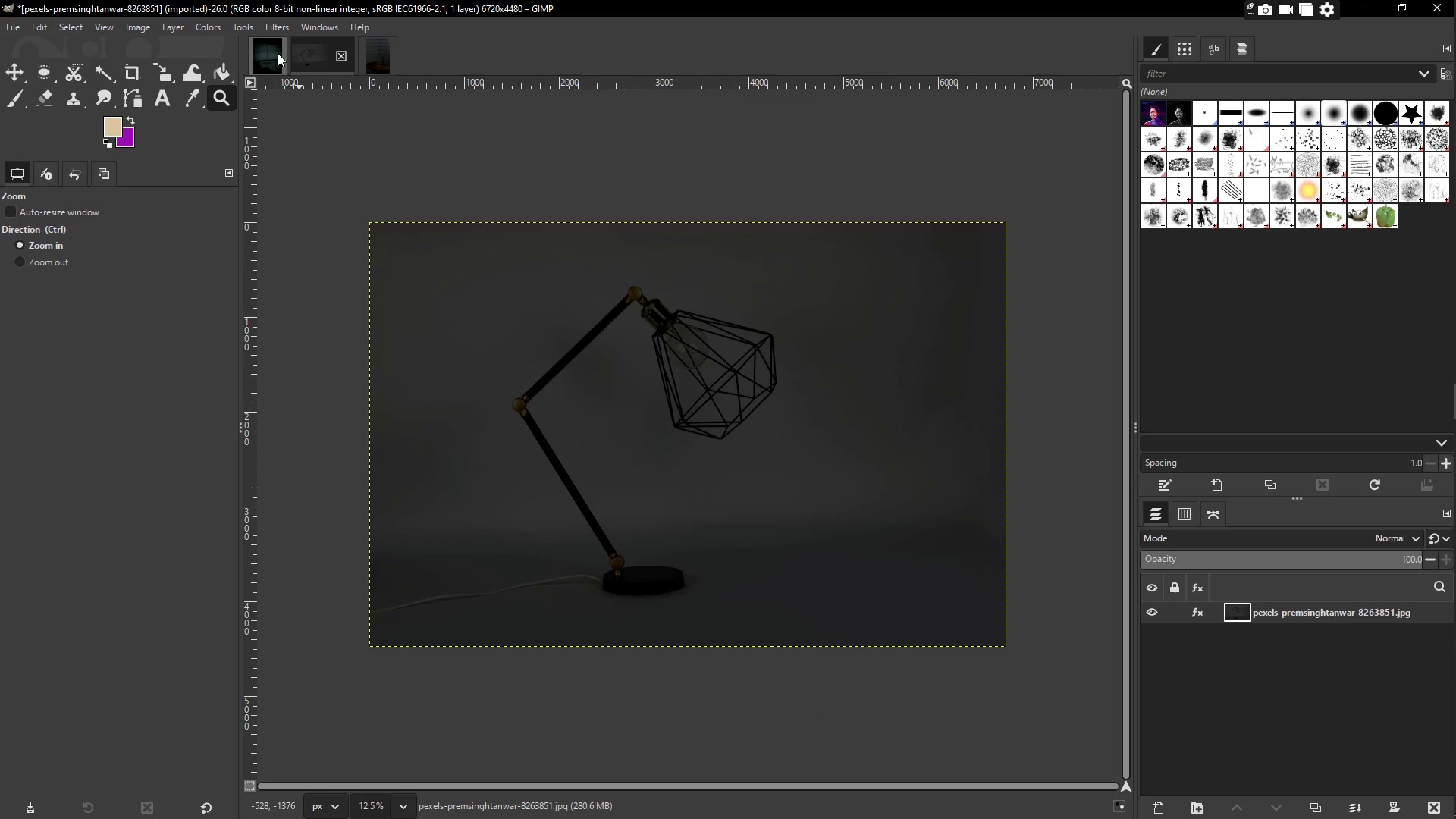 
left_click([265, 52])
 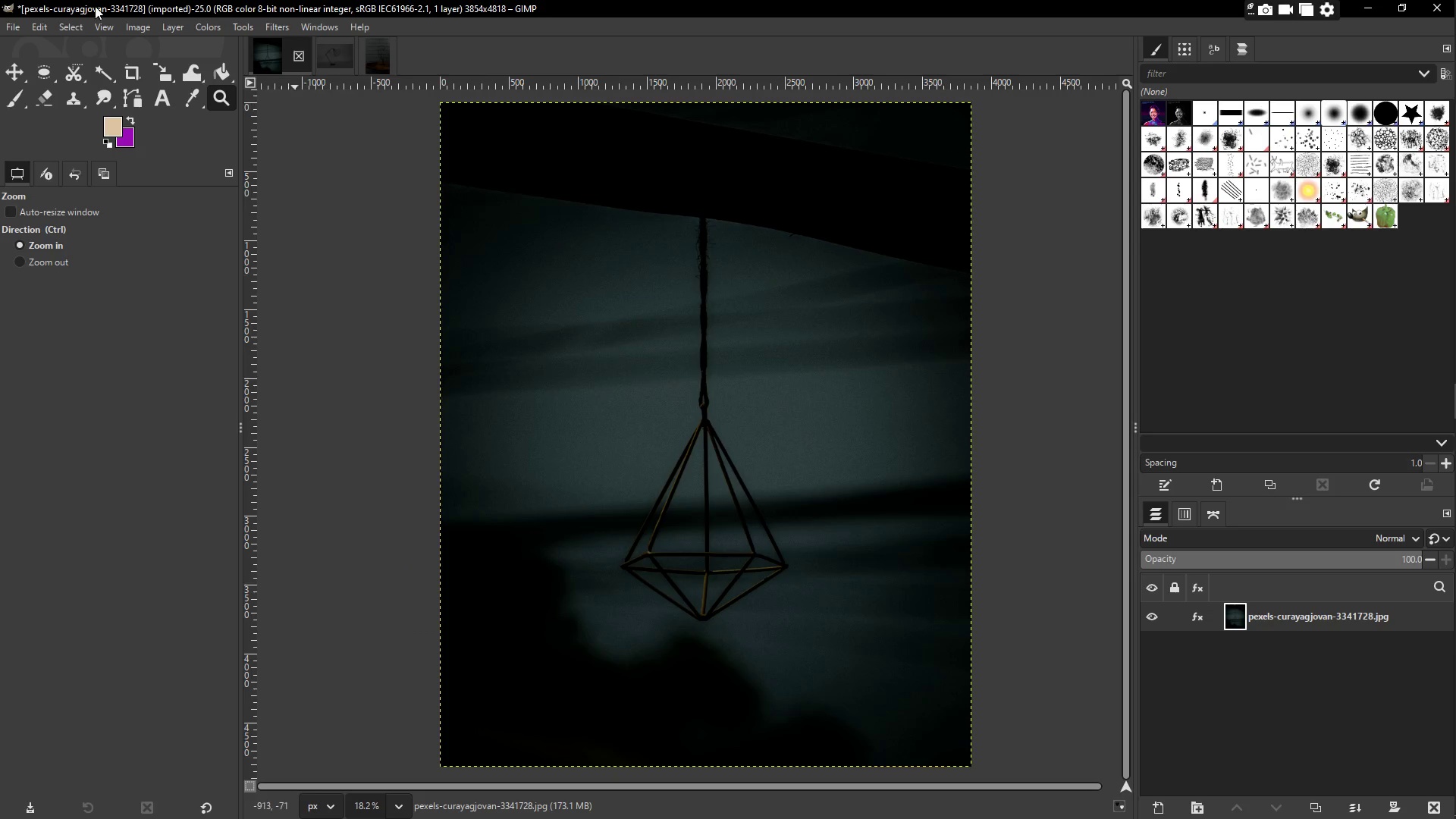 
left_click([127, 30])
 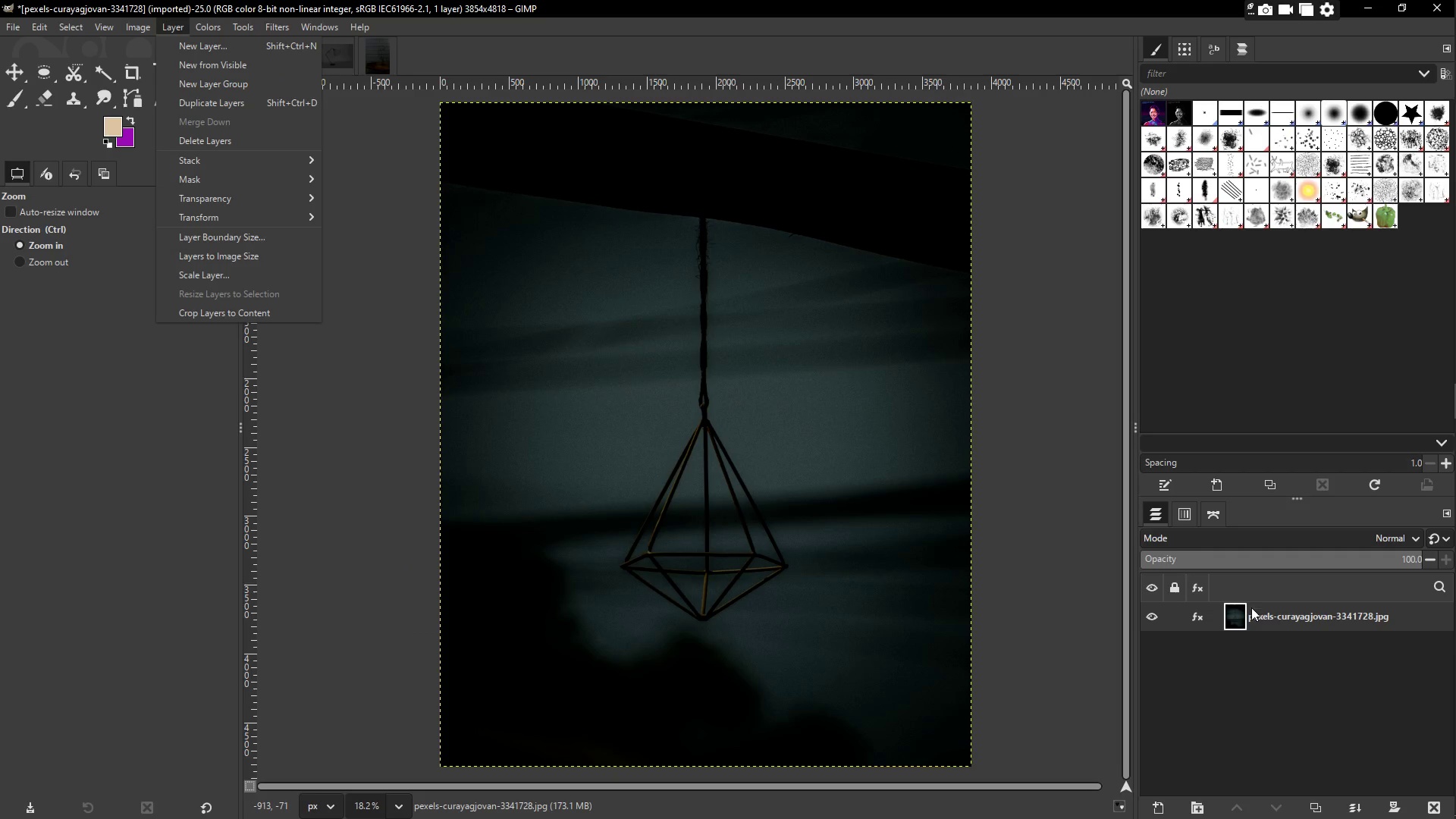 
double_click([1200, 616])
 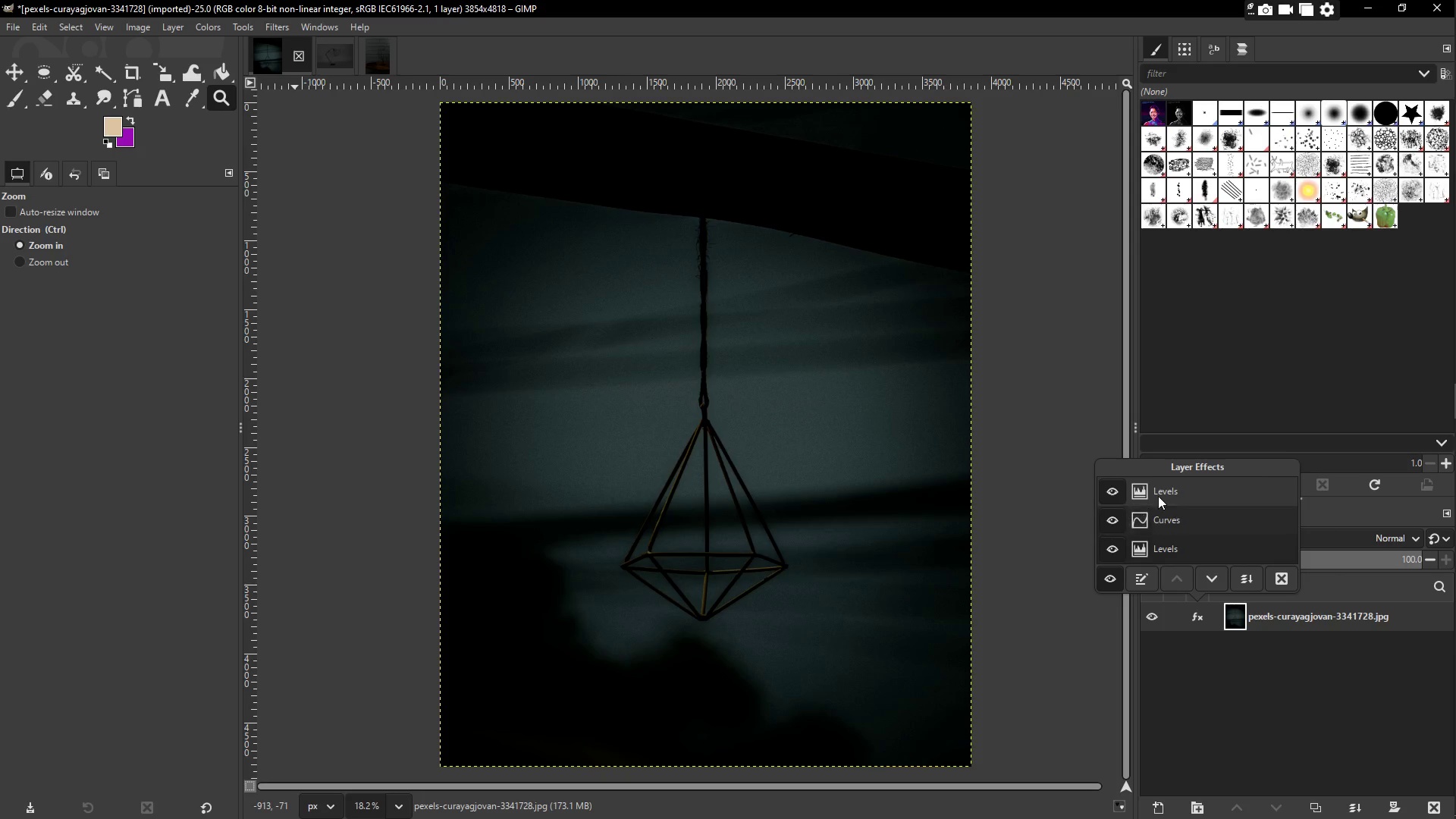 
double_click([1159, 493])
 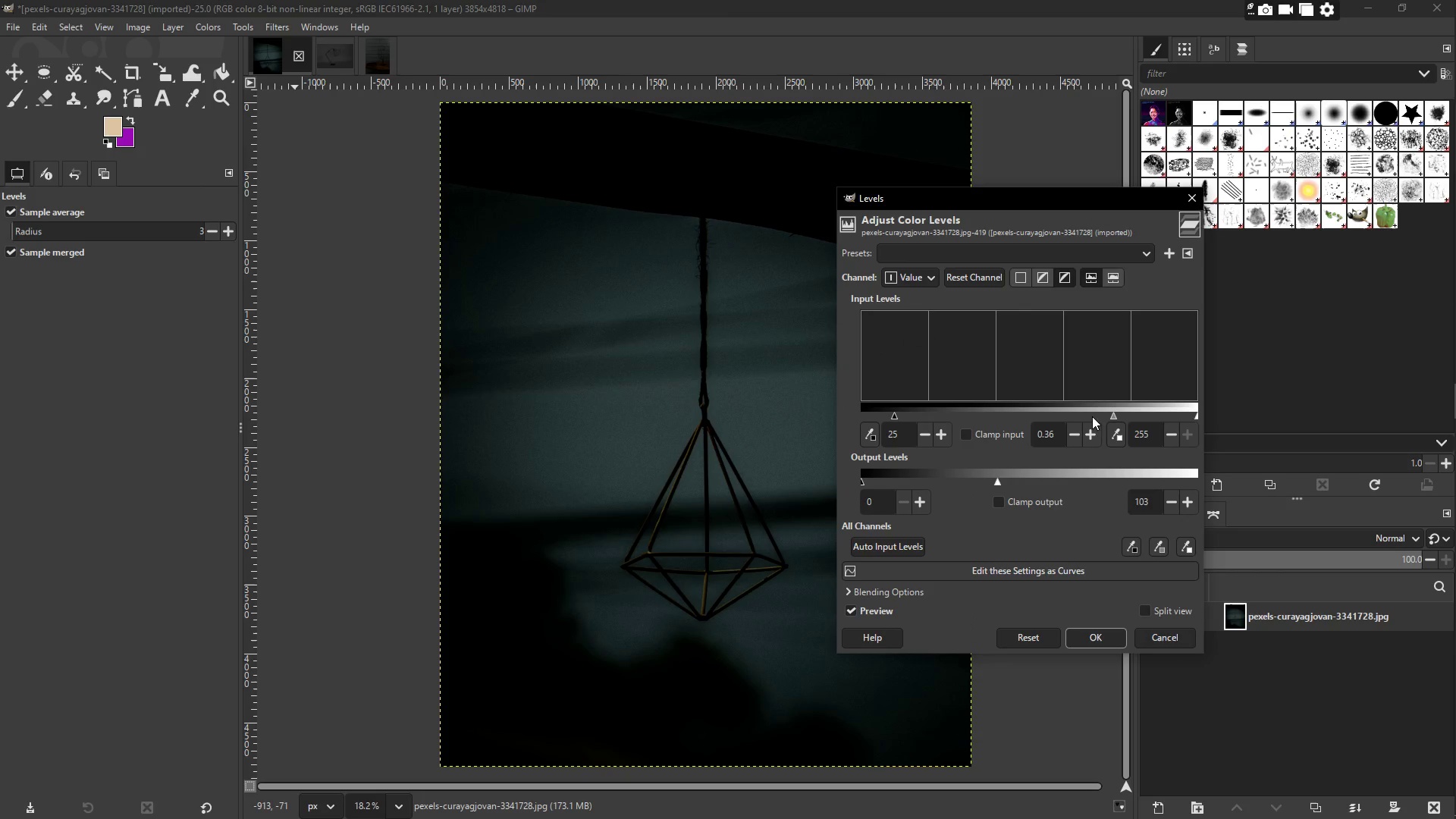 
left_click_drag(start_coordinate=[1115, 419], to_coordinate=[1068, 417])
 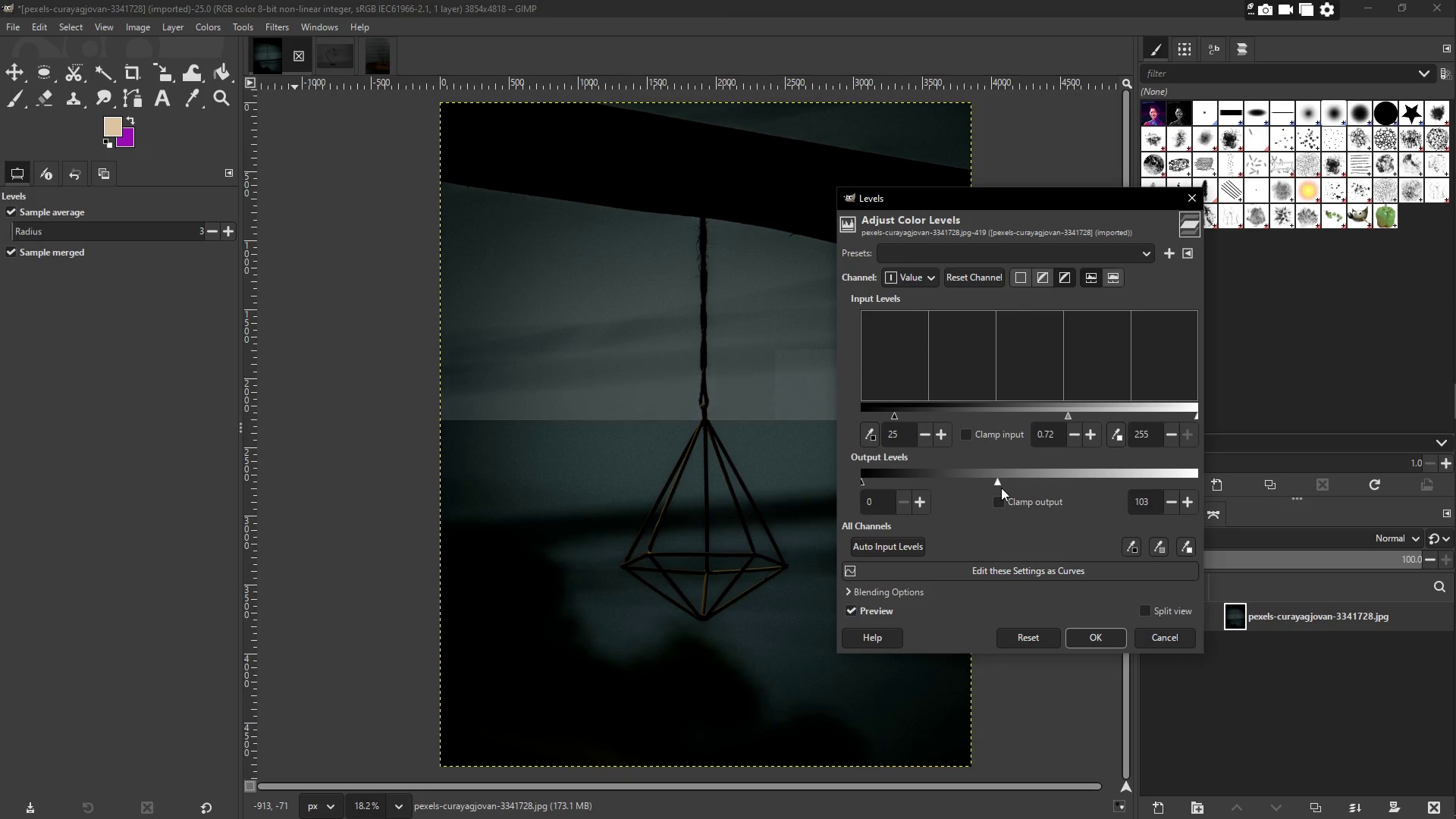 
left_click_drag(start_coordinate=[996, 484], to_coordinate=[963, 481])
 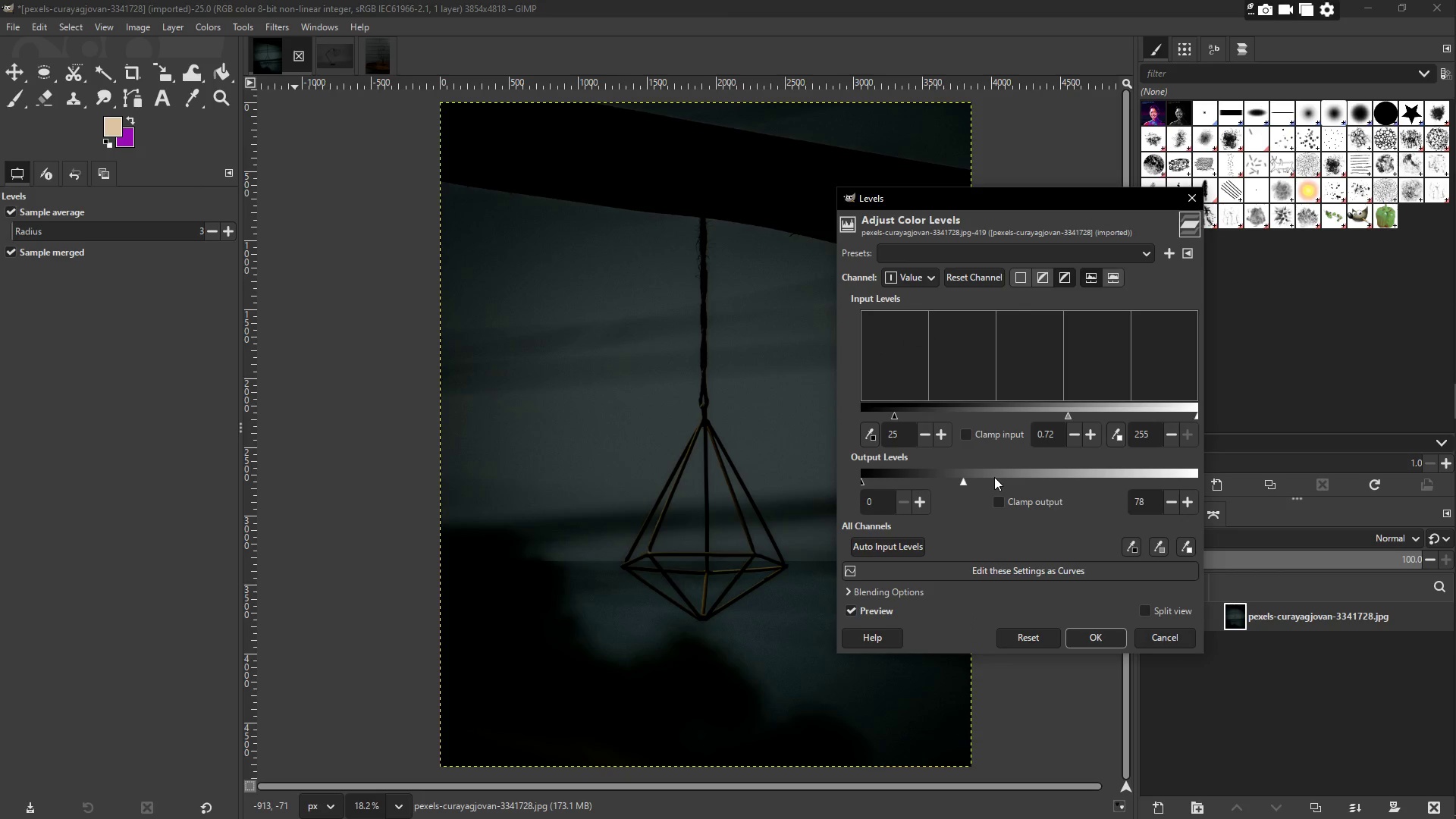 
left_click([1094, 642])
 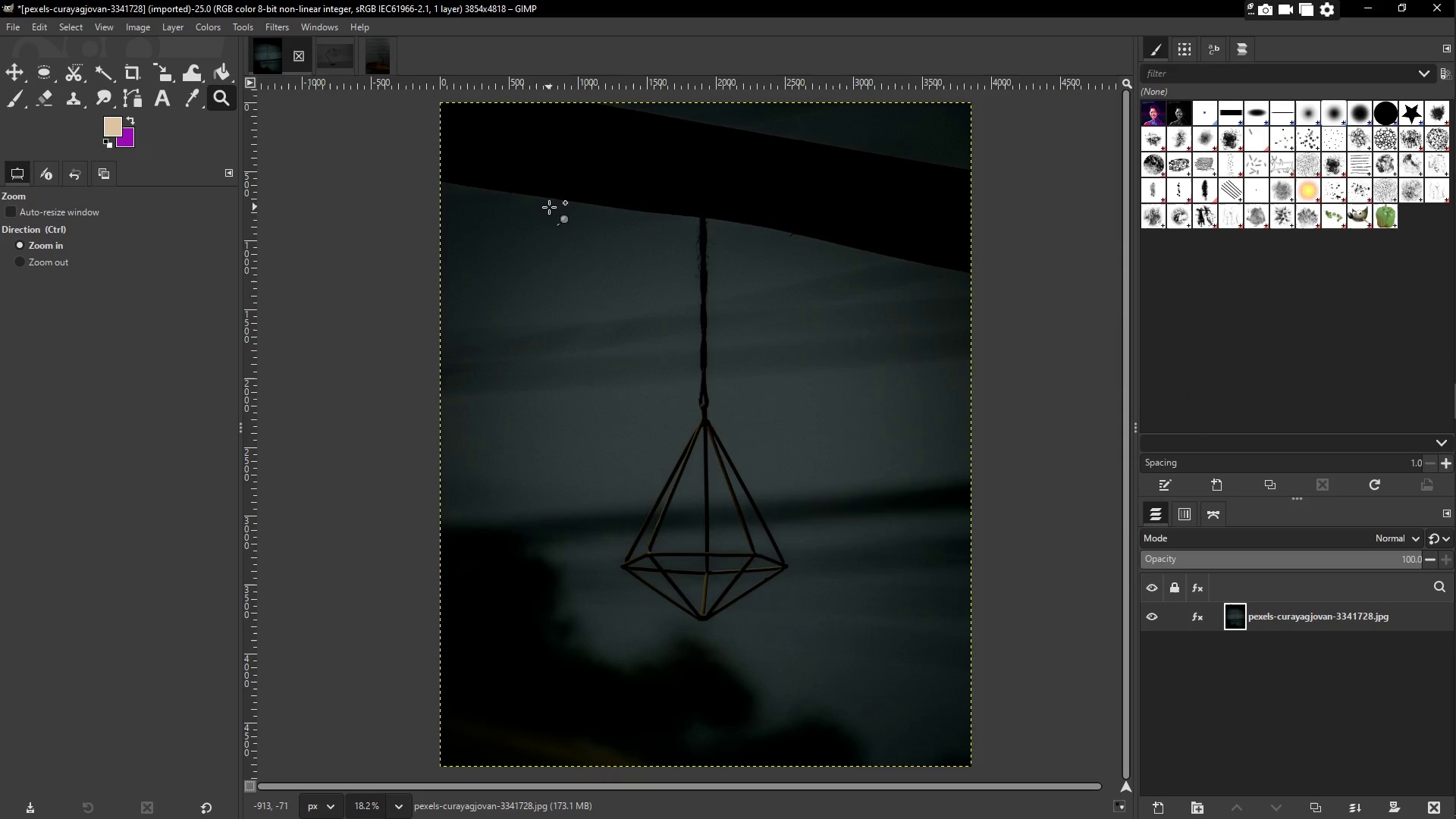 
scroll: coordinate [616, 329], scroll_direction: down, amount: 2.0
 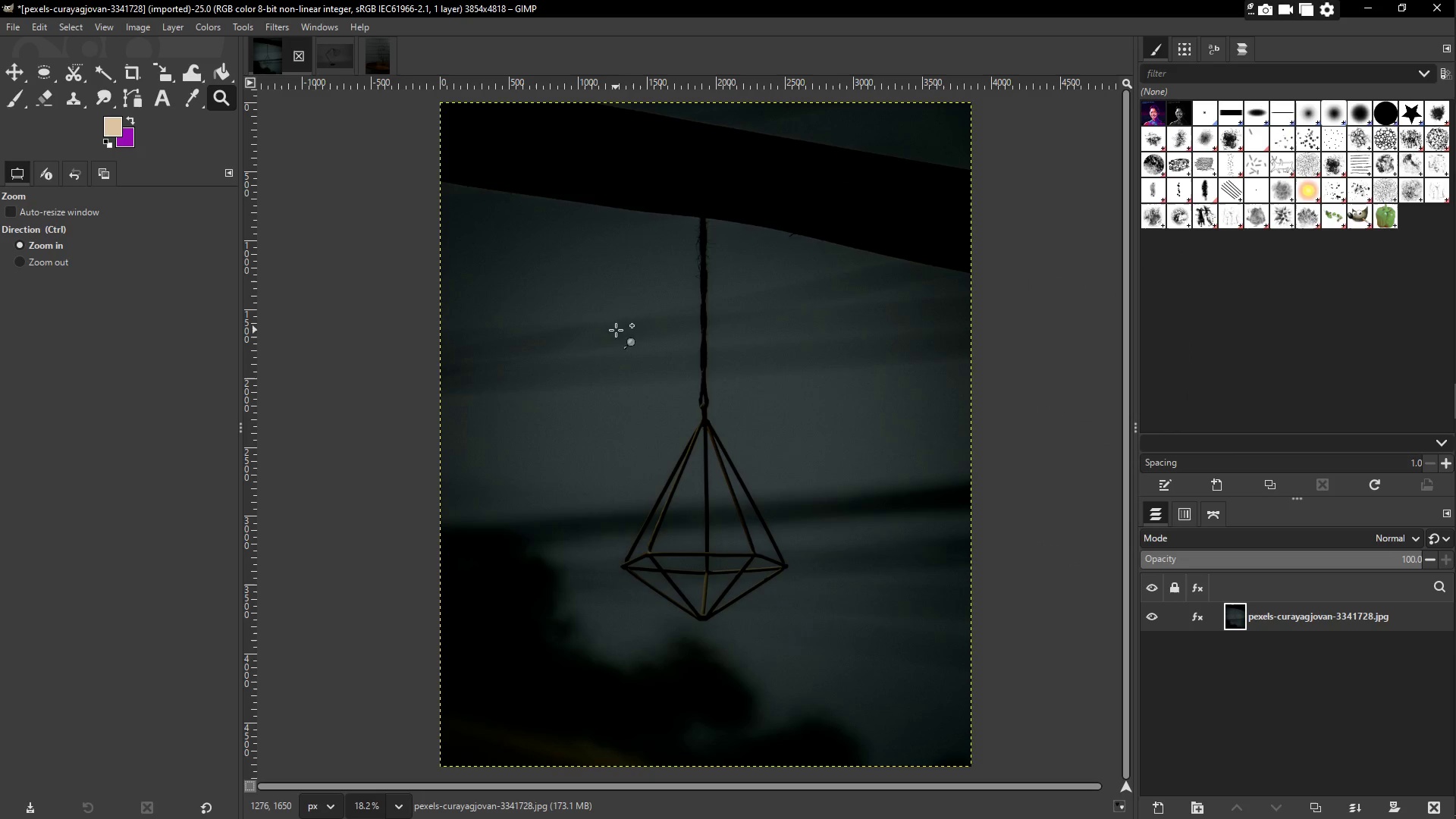 
wait(14.02)
 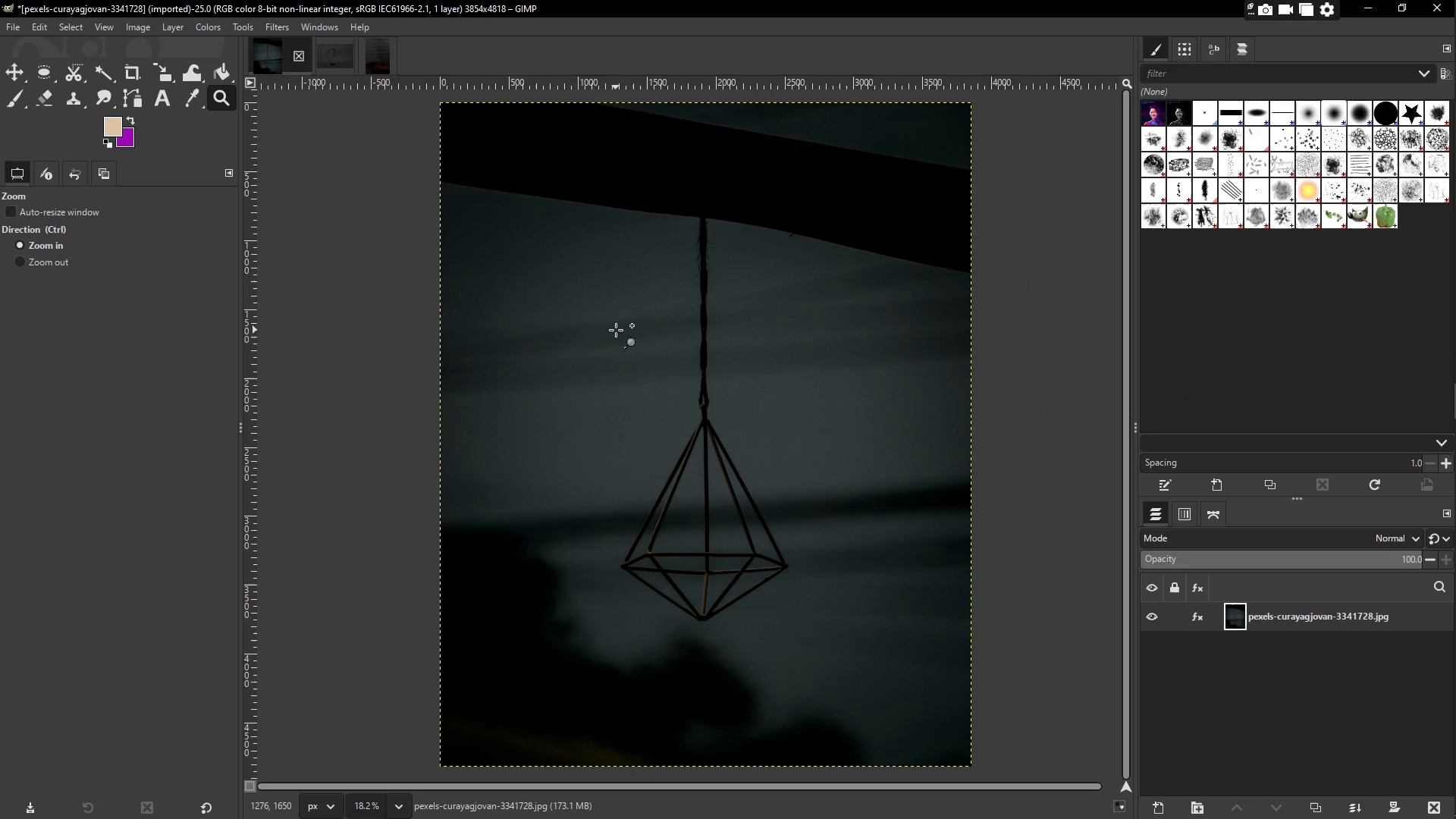 
scroll: coordinate [707, 475], scroll_direction: down, amount: 2.0
 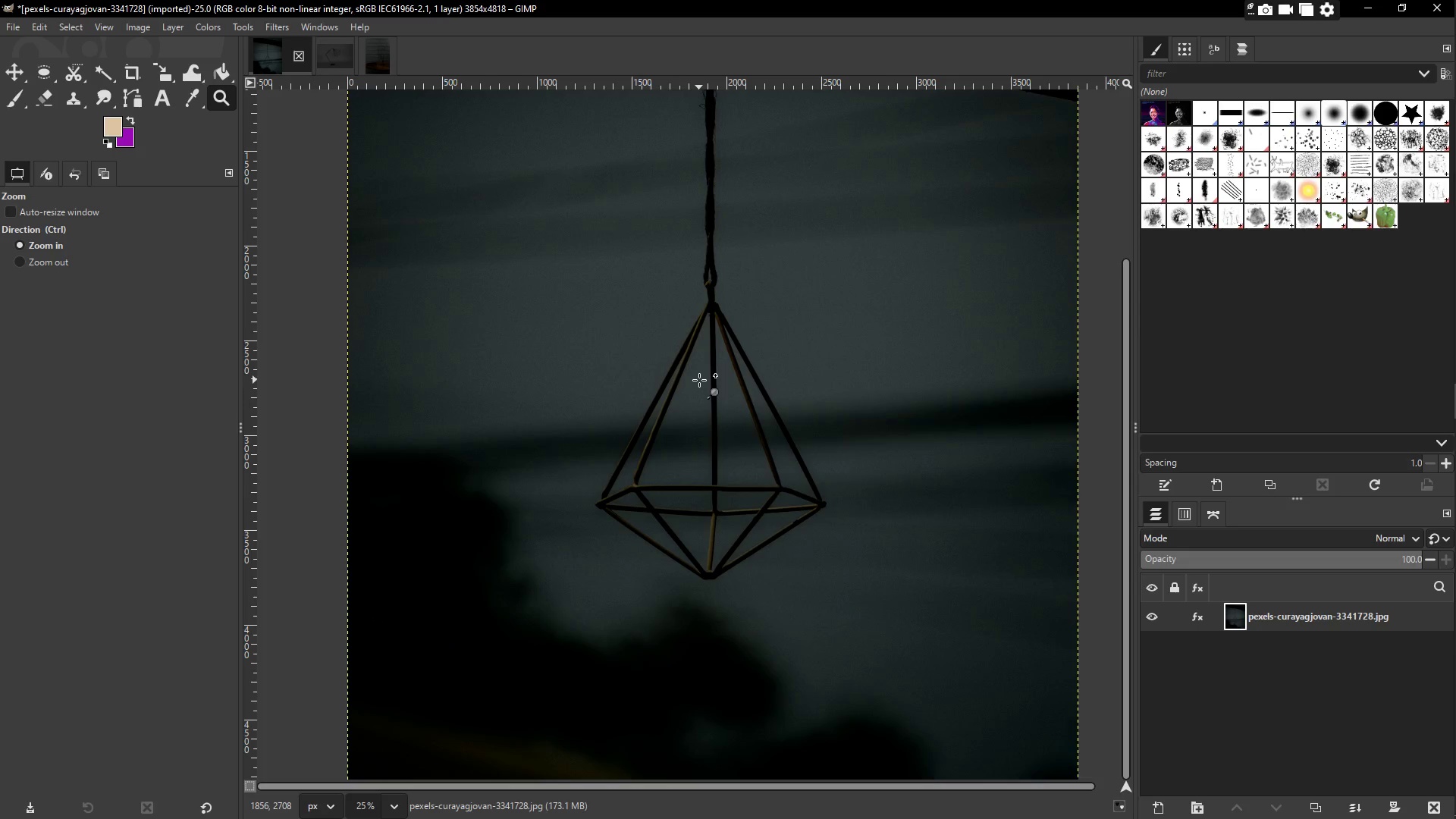 
left_click([701, 375])
 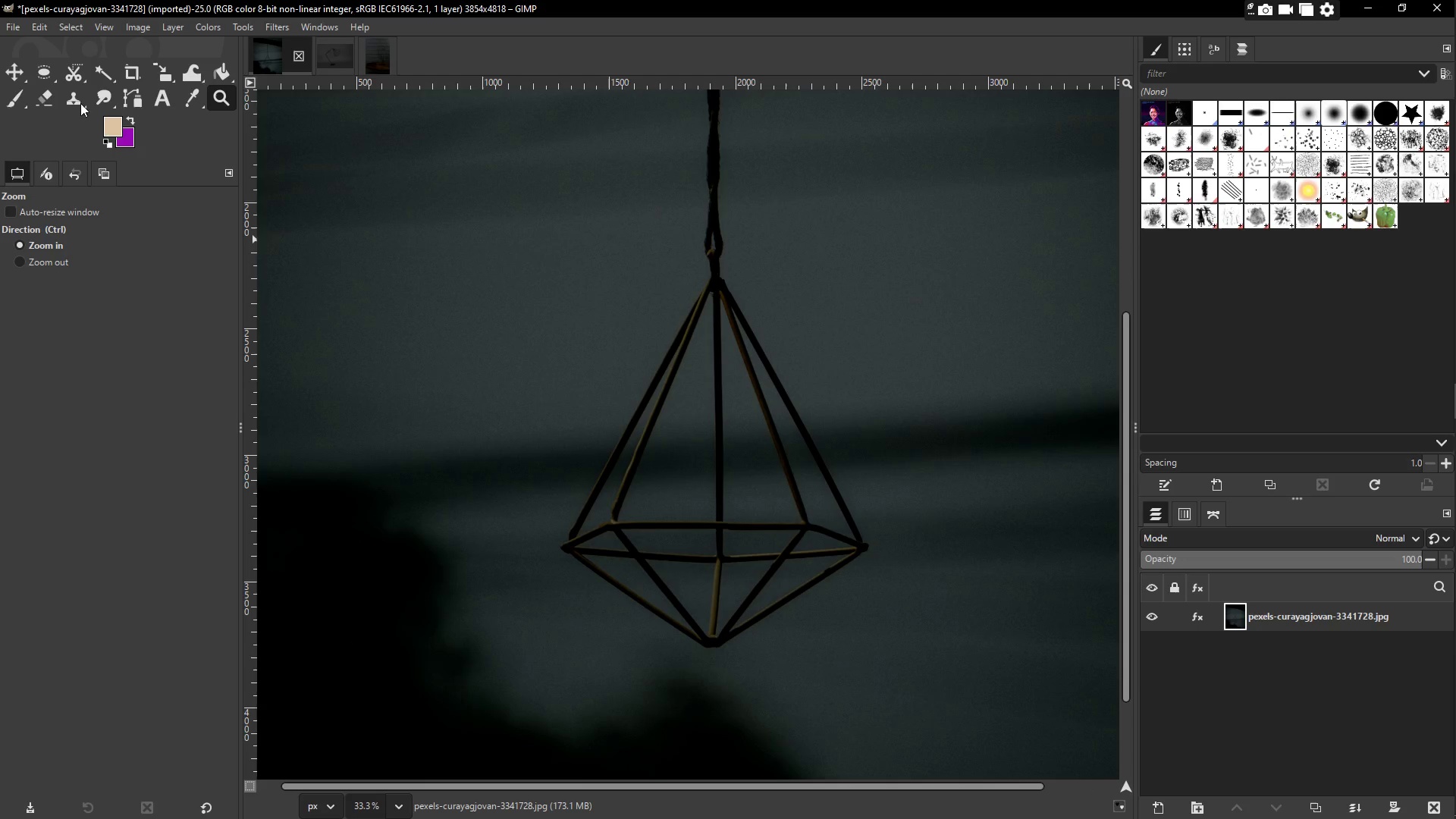 
left_click([135, 96])
 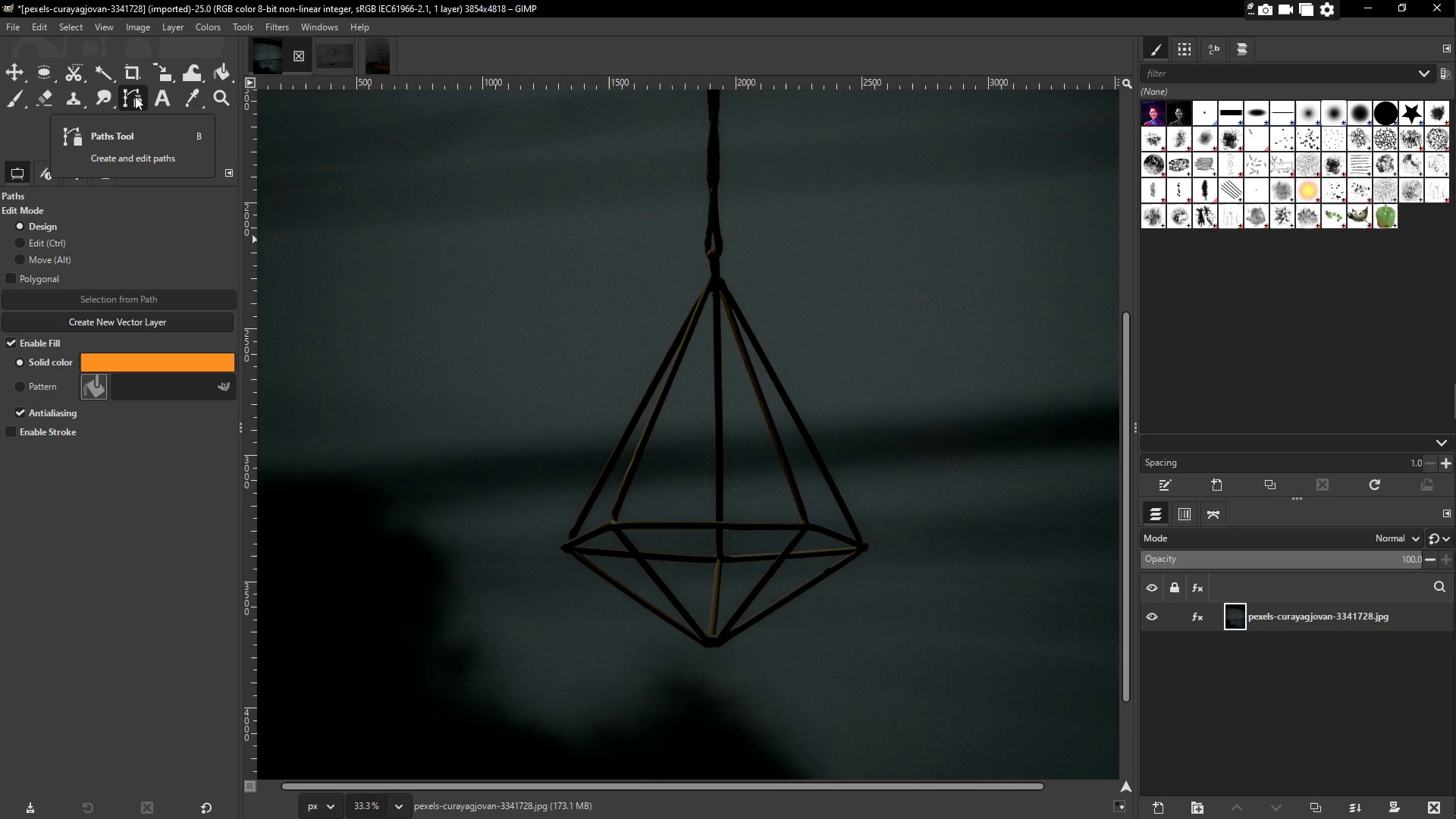 
wait(10.99)
 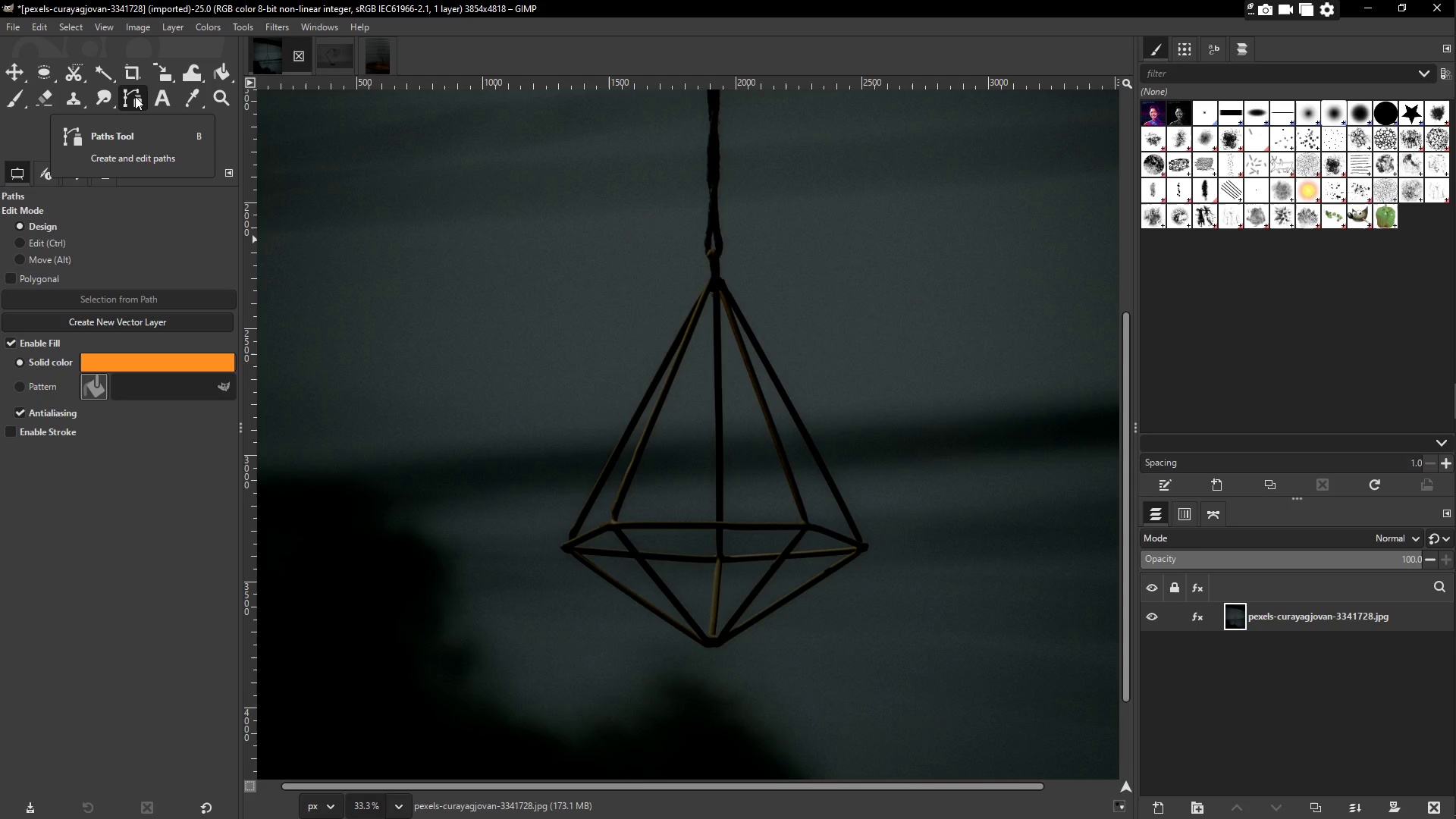 
left_click([711, 282])
 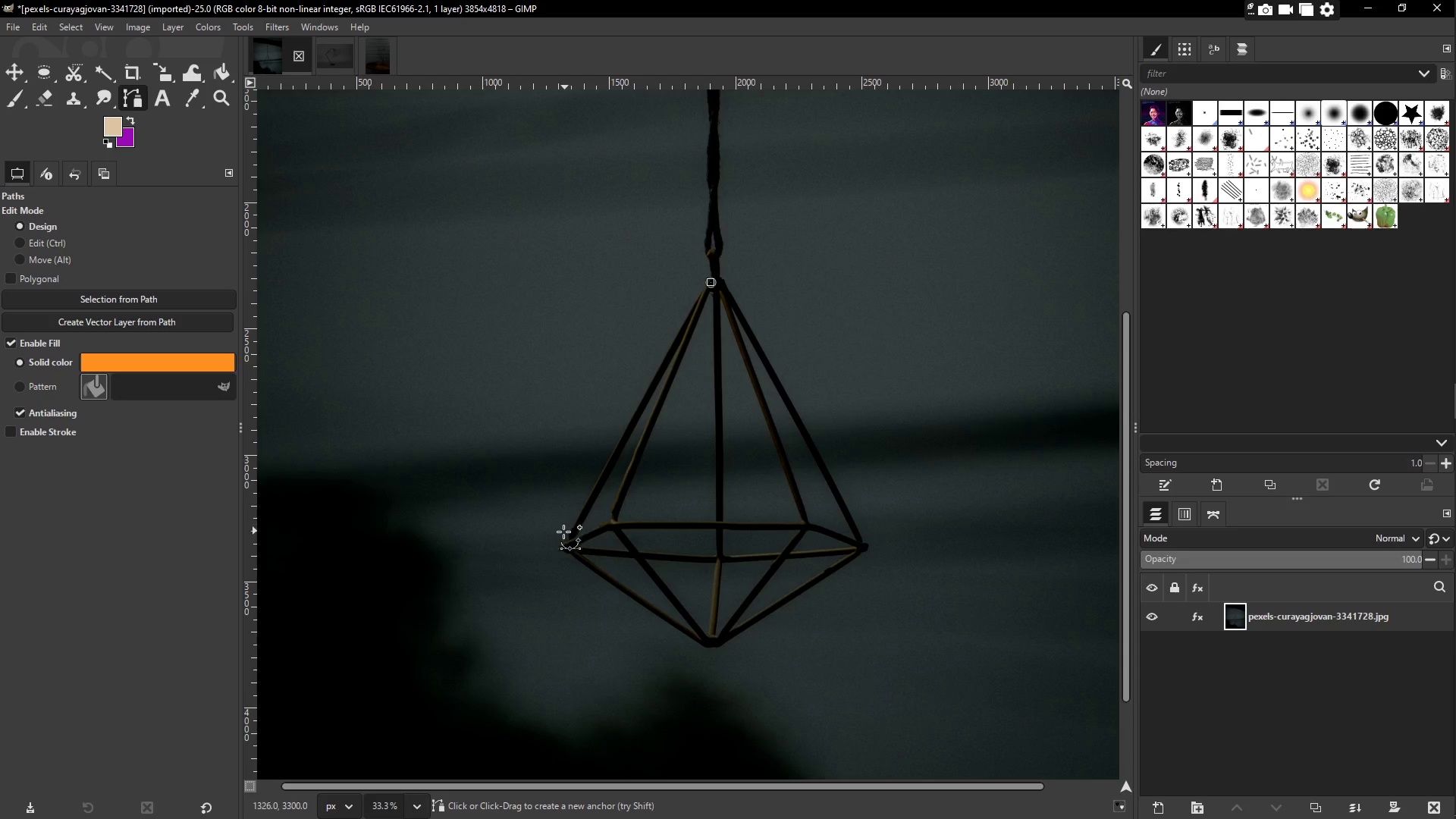 
left_click([566, 538])
 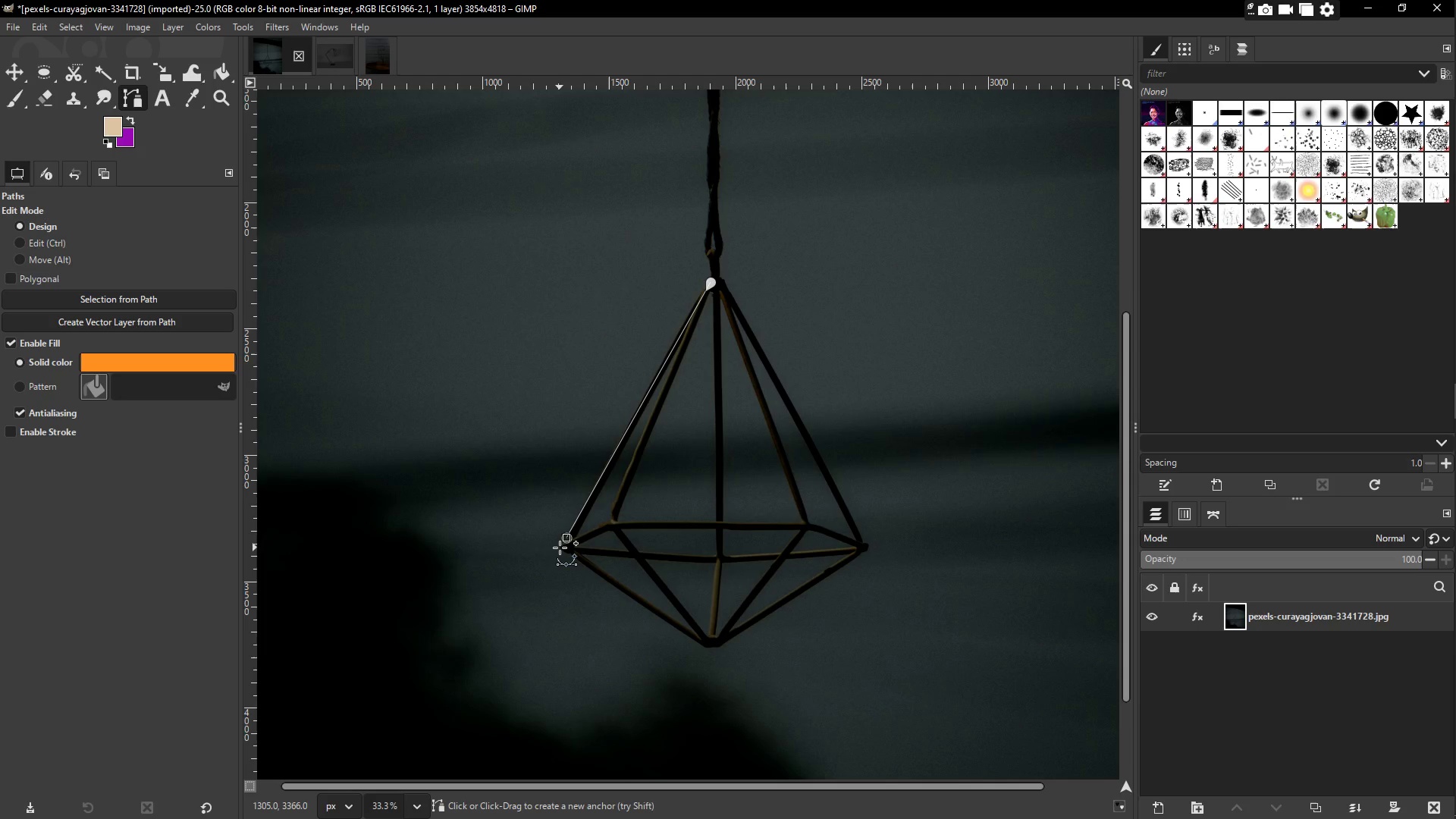 
wait(9.3)
 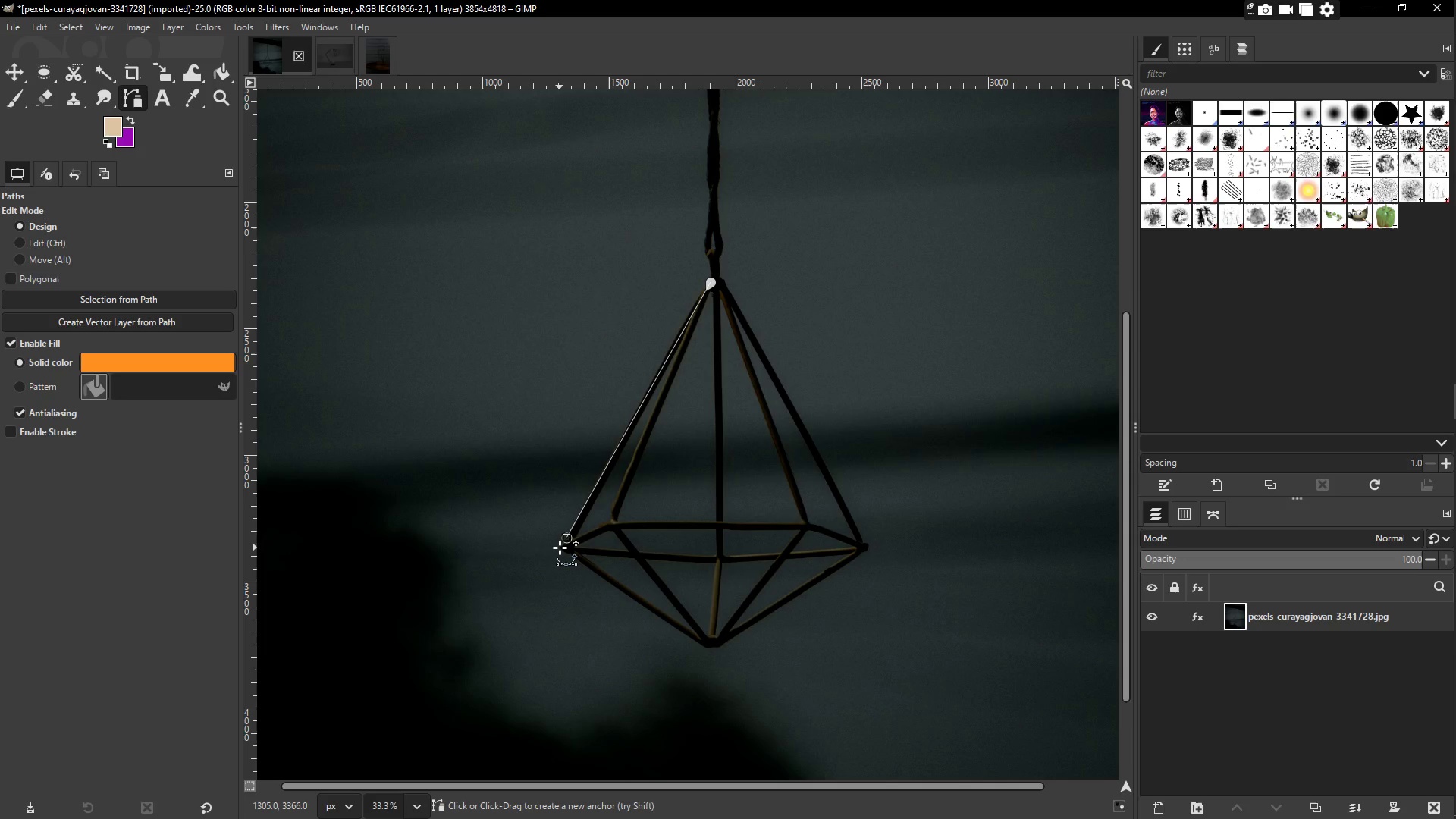 
left_click([701, 645])
 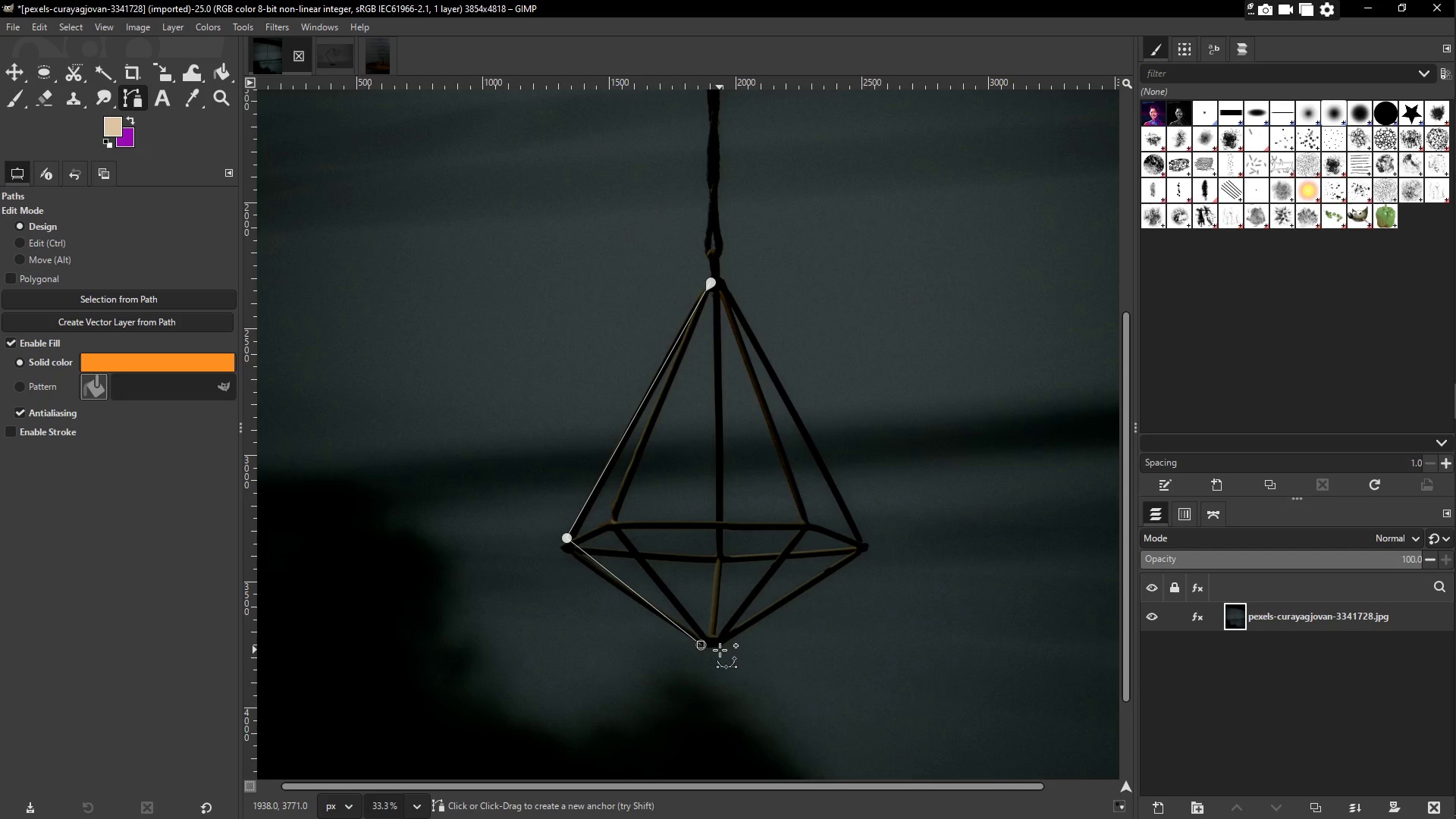 
left_click([720, 648])
 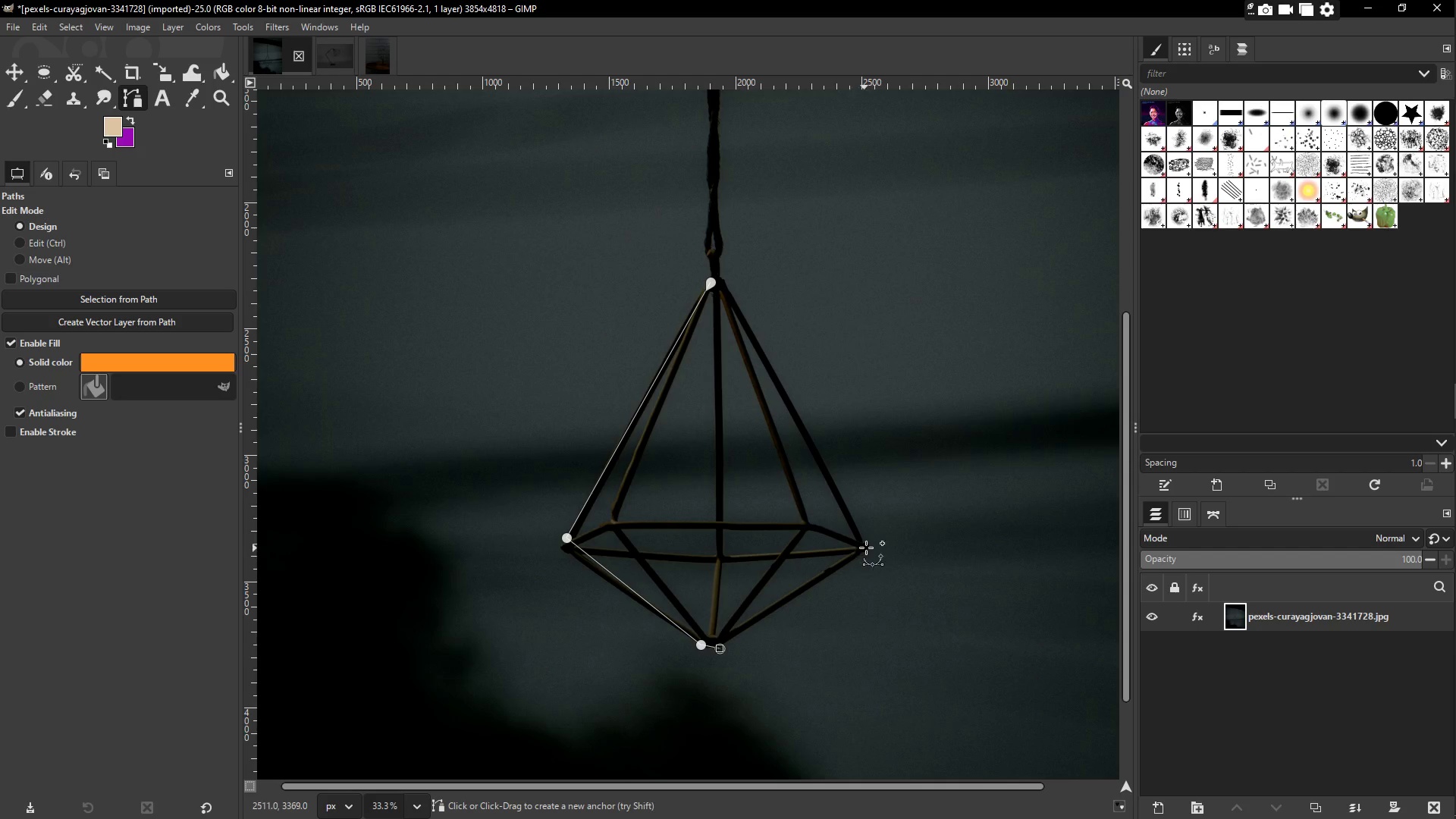 
left_click([866, 548])
 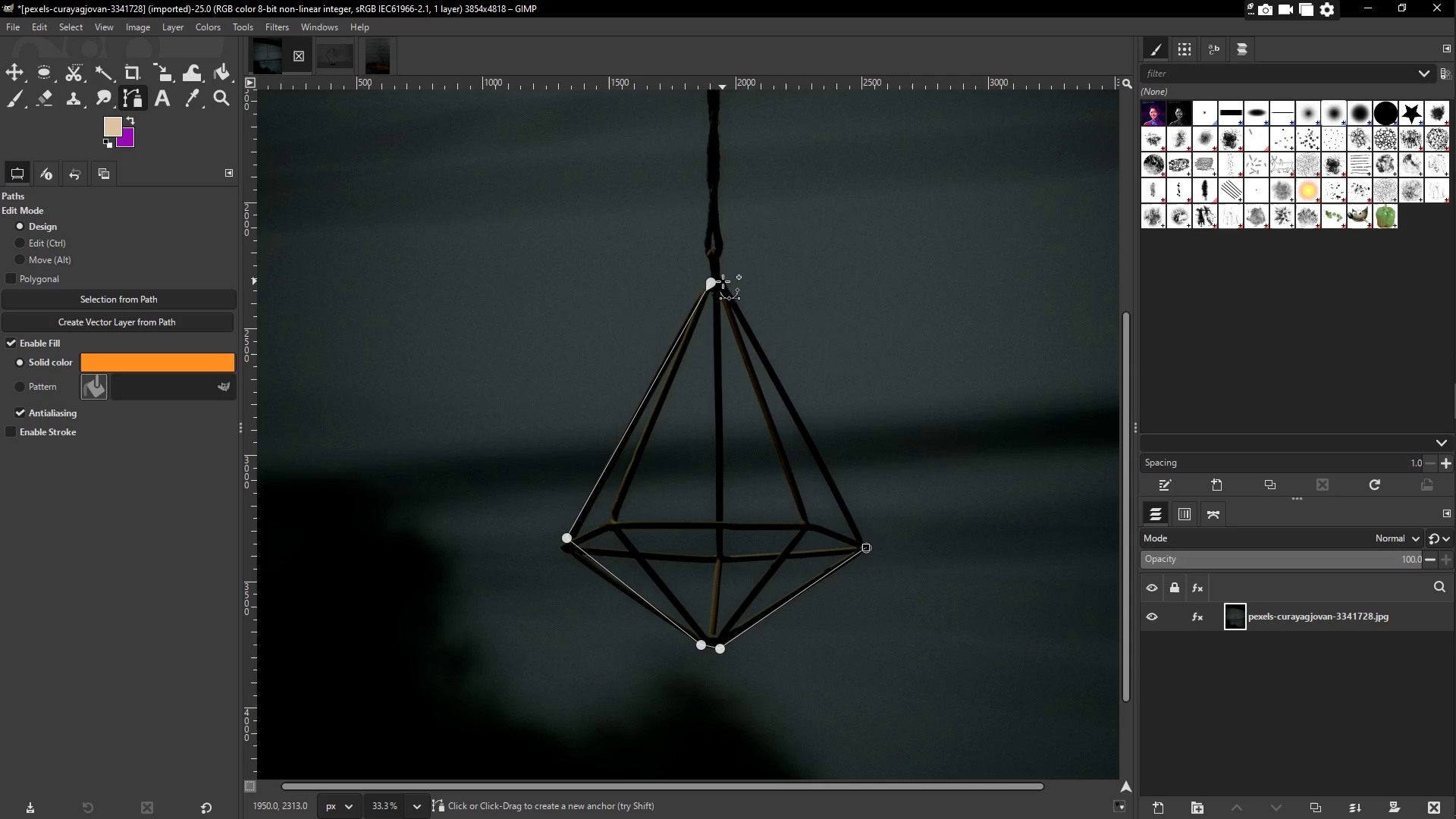 
left_click([723, 281])
 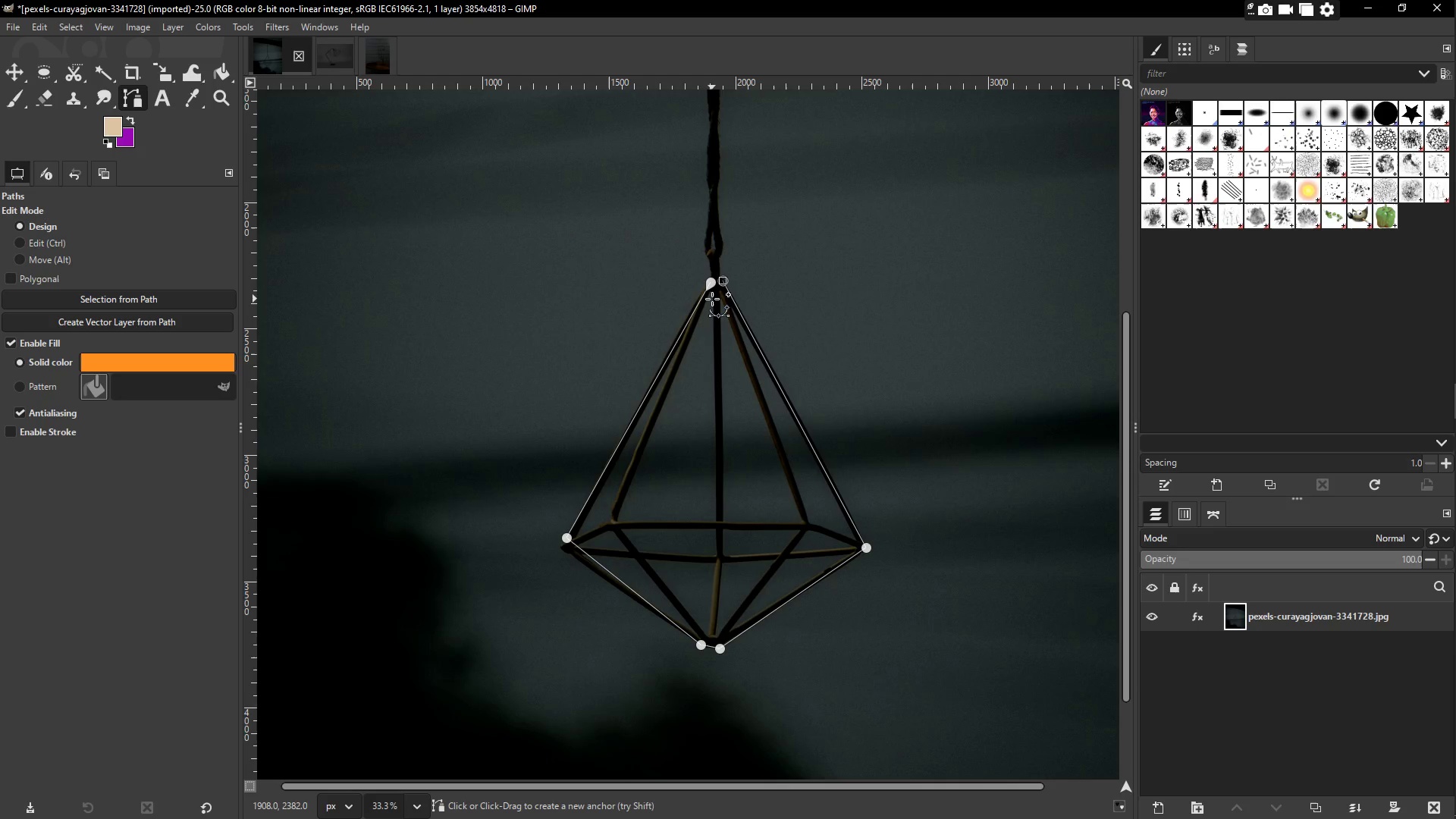 
wait(6.8)
 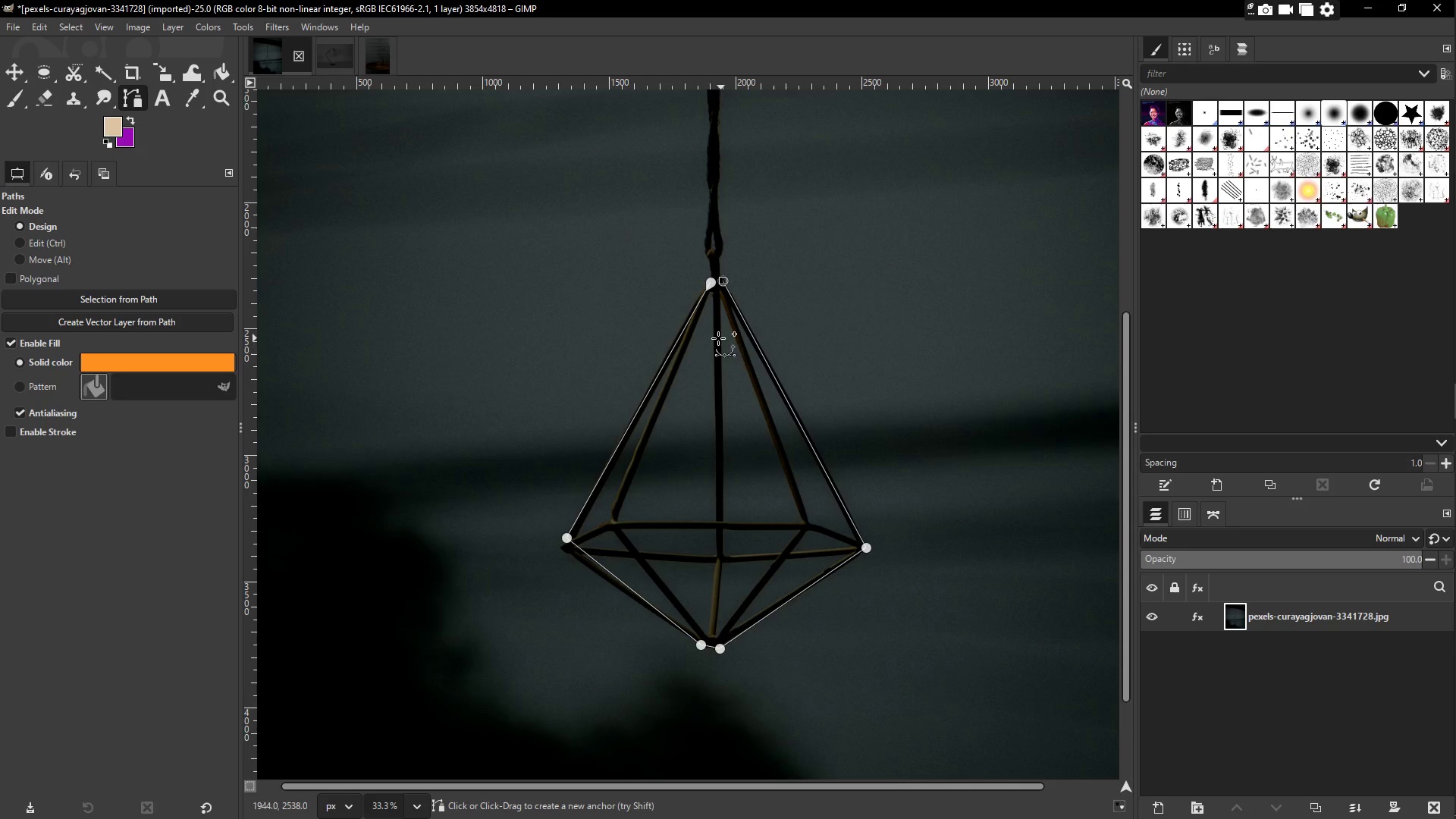 
key(Control+Z)
 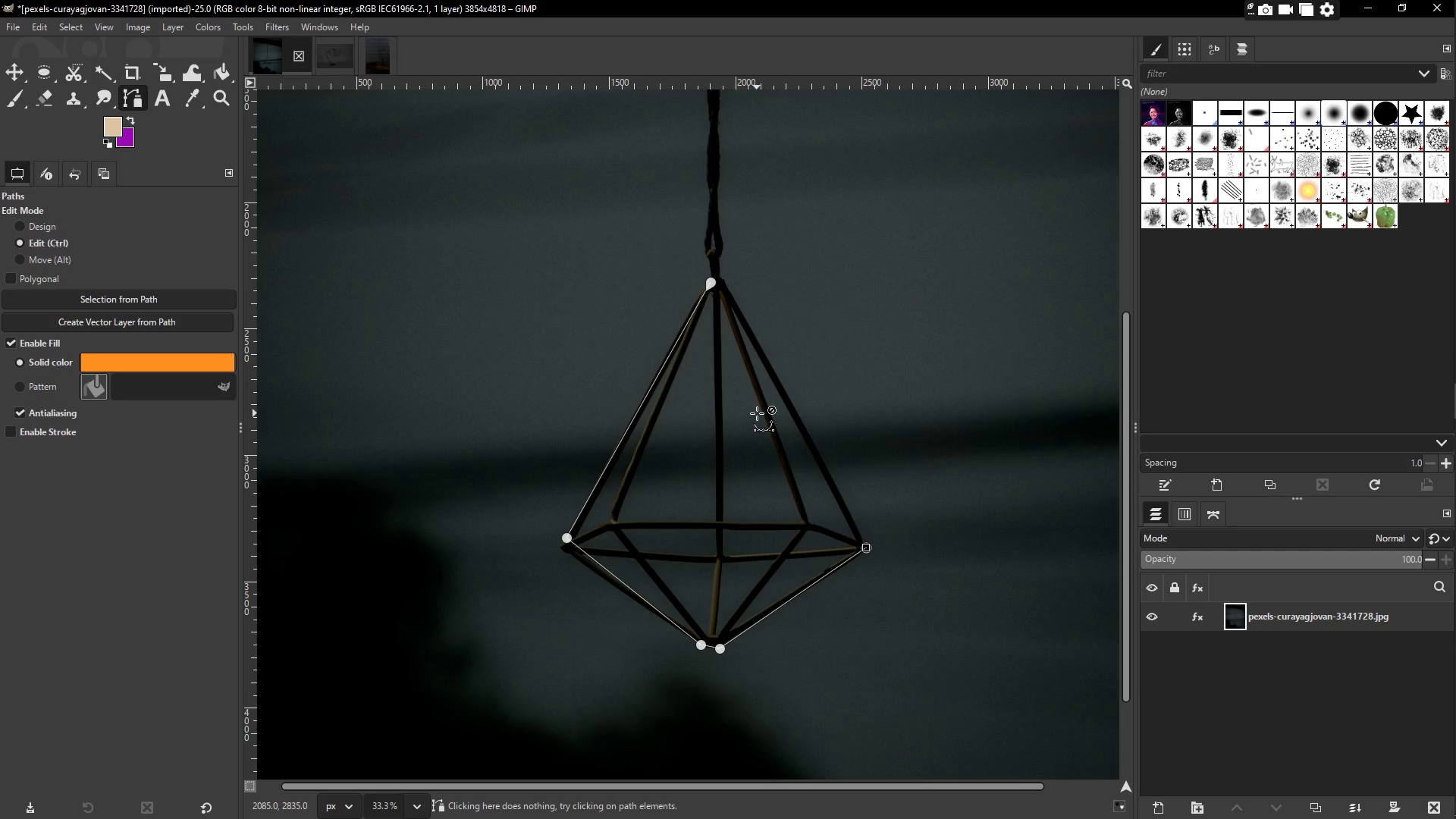 
key(Control+Z)
 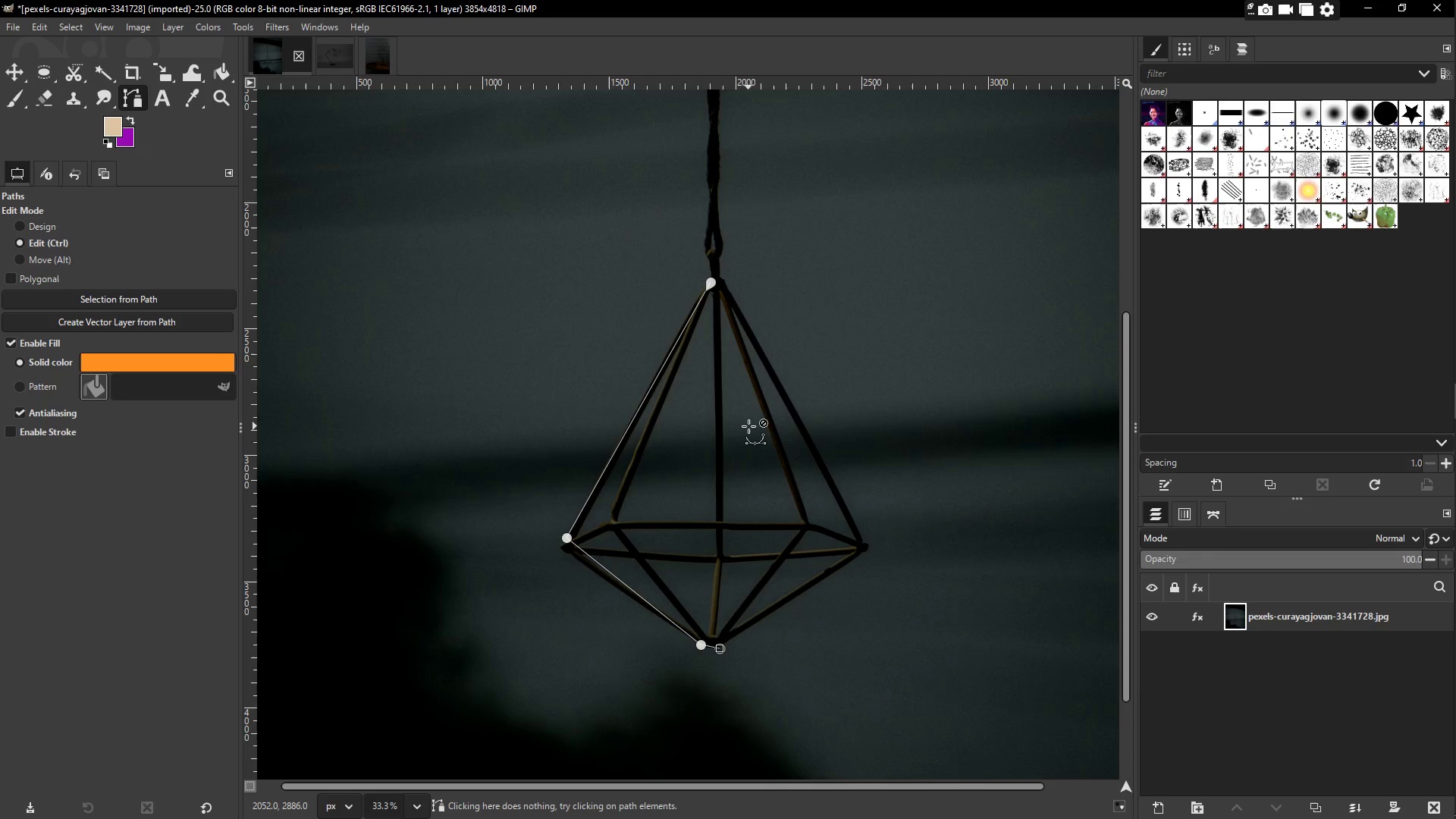 
key(Control+Z)
 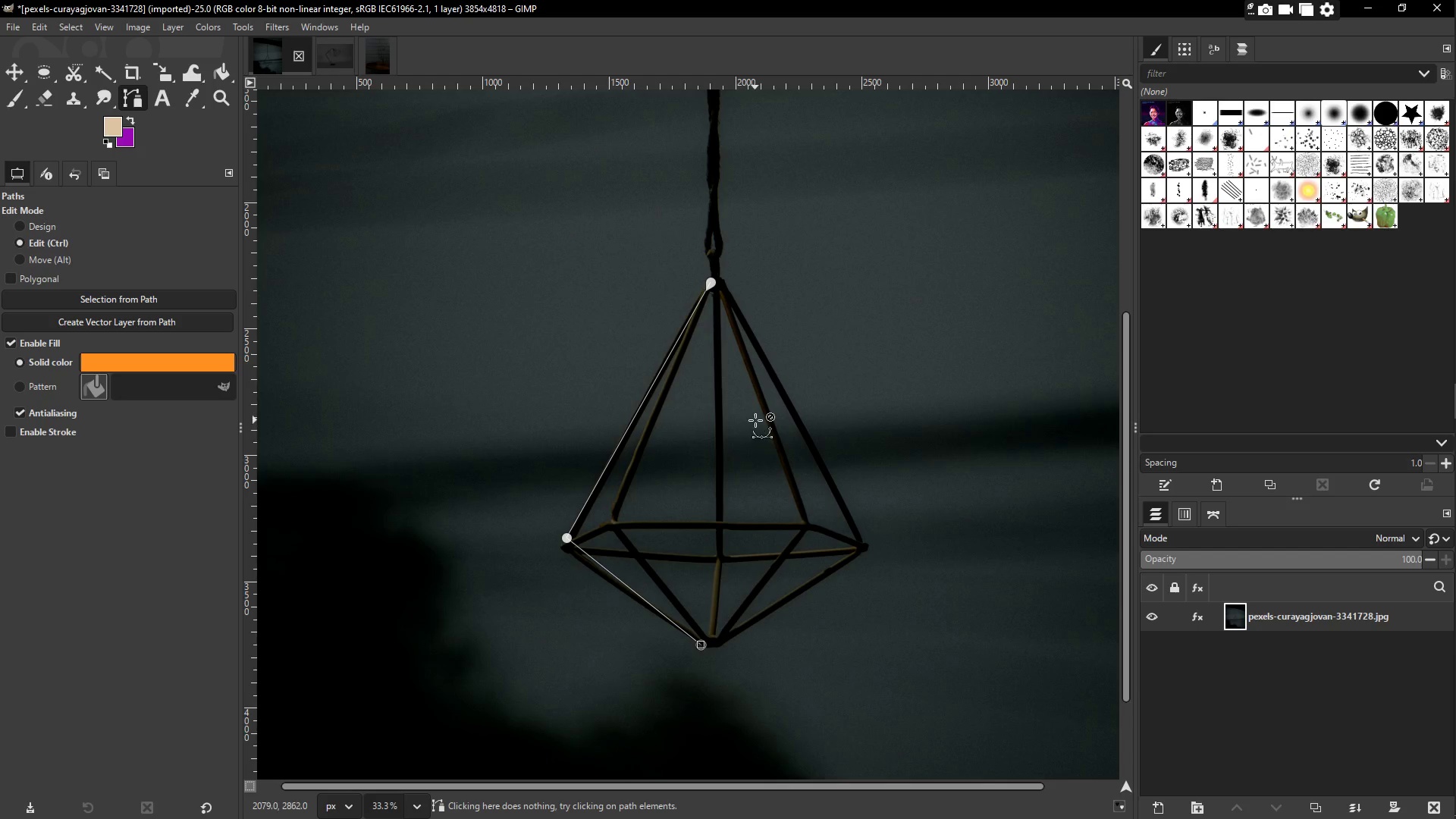 
key(Control+Z)
 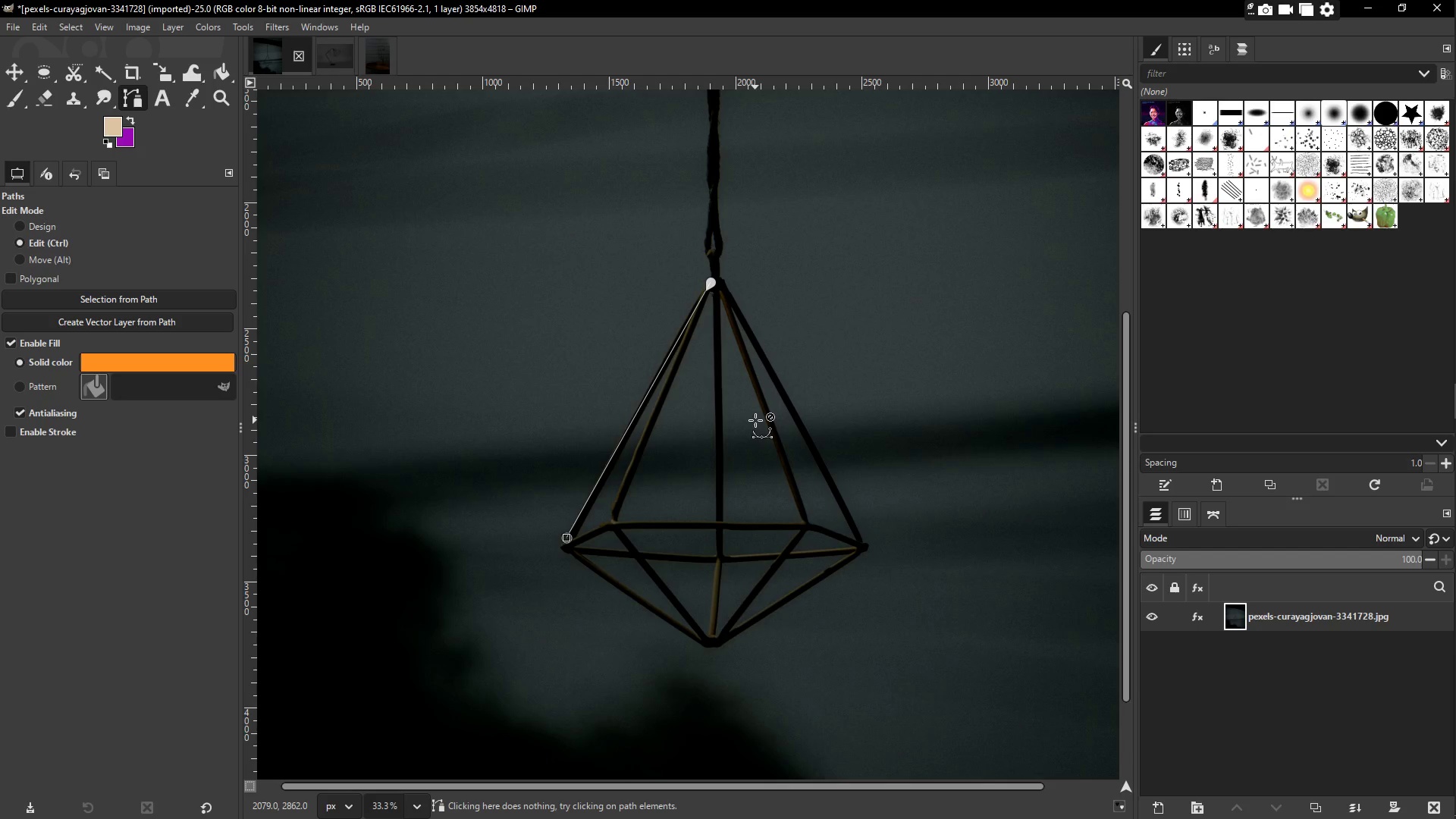 
key(Control+Z)
 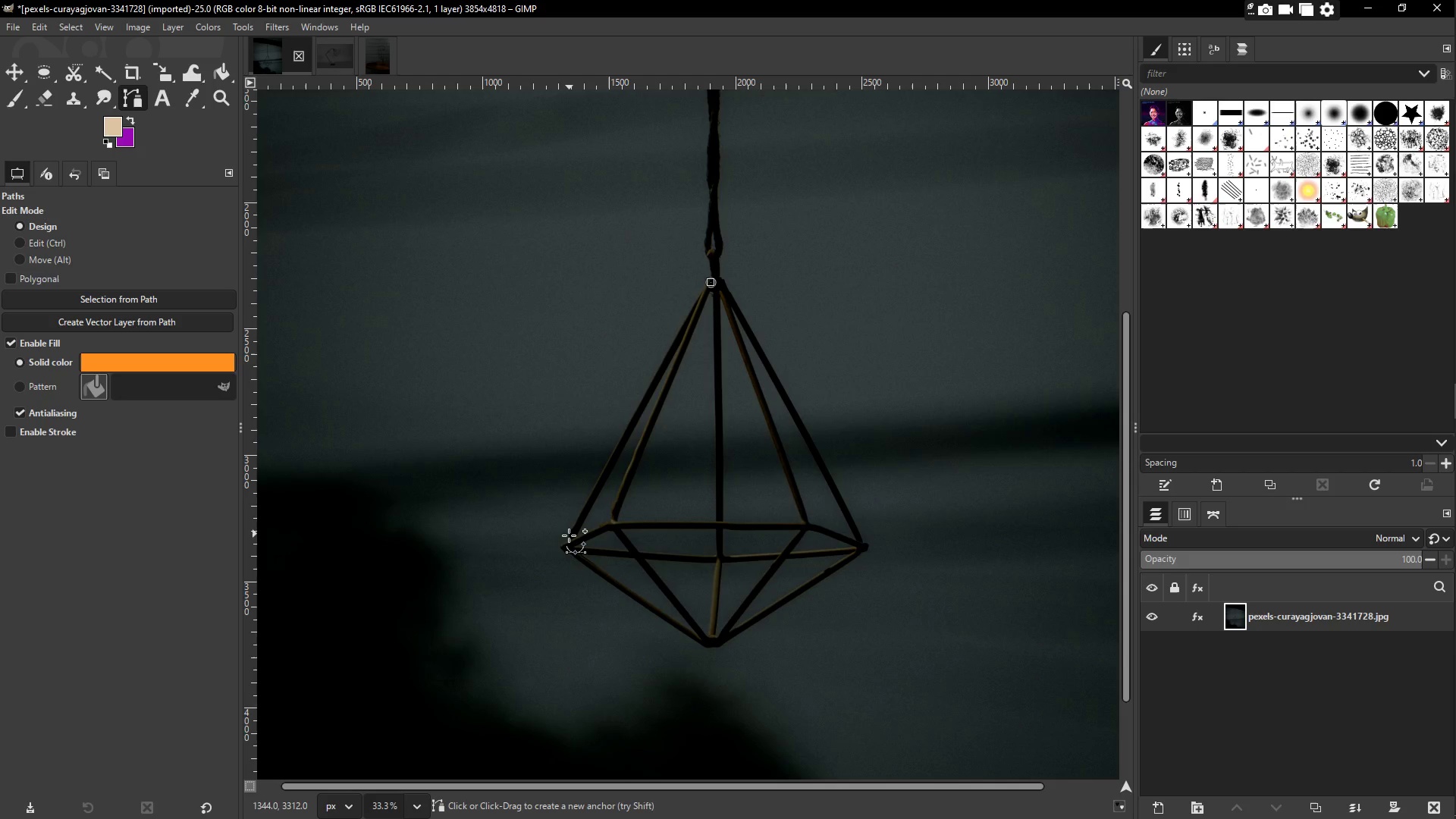 
left_click([570, 532])
 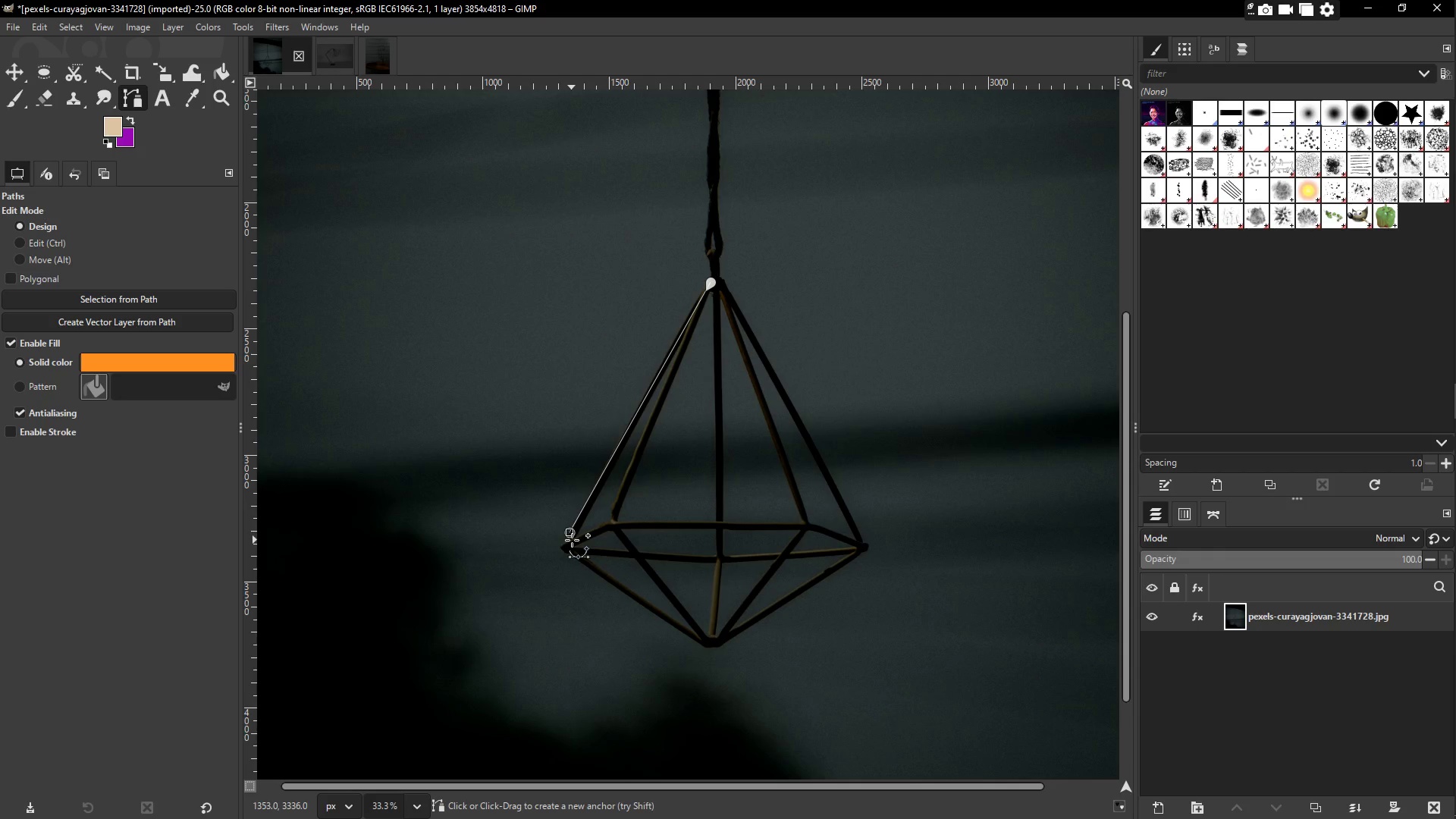 
left_click([571, 540])
 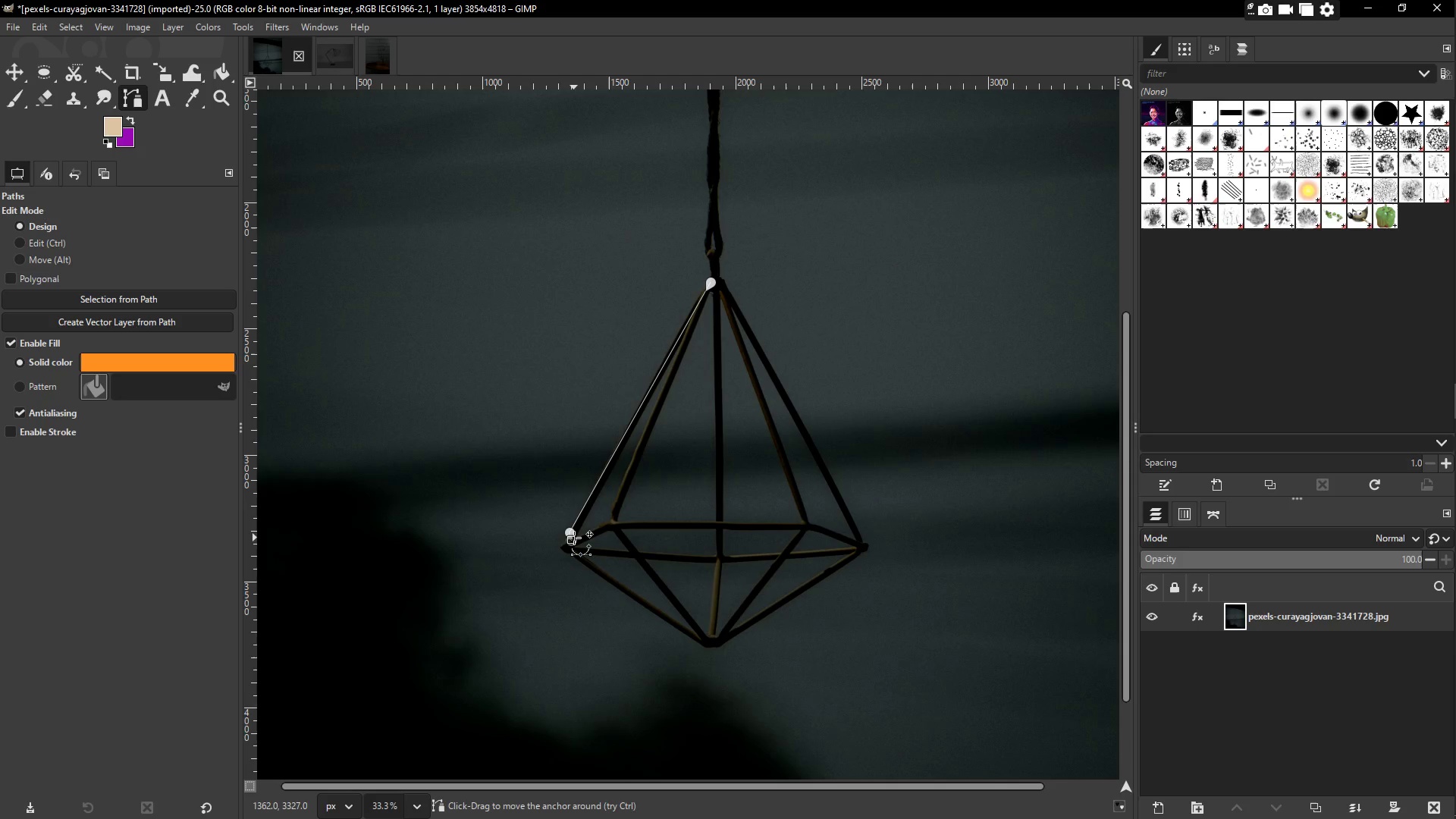 
left_click([575, 537])
 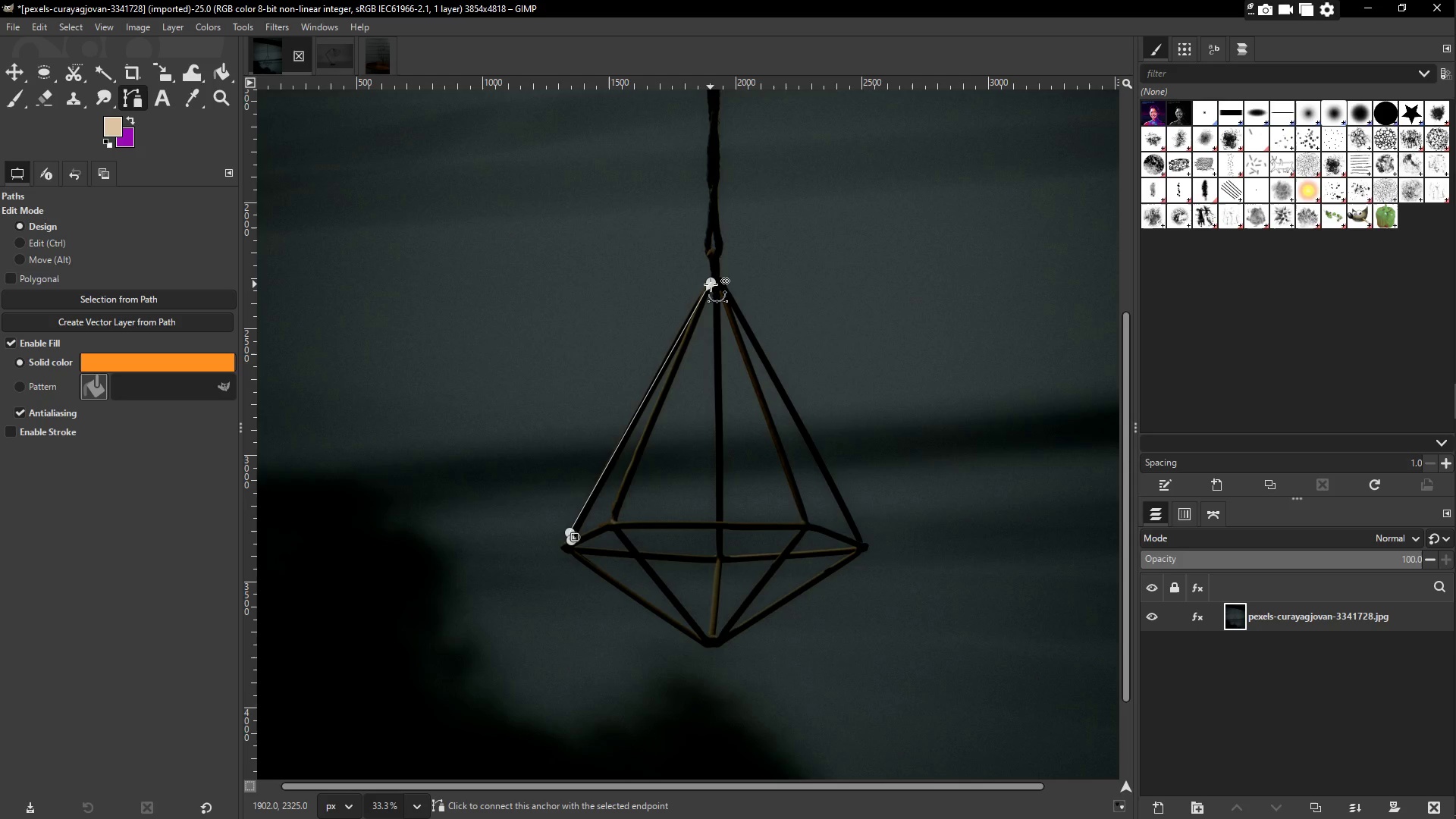 
left_click([711, 283])
 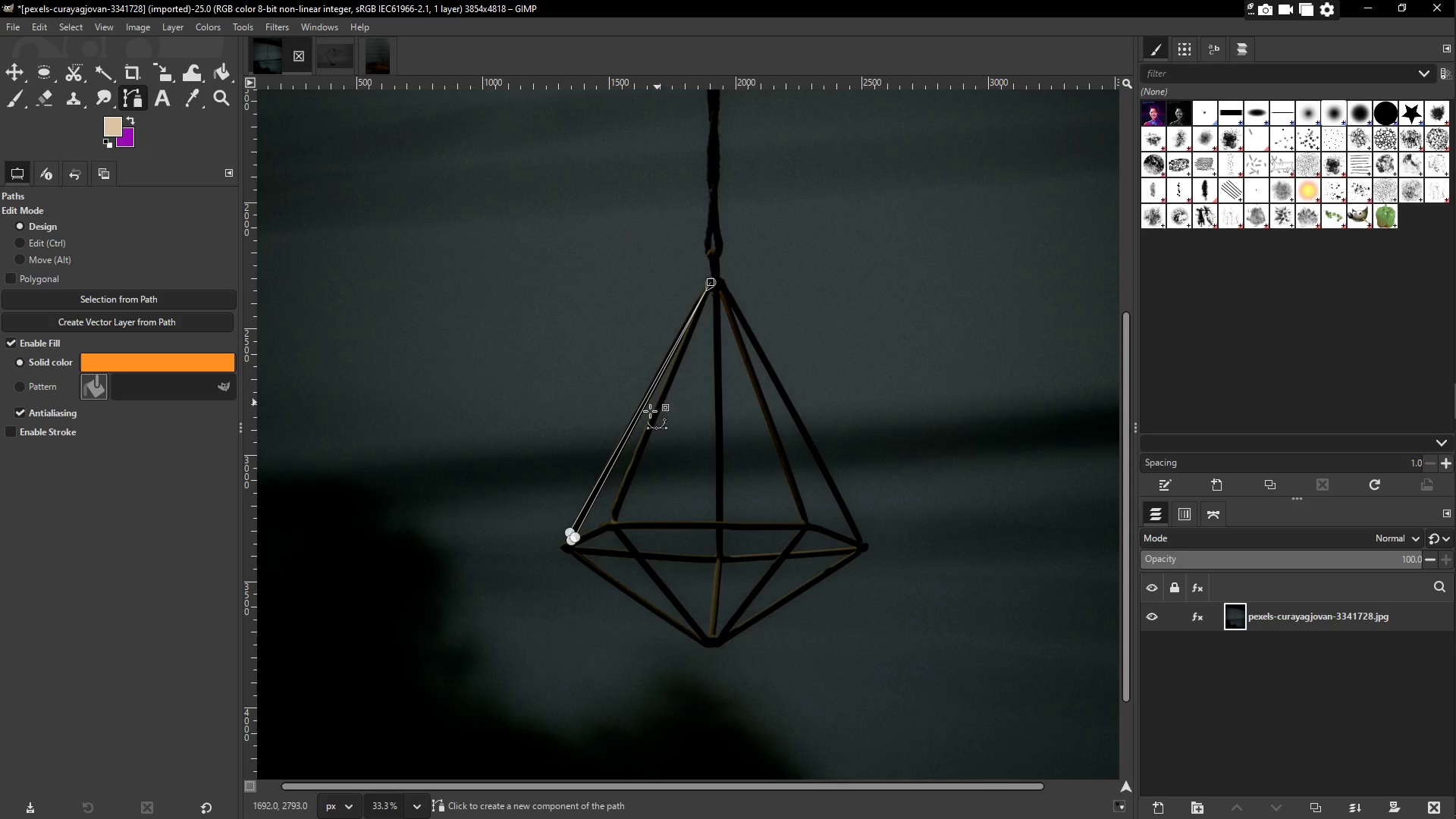 
right_click([589, 507])
 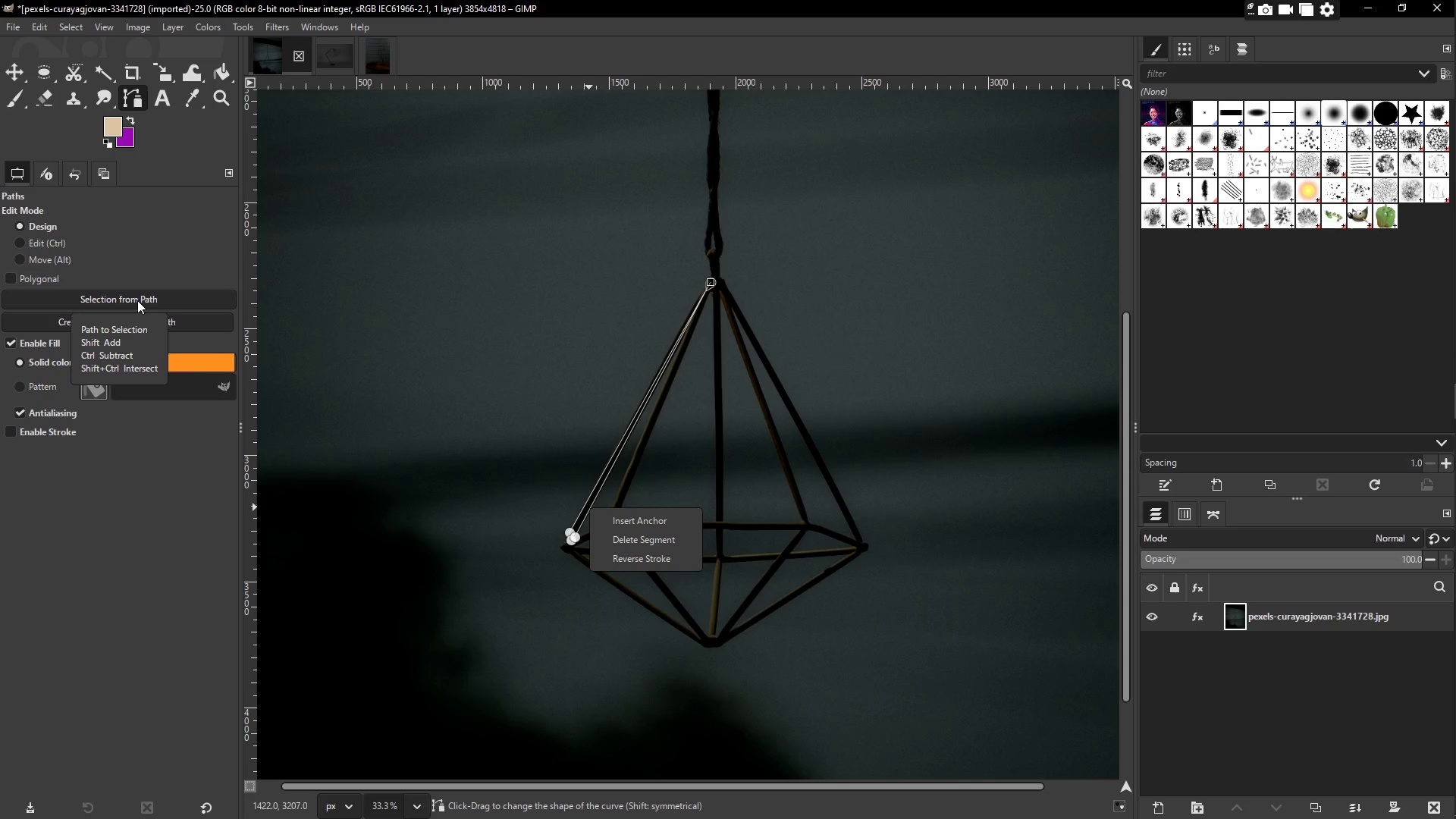 
wait(14.49)
 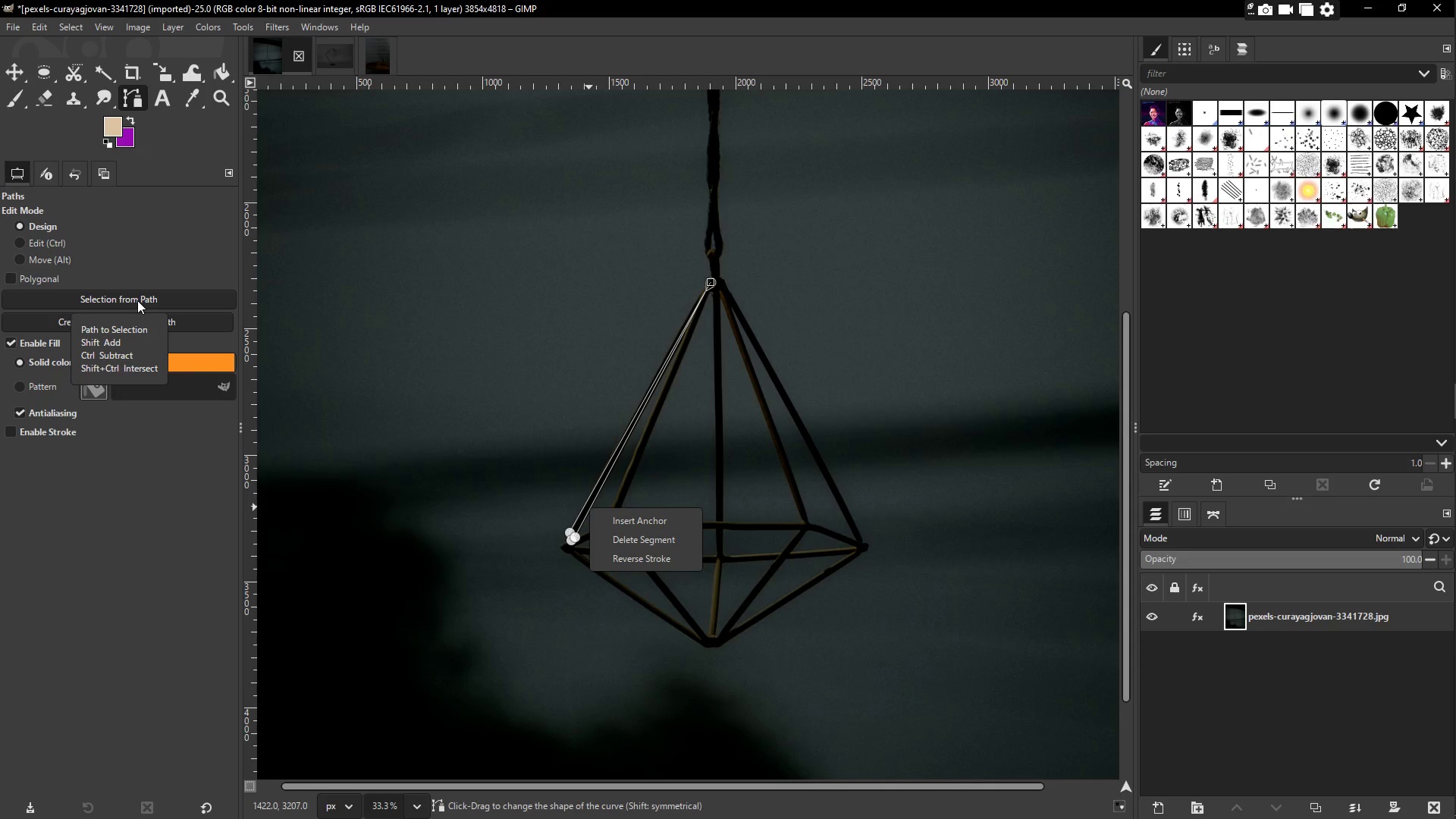 
mouse_move([196, 293])
 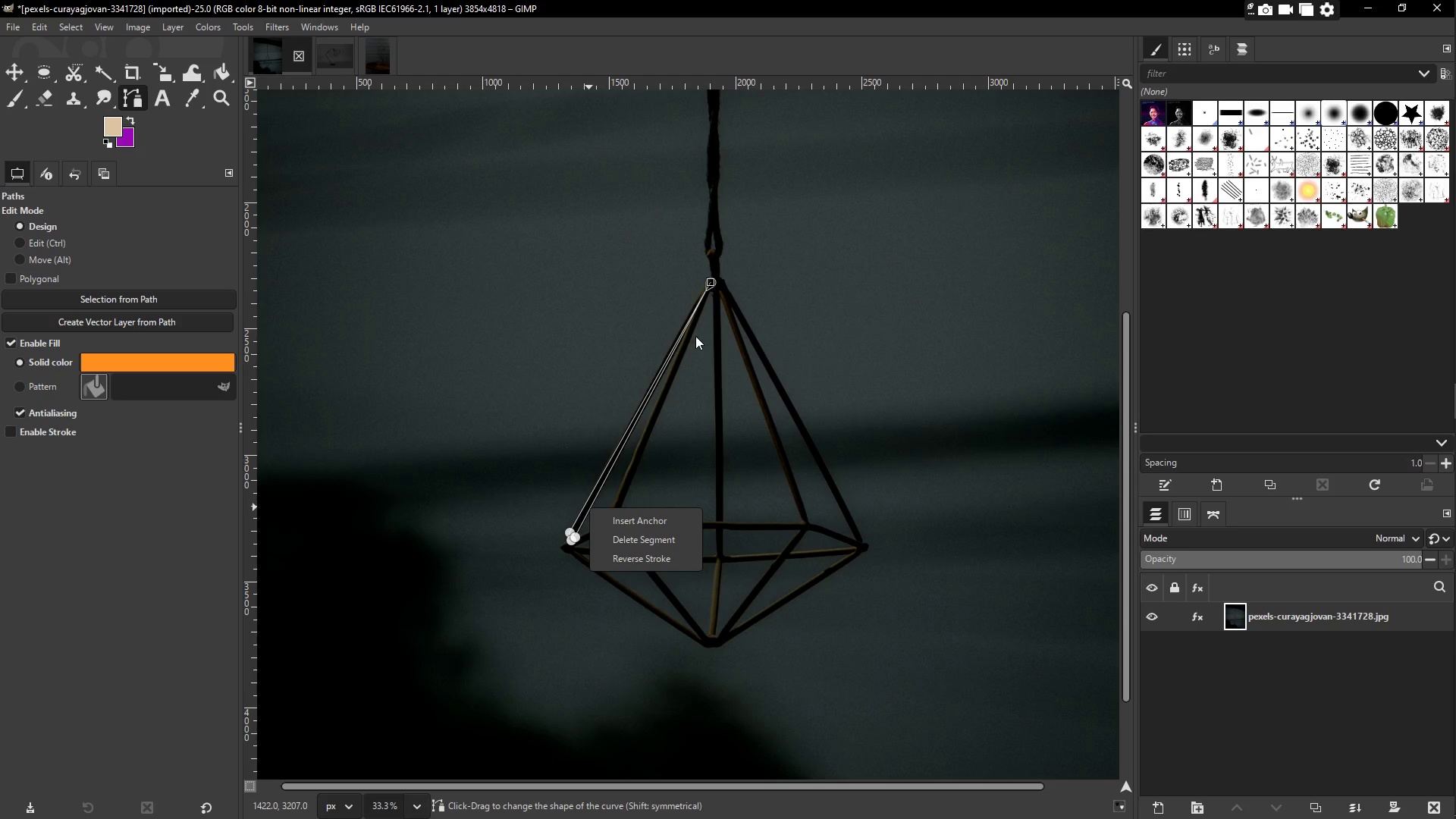 
key(Control+Z)
 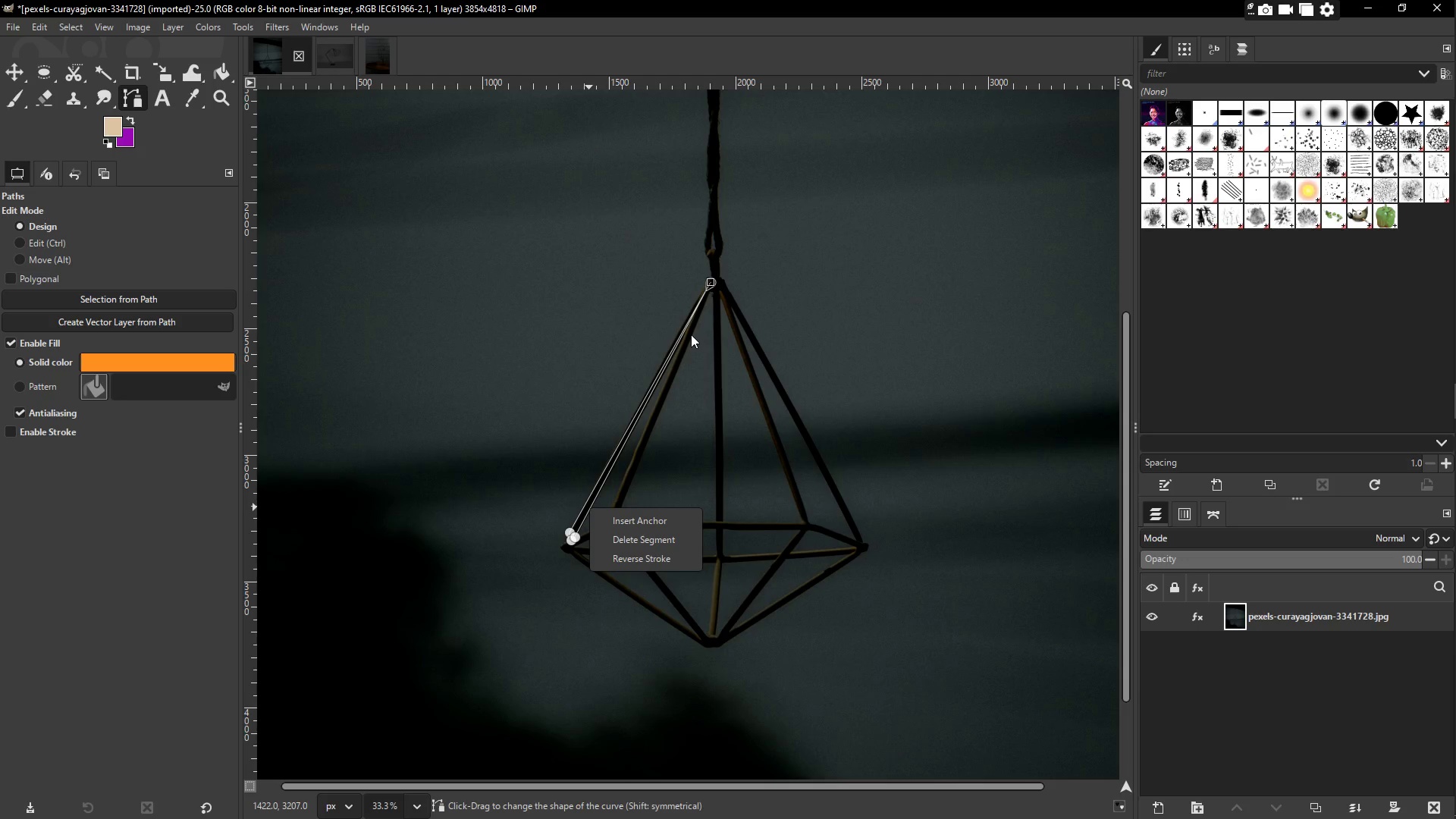 
key(Control+Z)
 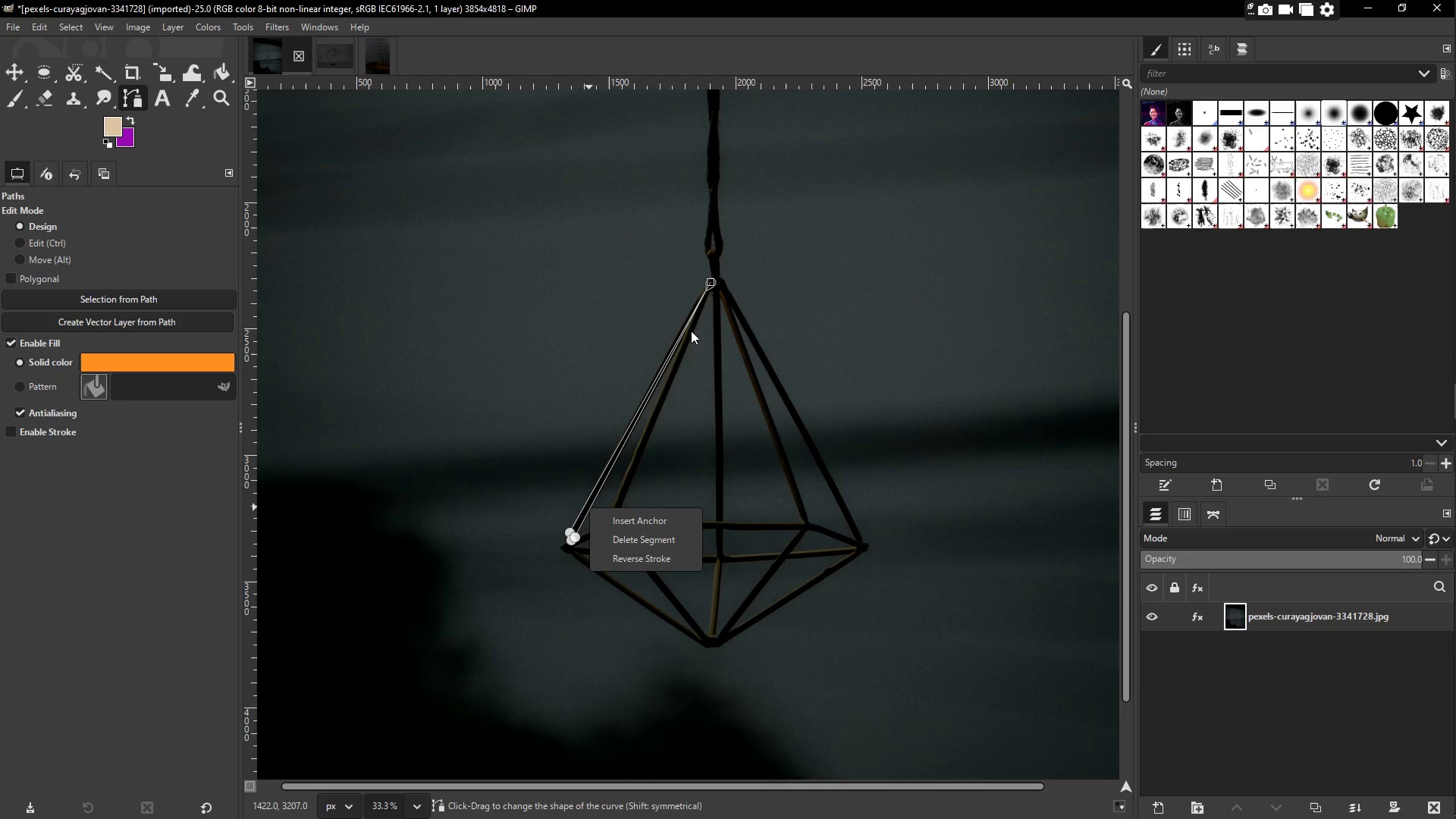 
key(Control+Z)
 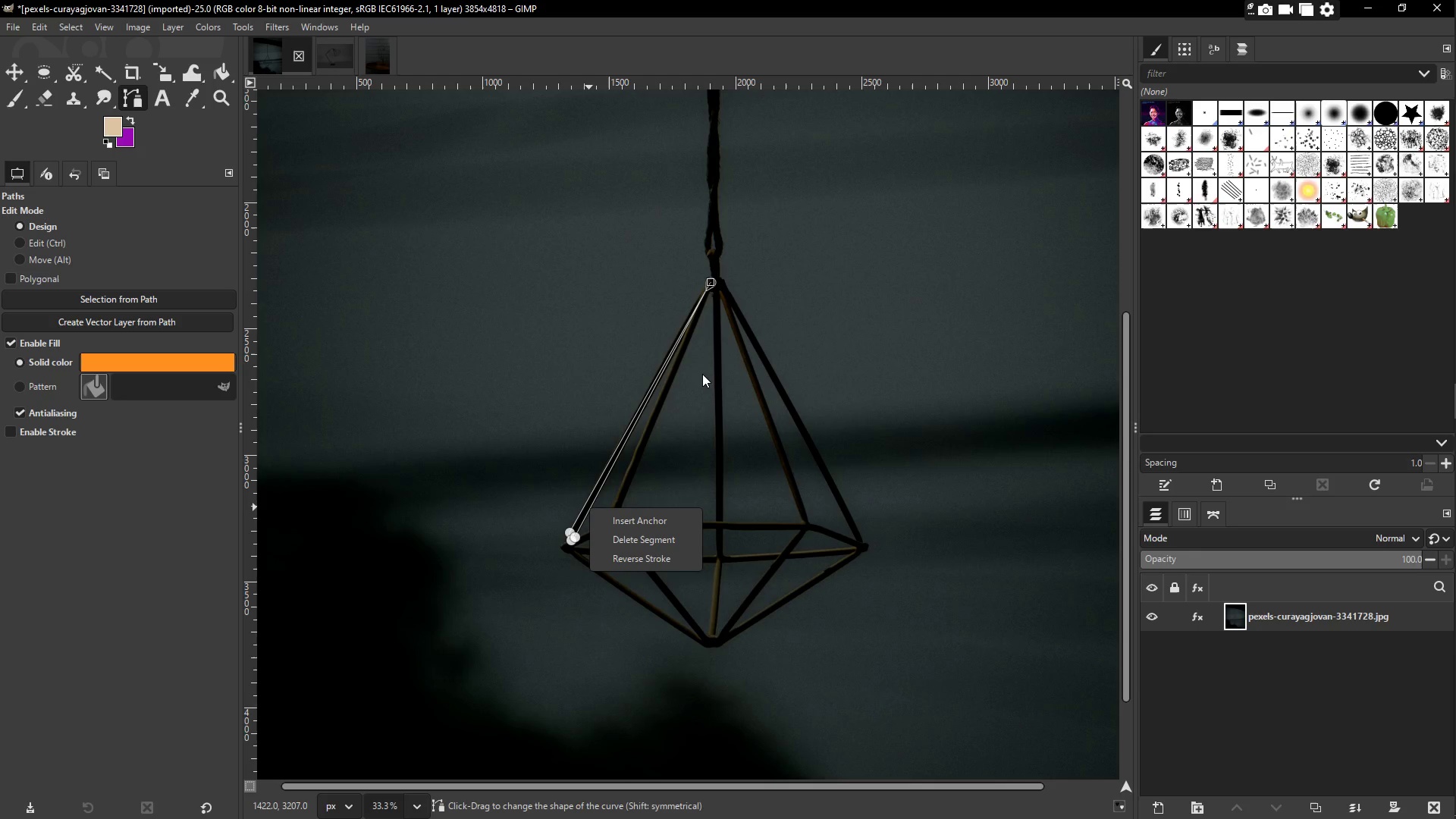 
left_click([702, 374])
 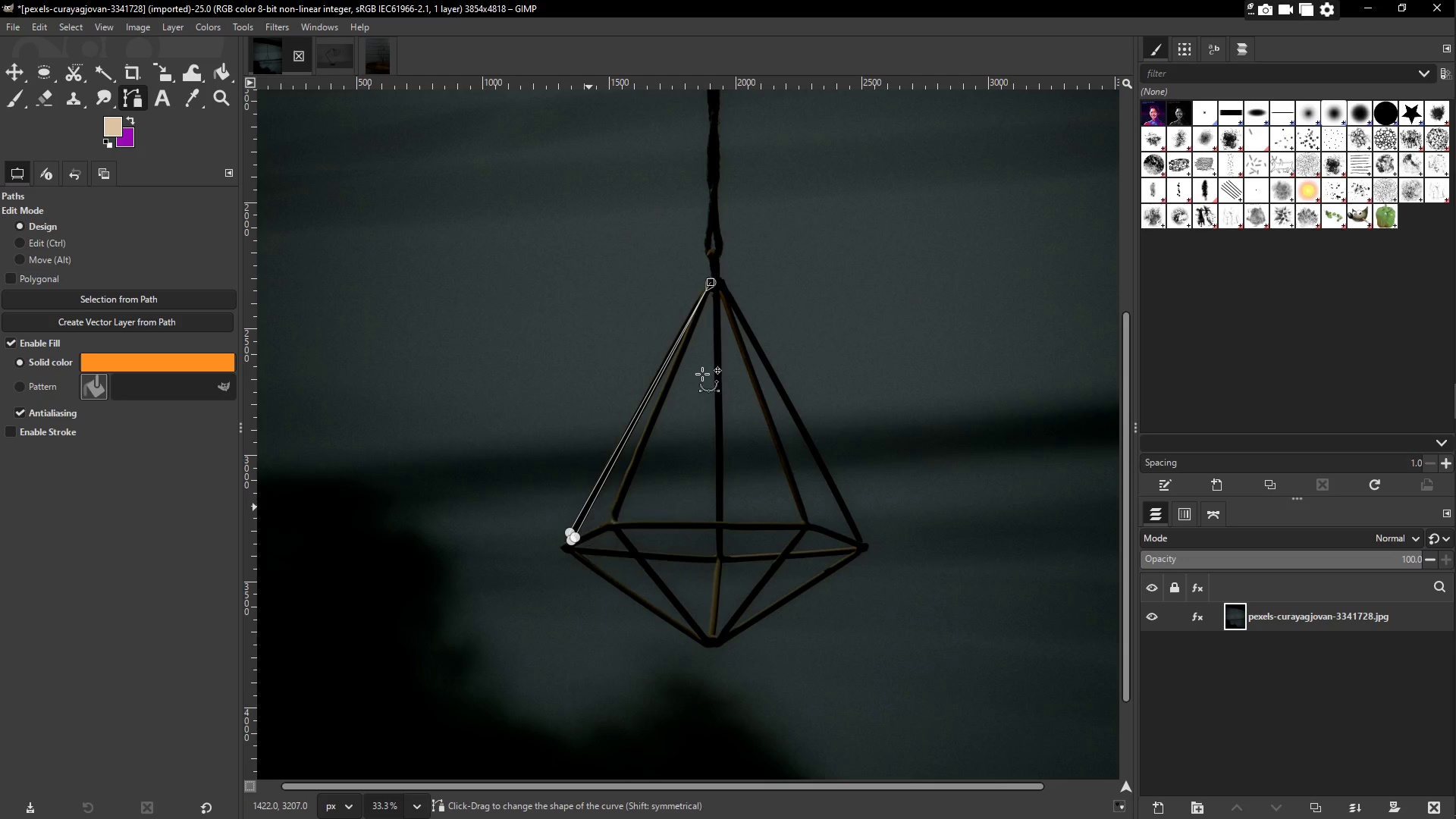 
key(Control+Z)
 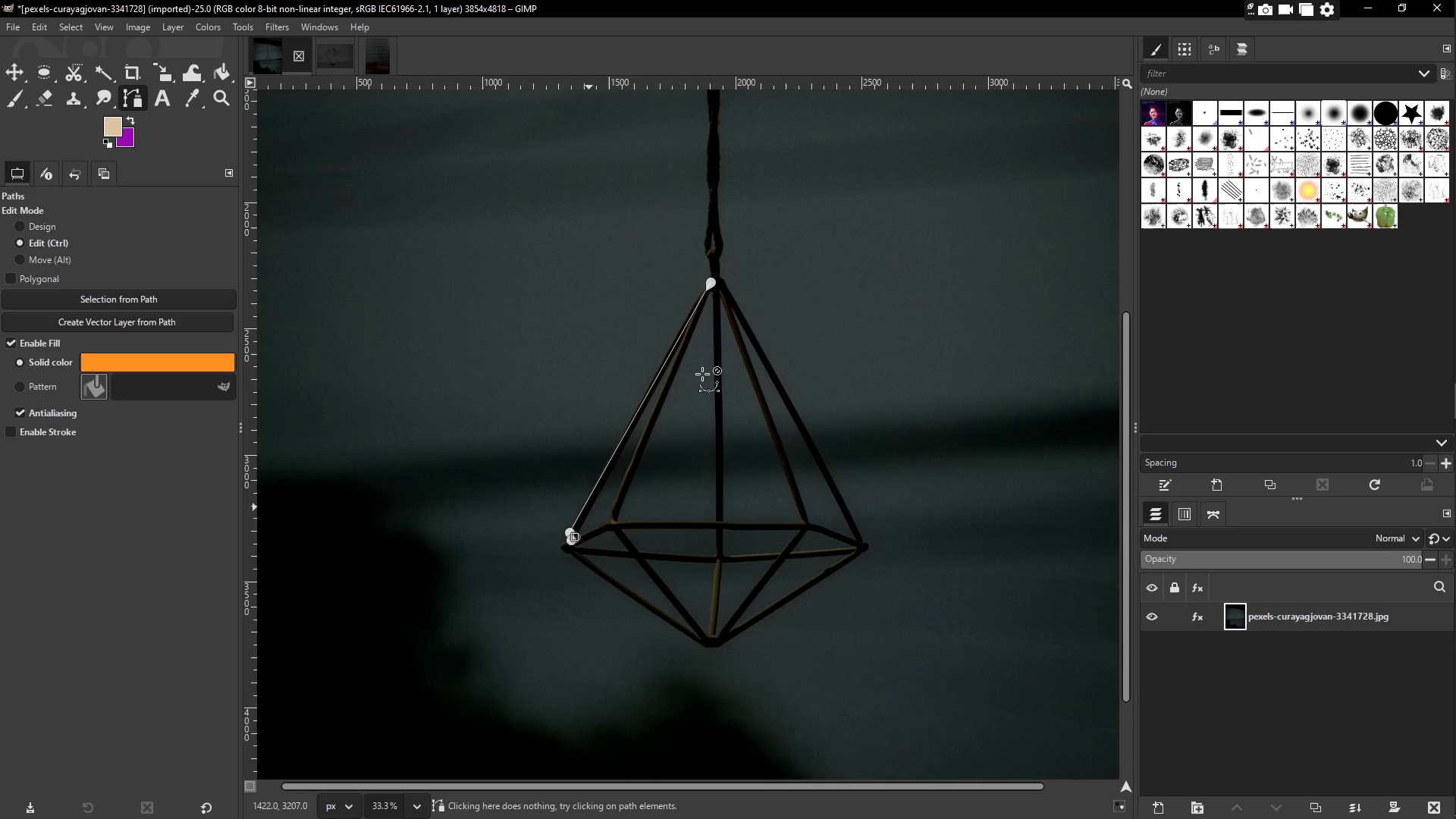 
key(Control+Z)
 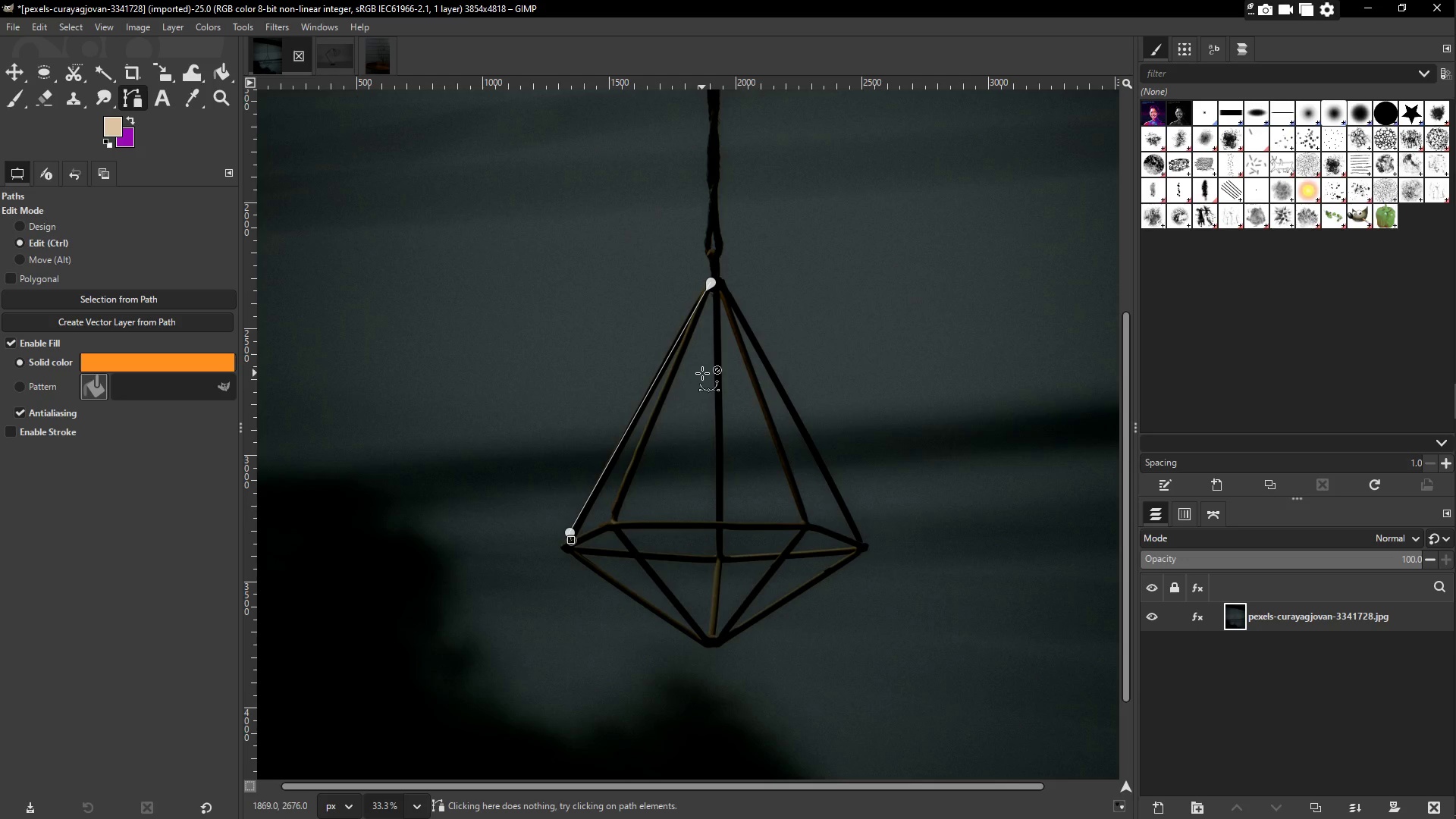 
key(Control+Z)
 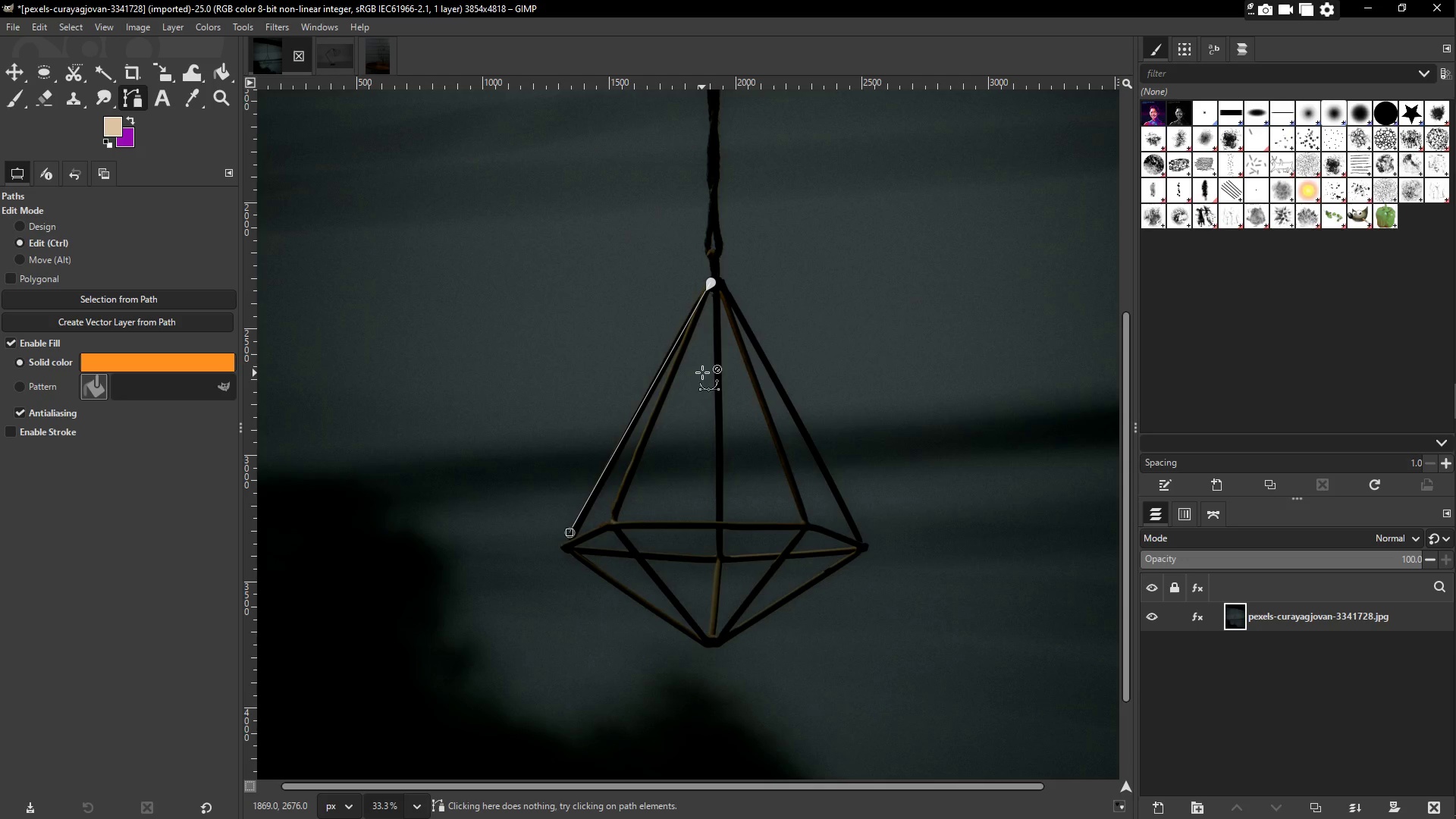 
key(Control+Z)
 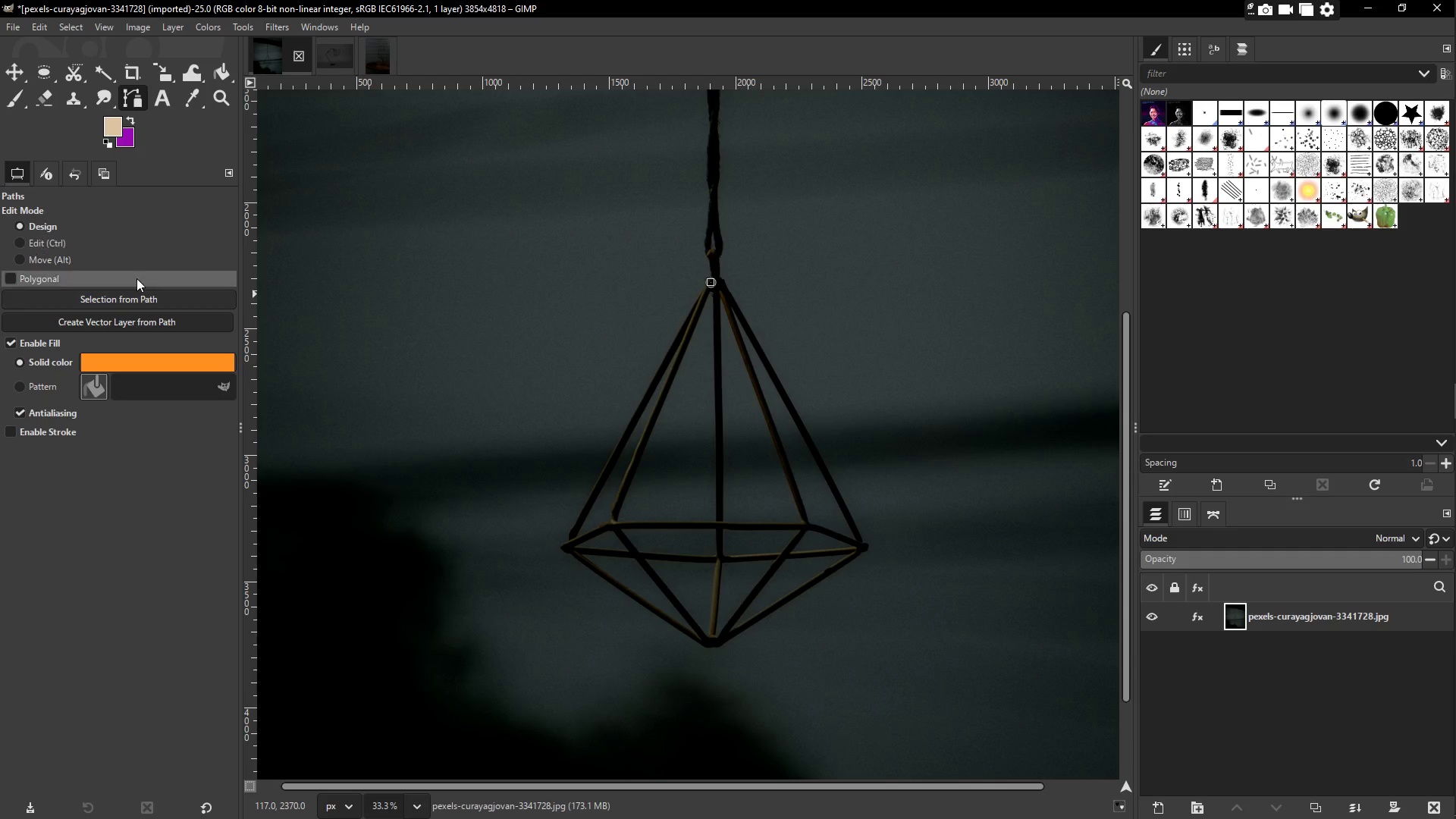 
key(Control+ControlLeft)
 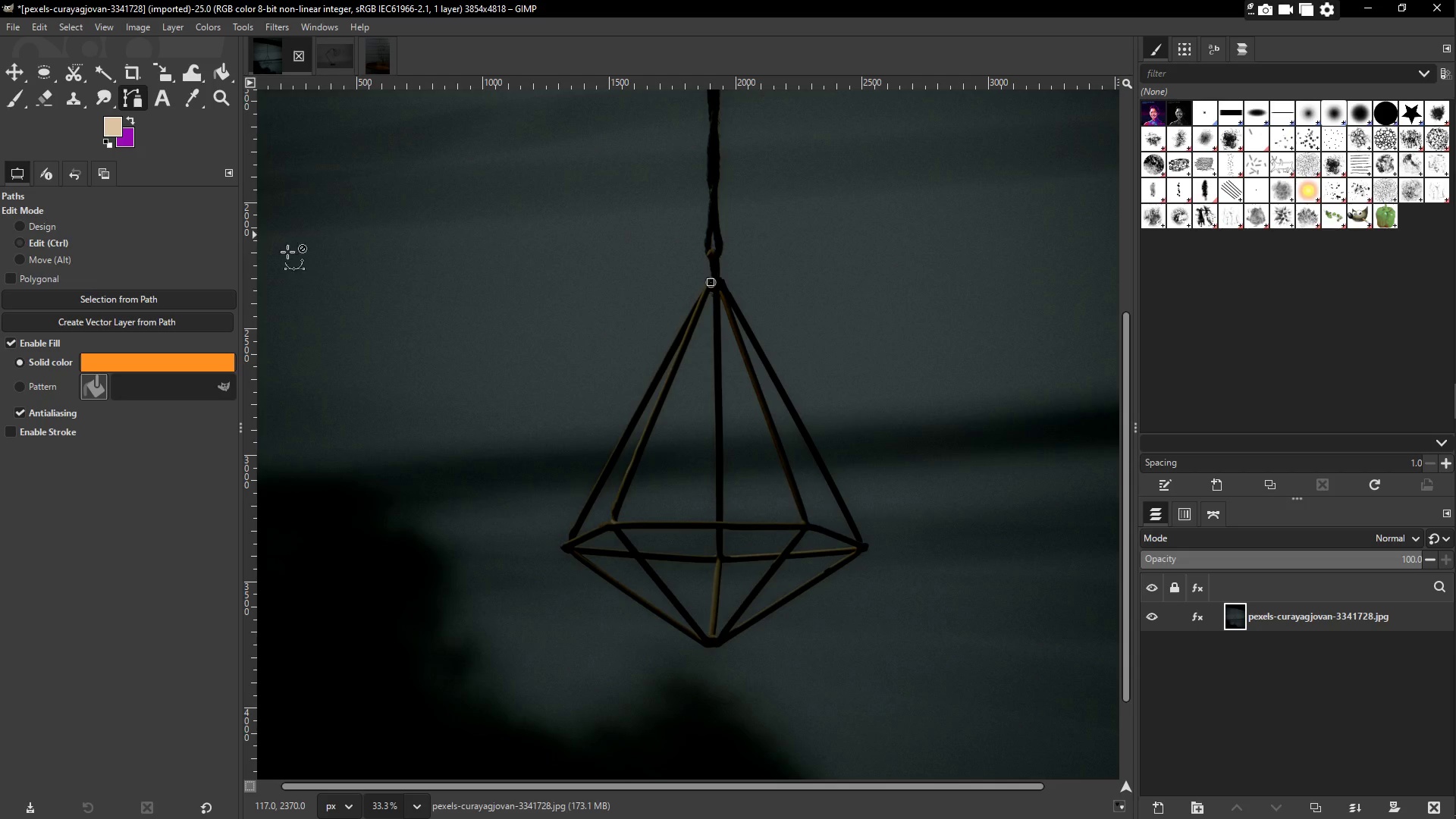 
key(Control+Z)
 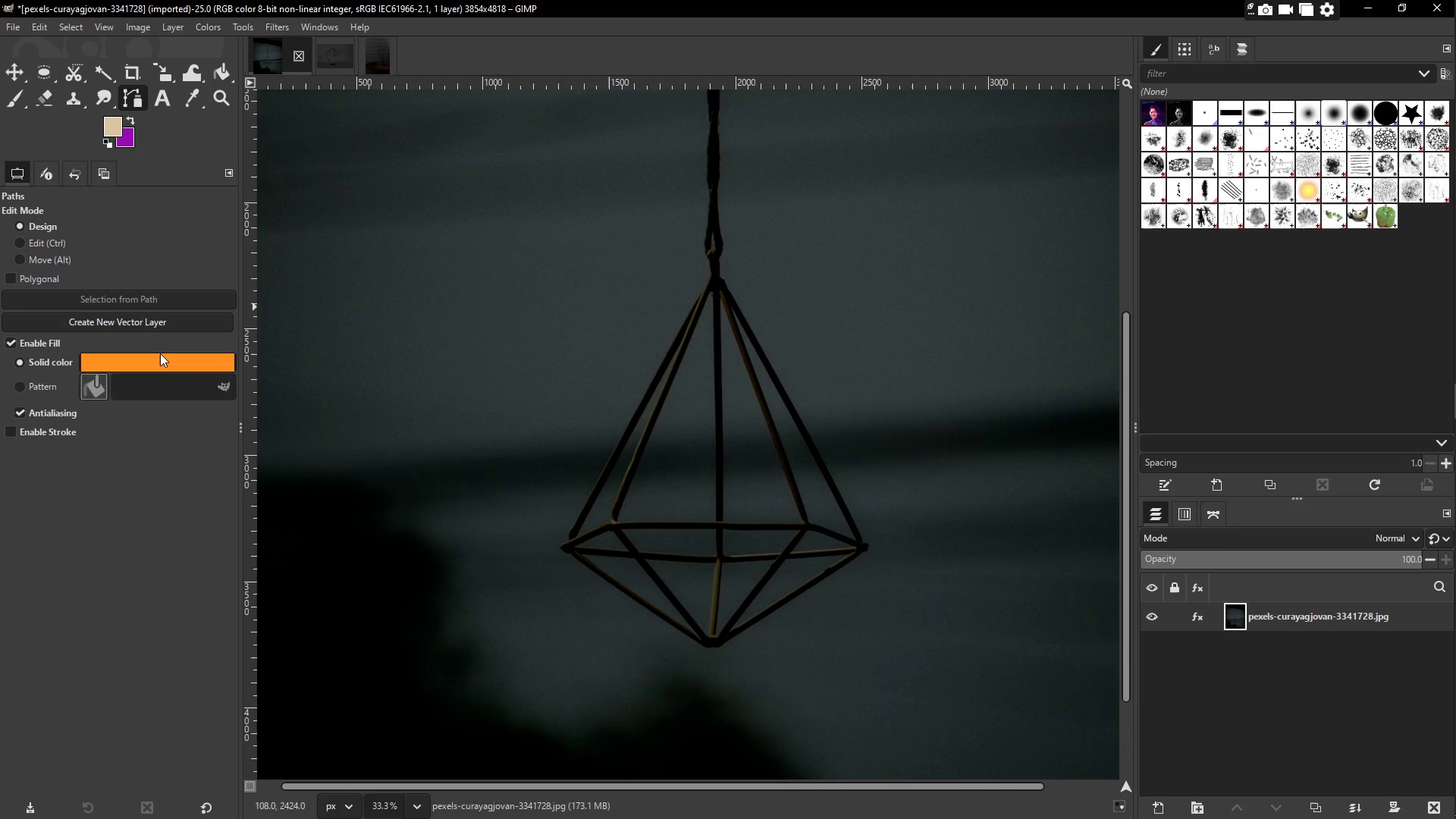 
key(Z)
 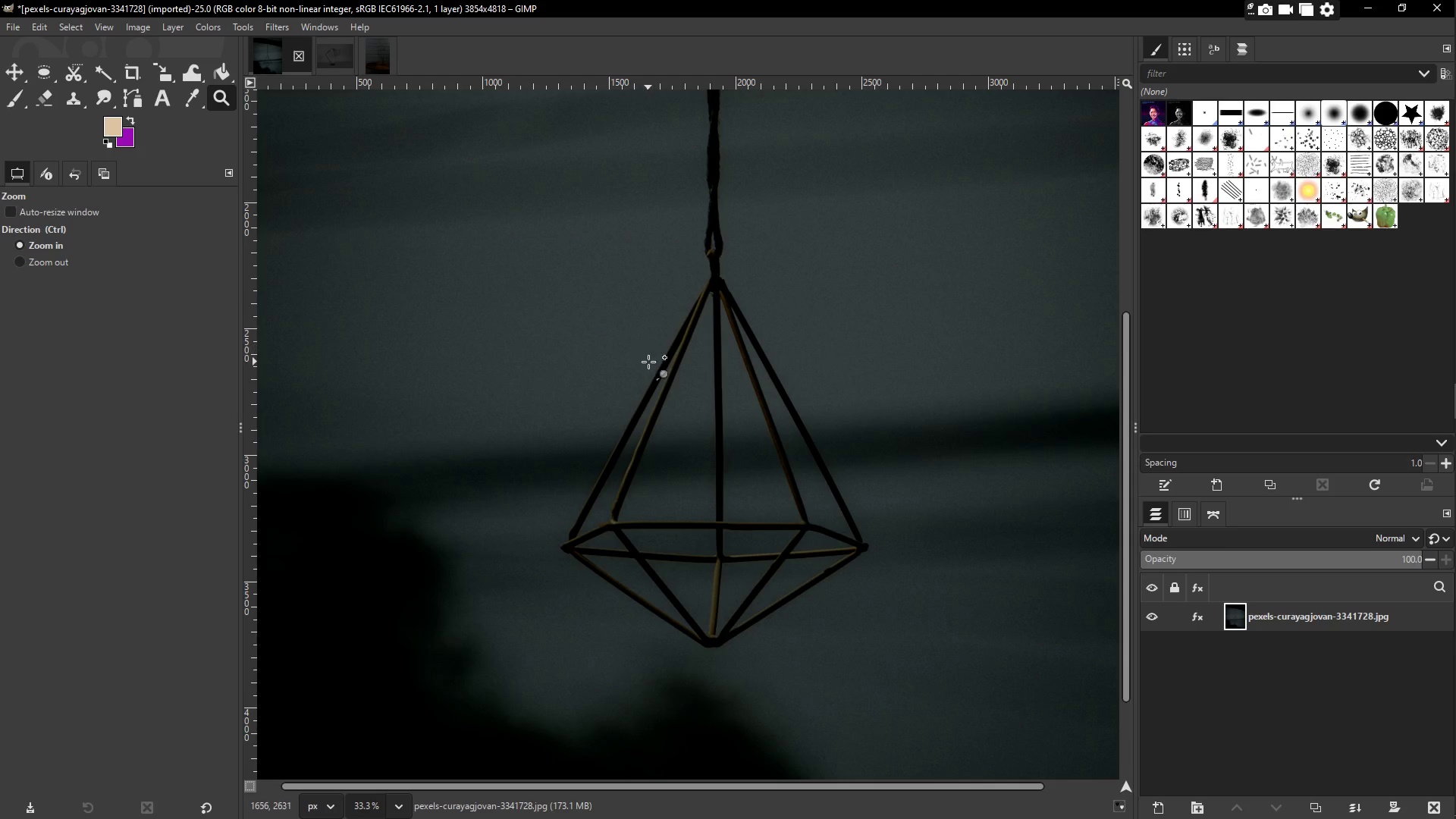 
left_click([652, 361])
 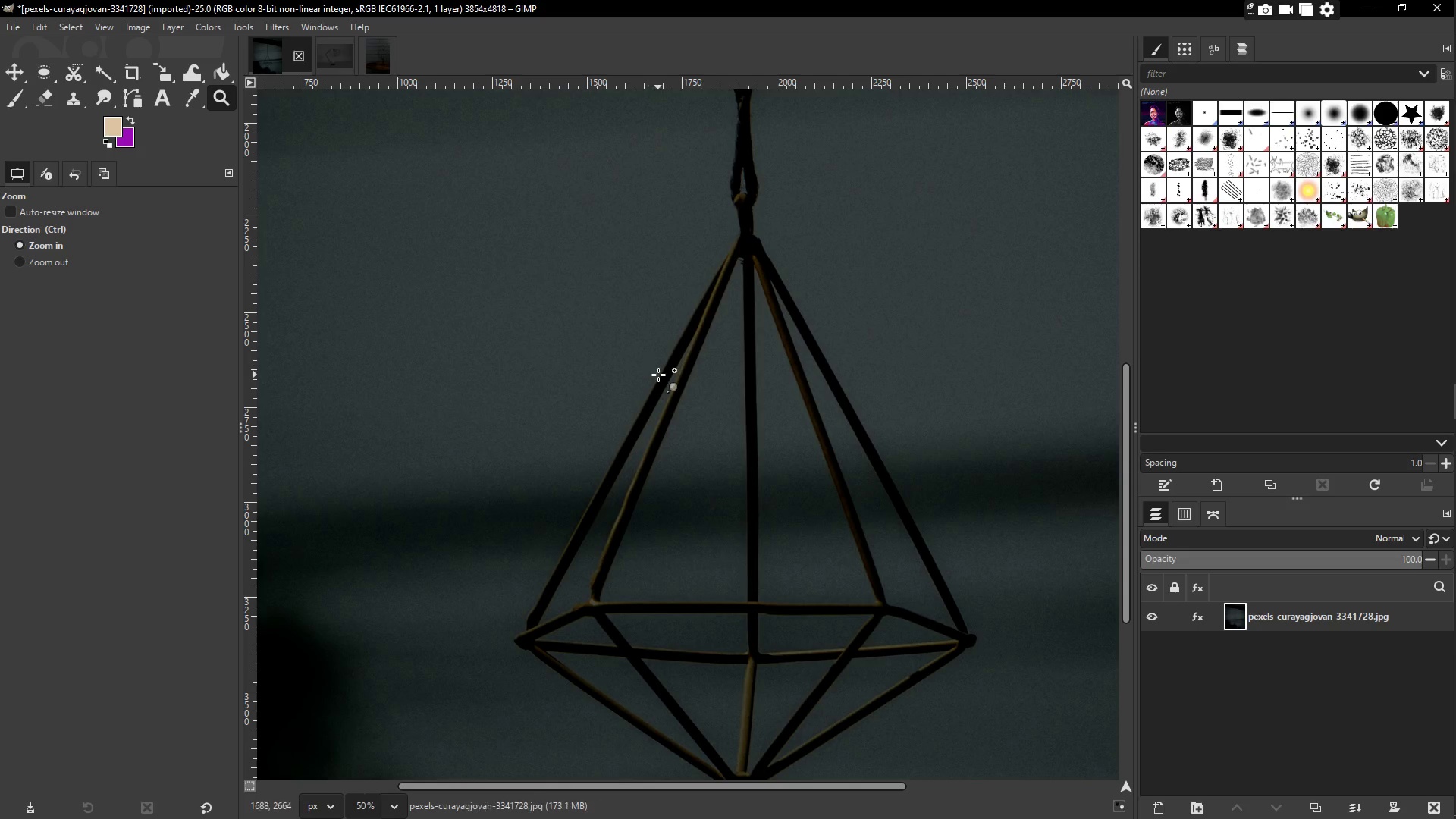 
scroll: coordinate [659, 375], scroll_direction: down, amount: 1.0
 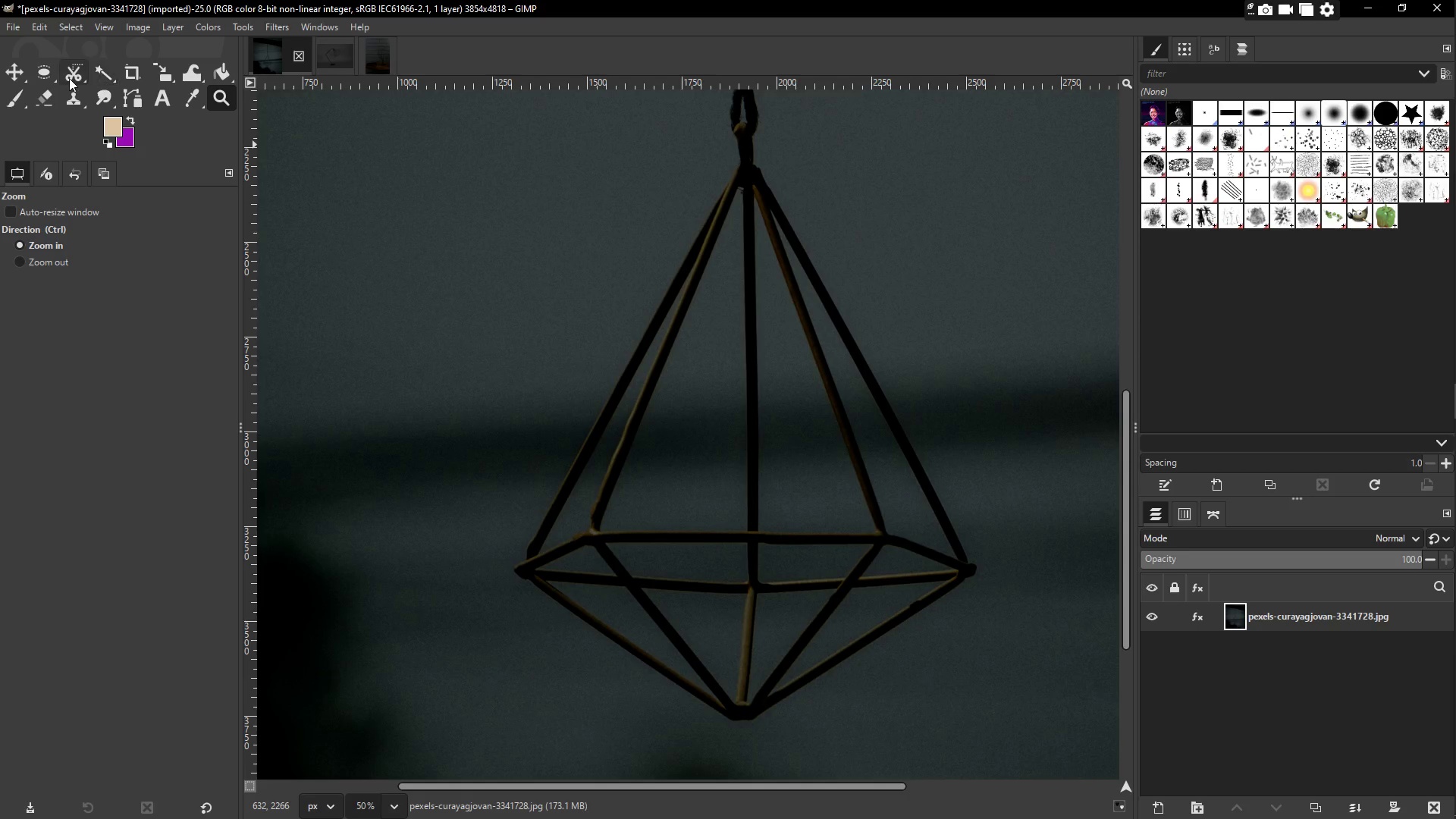 
left_click([136, 97])
 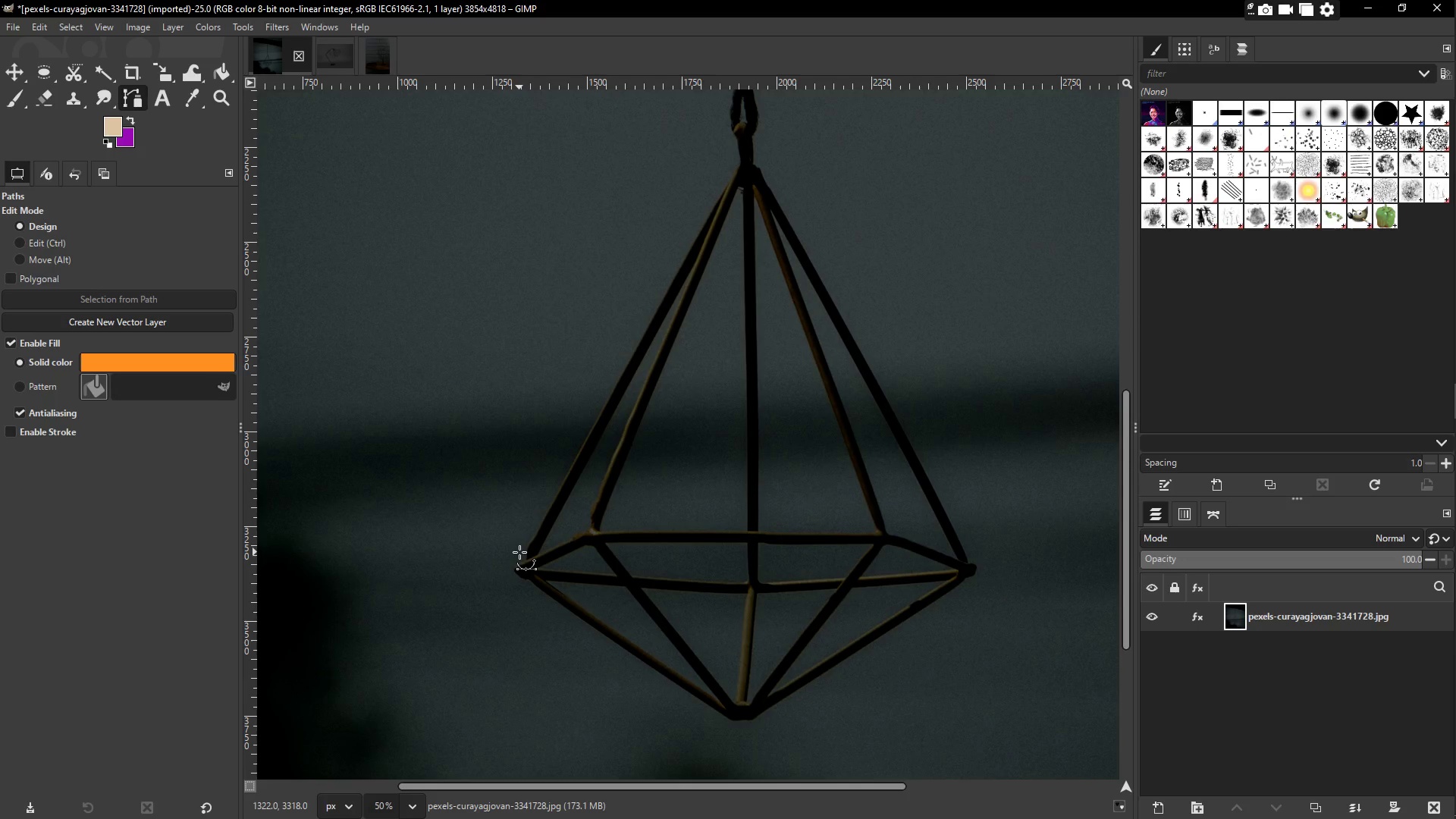 
scroll: coordinate [720, 446], scroll_direction: up, amount: 2.0
 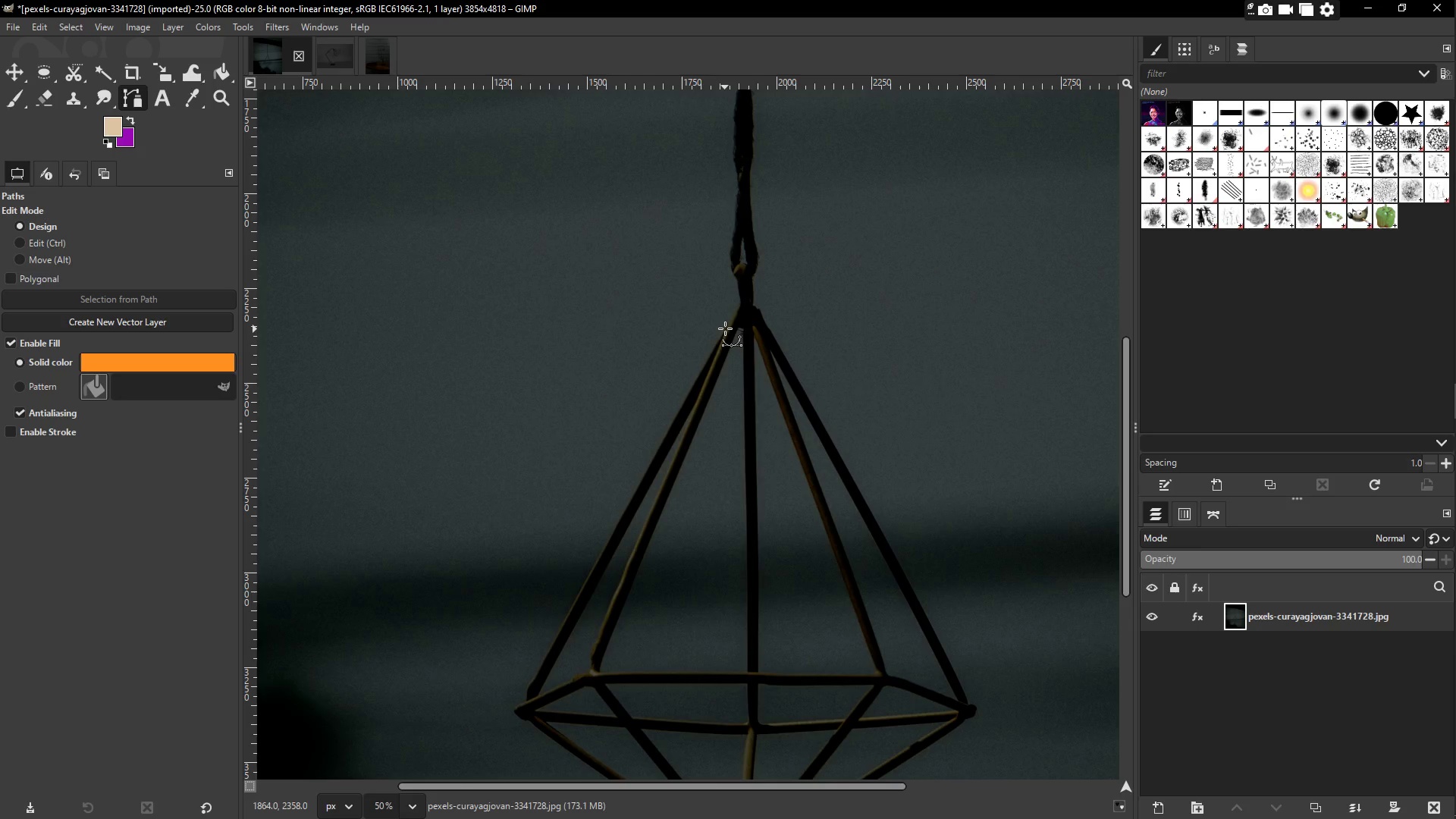 
left_click([526, 688])
 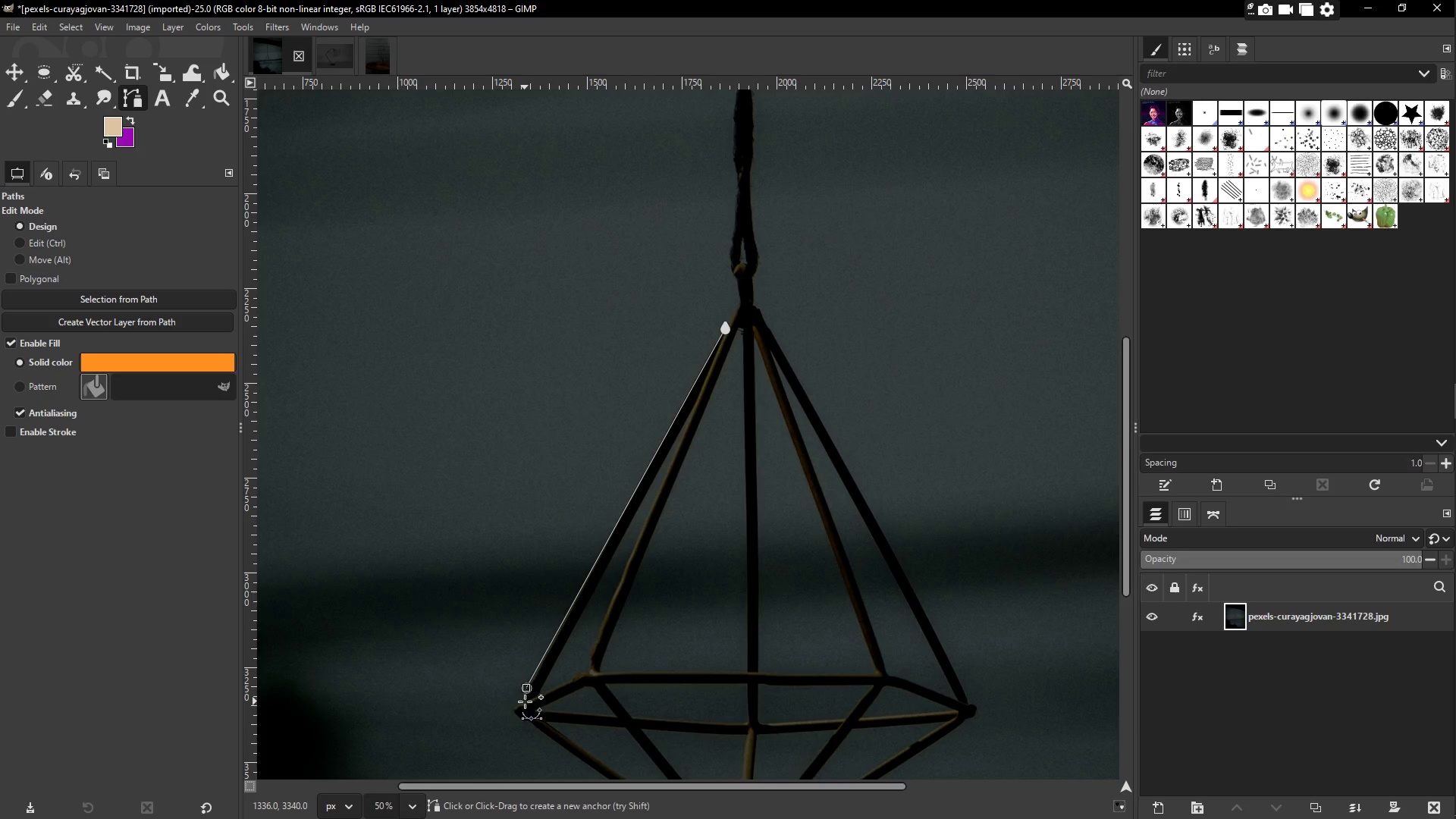 
left_click([525, 701])
 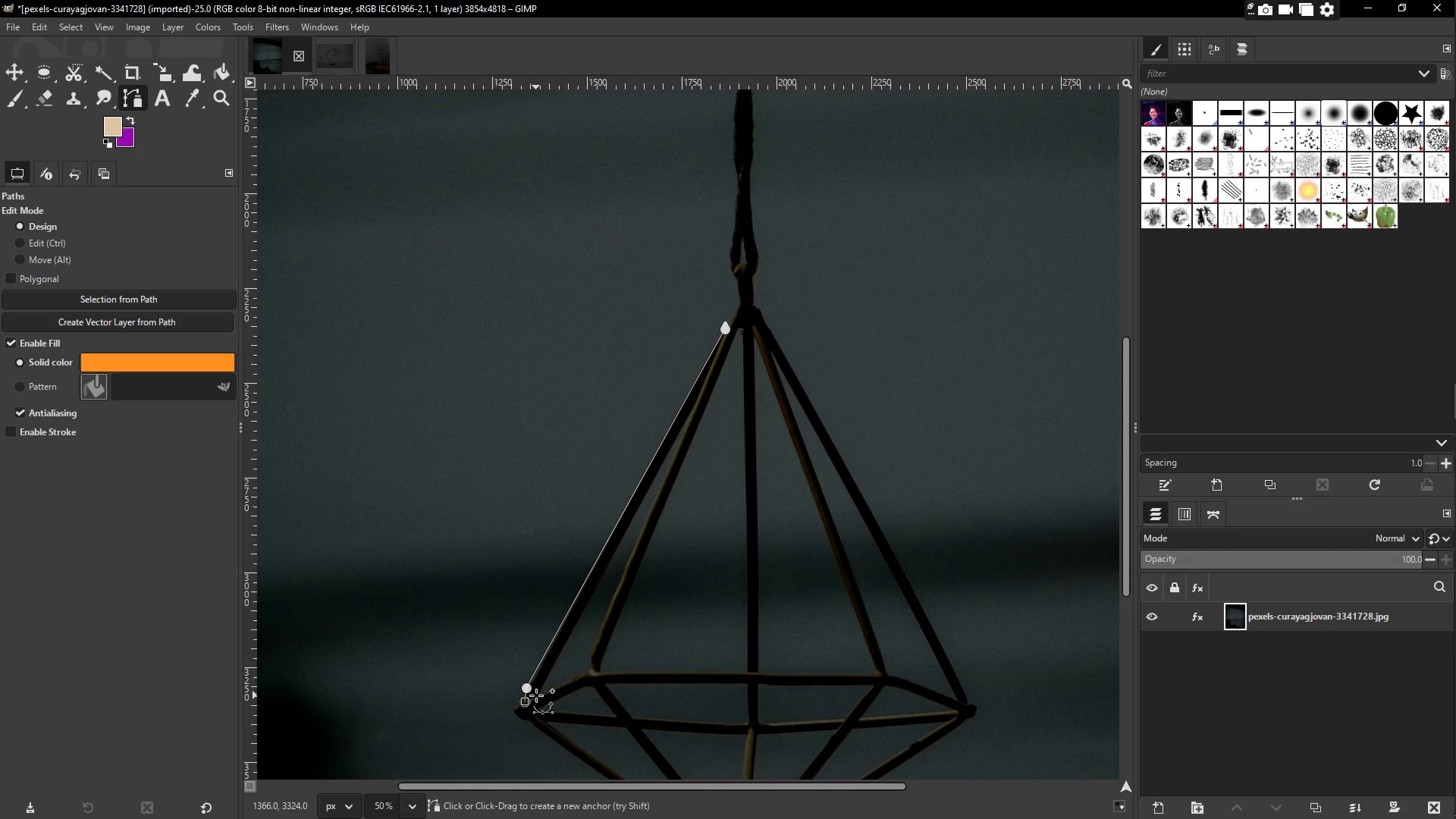 
left_click([536, 697])
 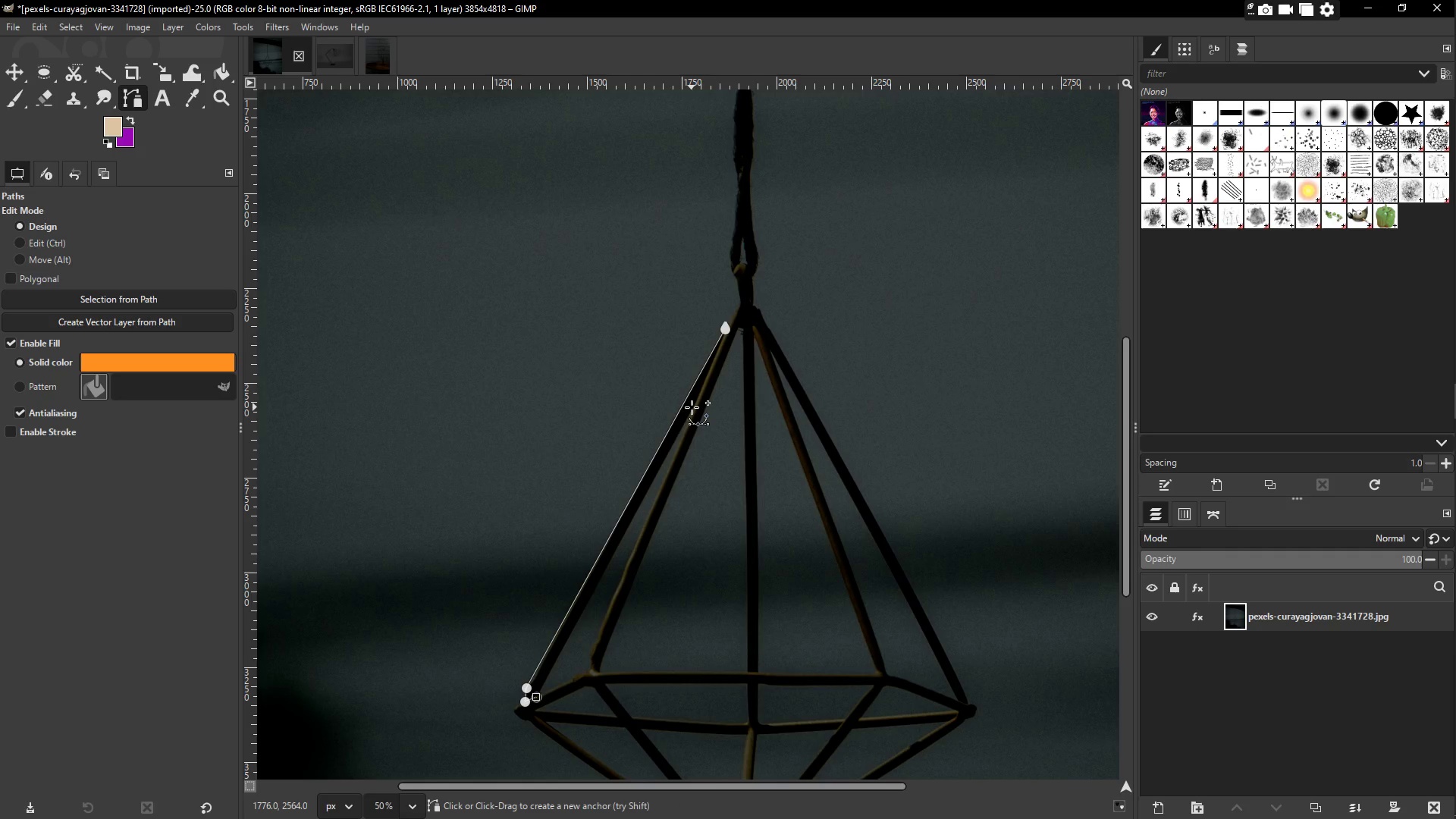 
left_click([693, 406])
 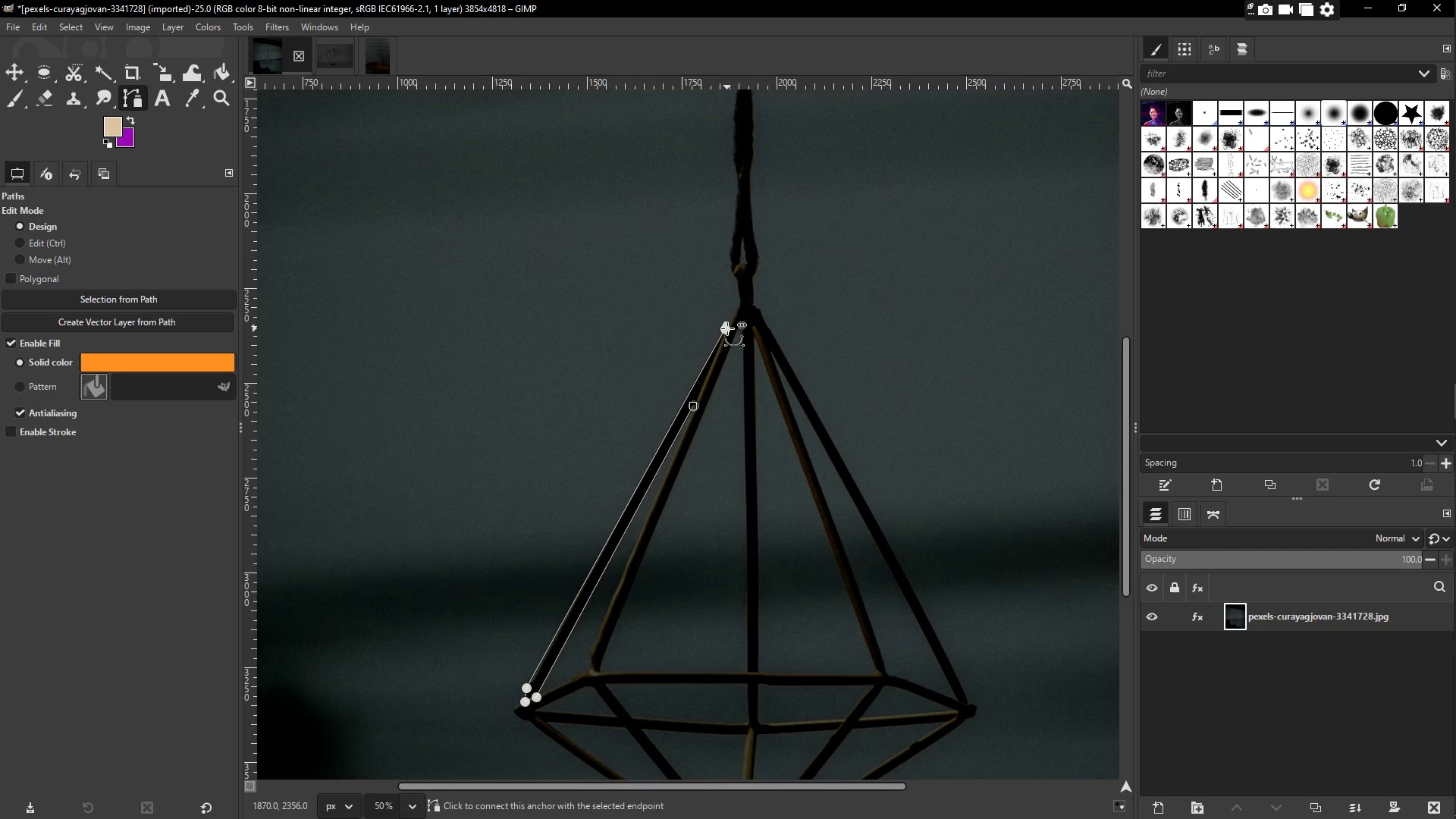 
left_click([727, 328])
 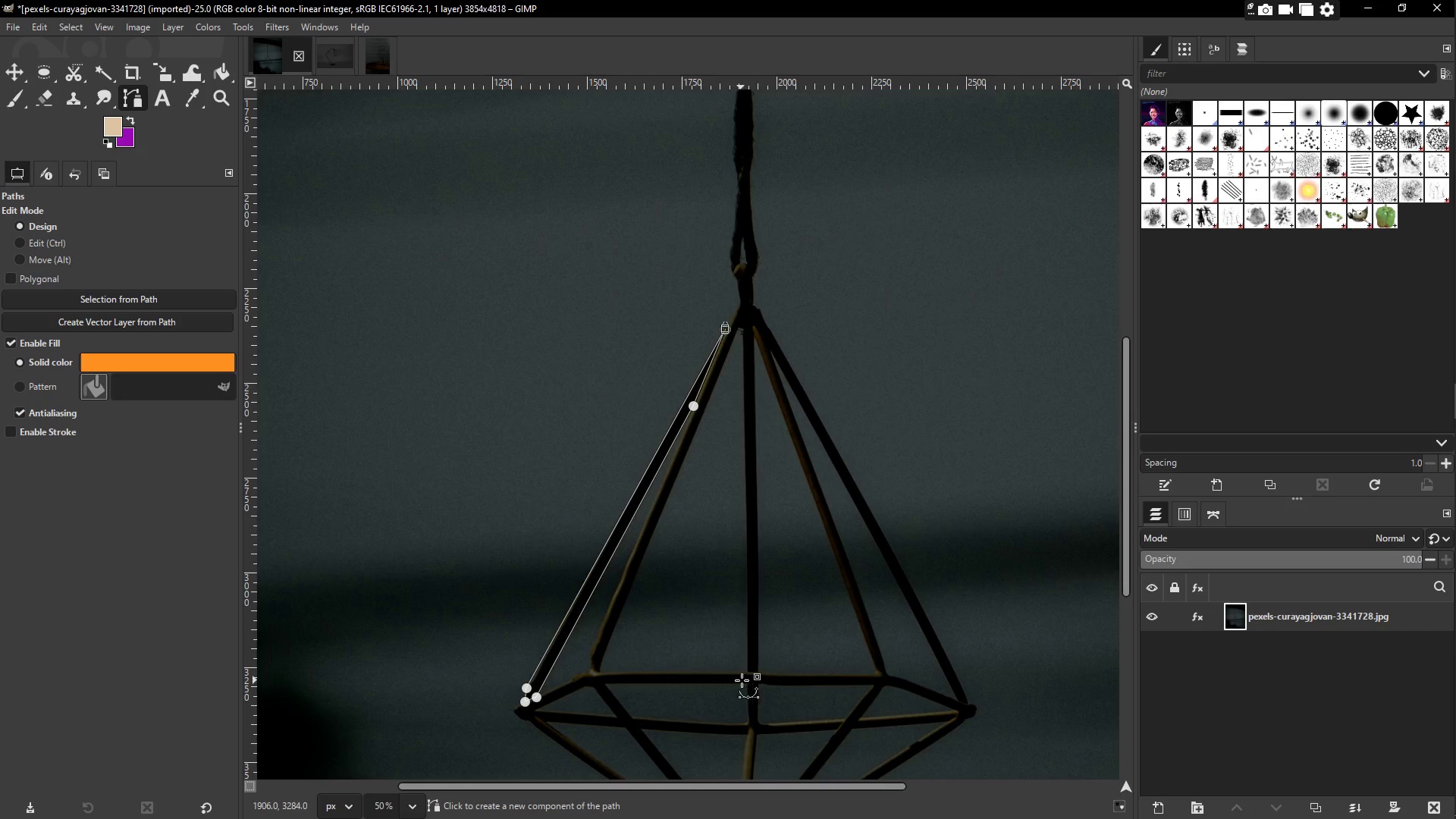 
left_click([748, 673])
 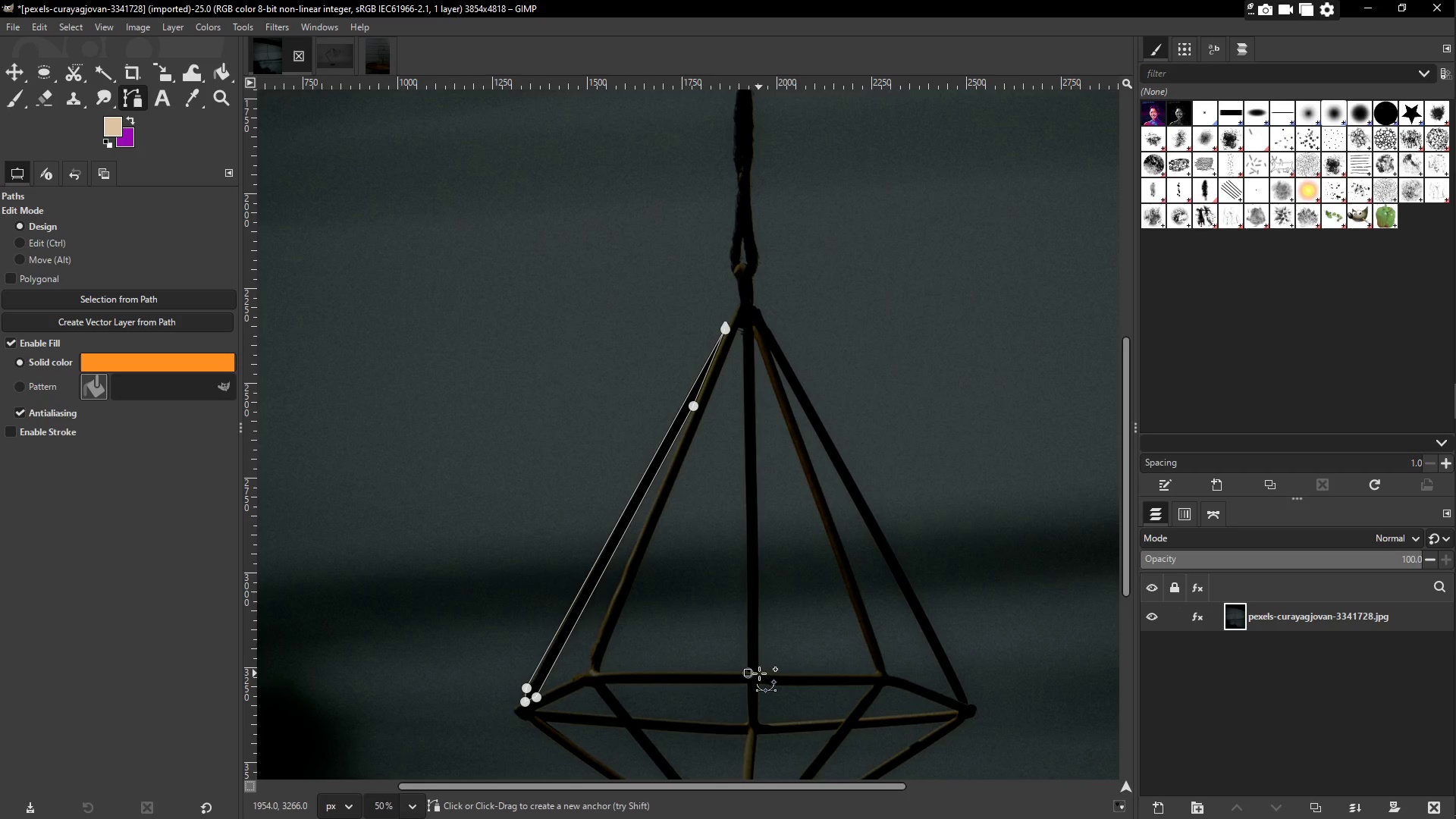 
left_click([758, 672])
 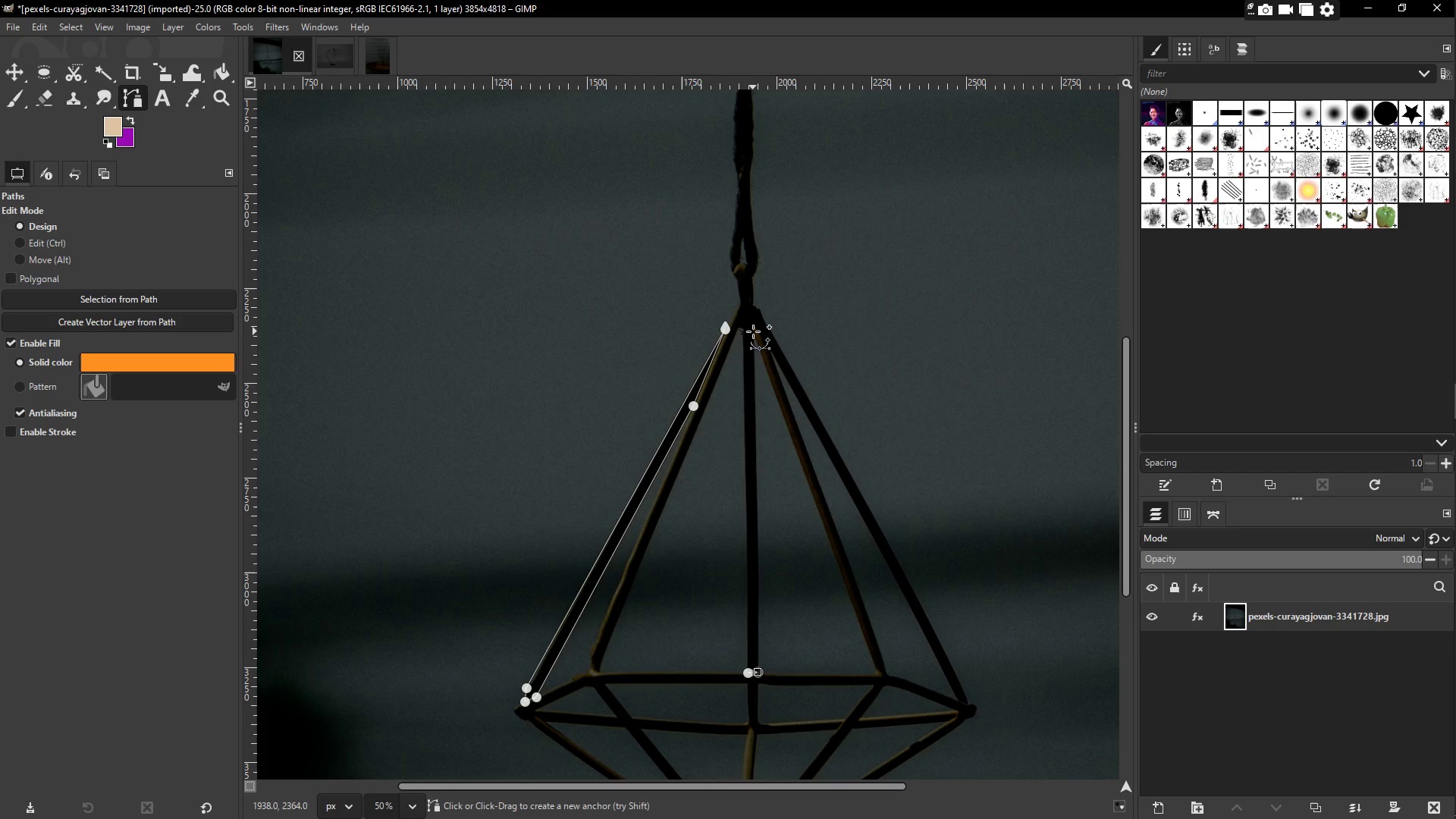 
left_click([753, 331])
 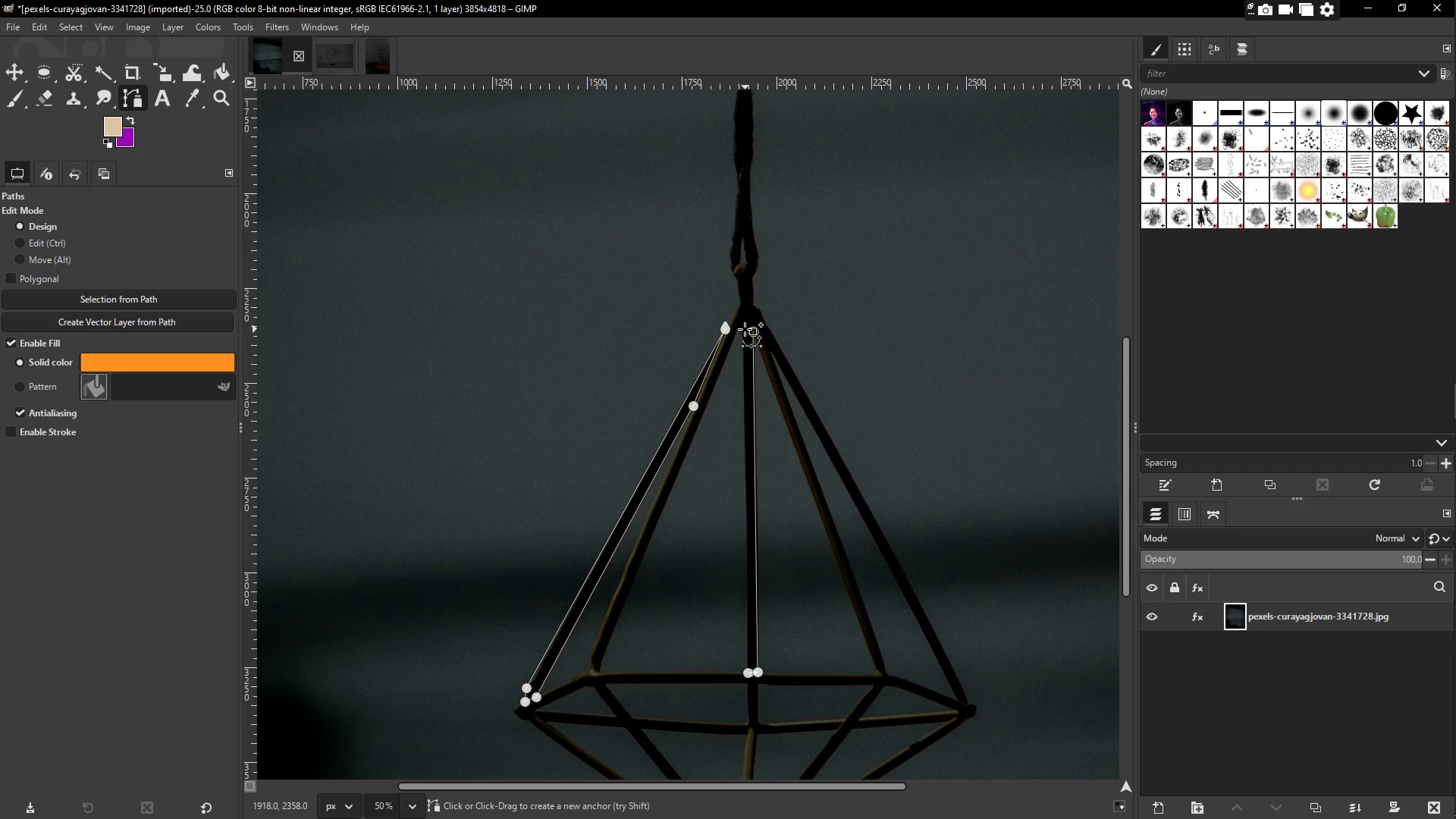 
left_click([743, 330])
 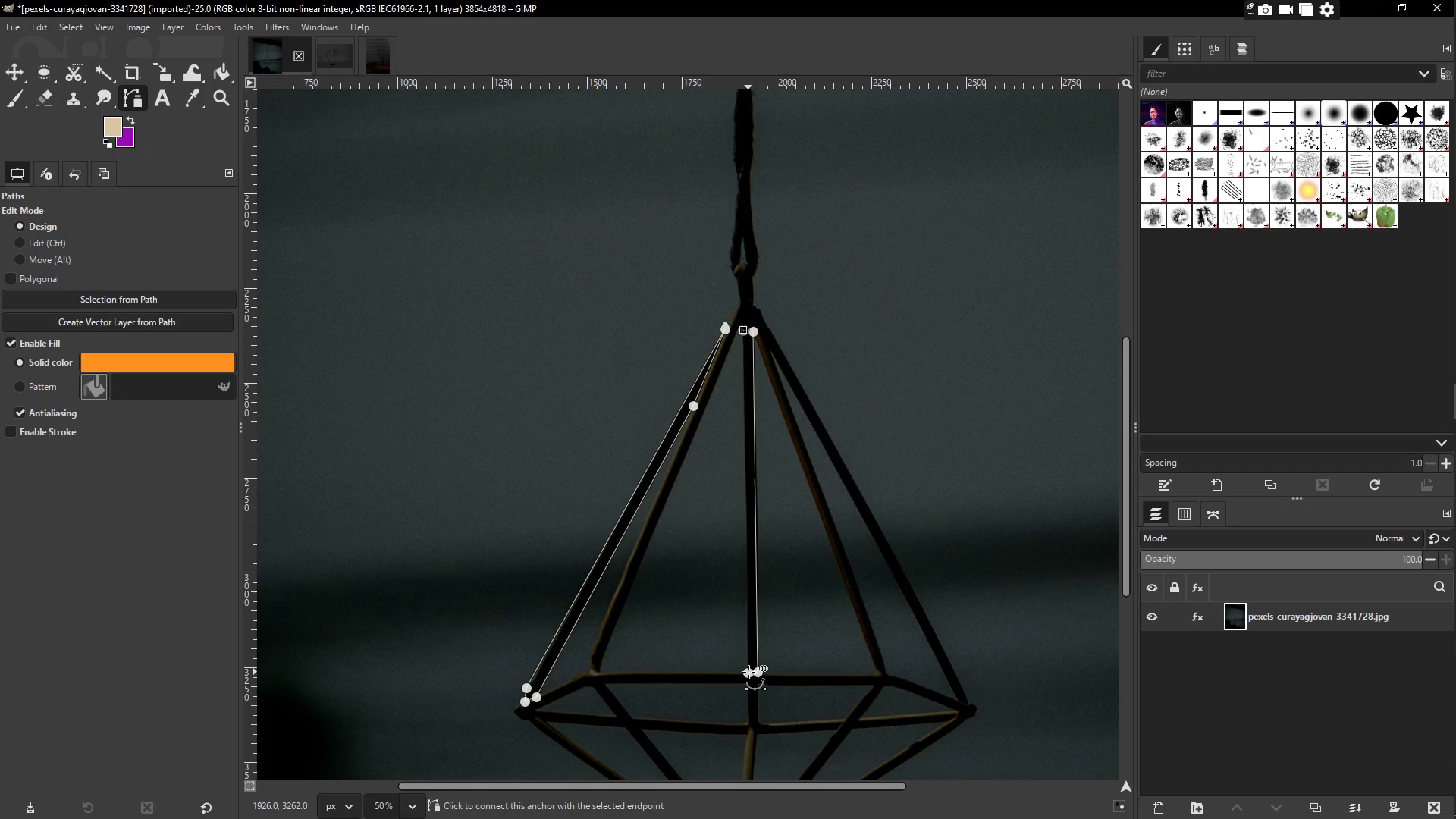 
left_click([747, 672])
 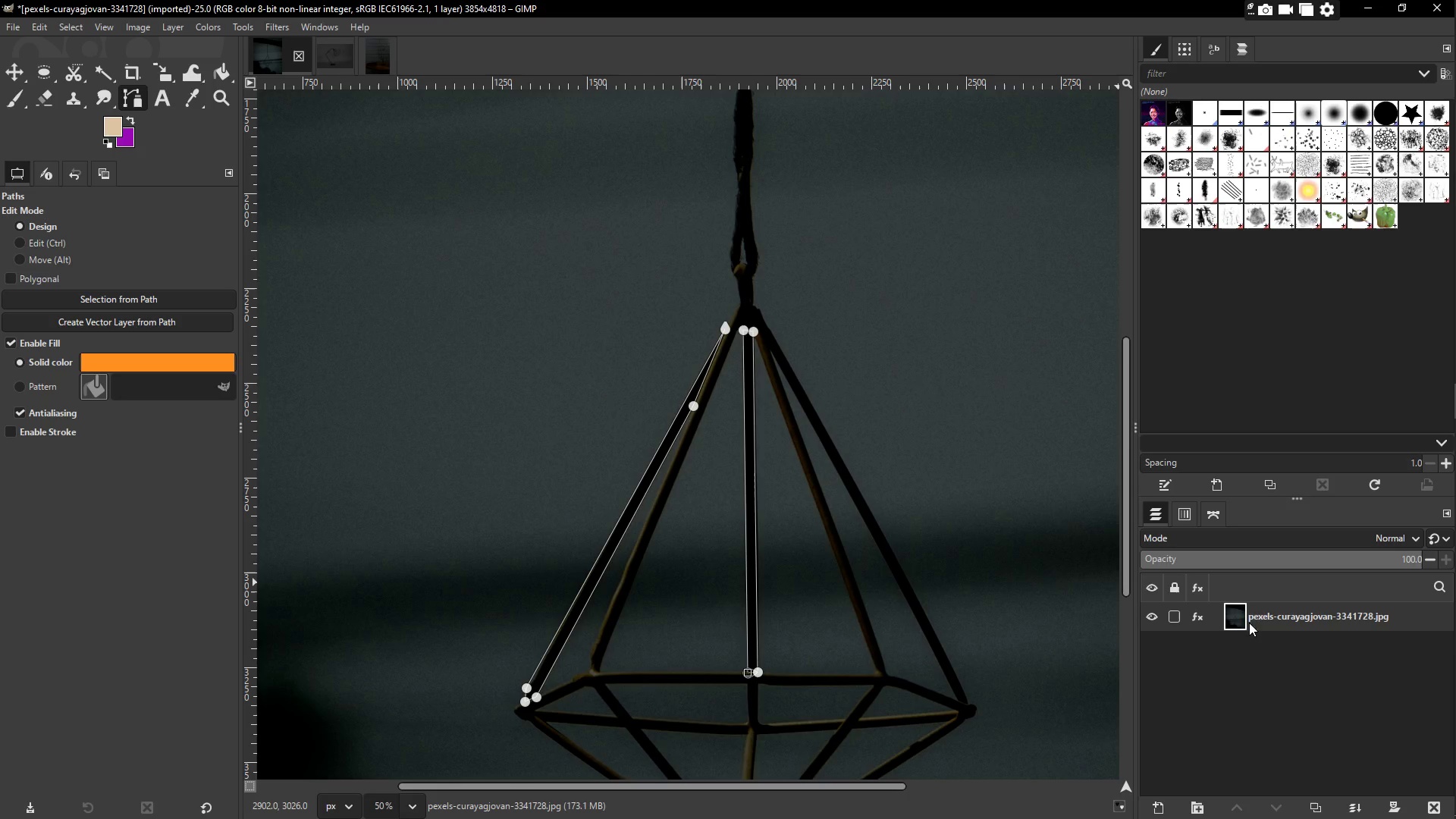 
left_click([1276, 620])
 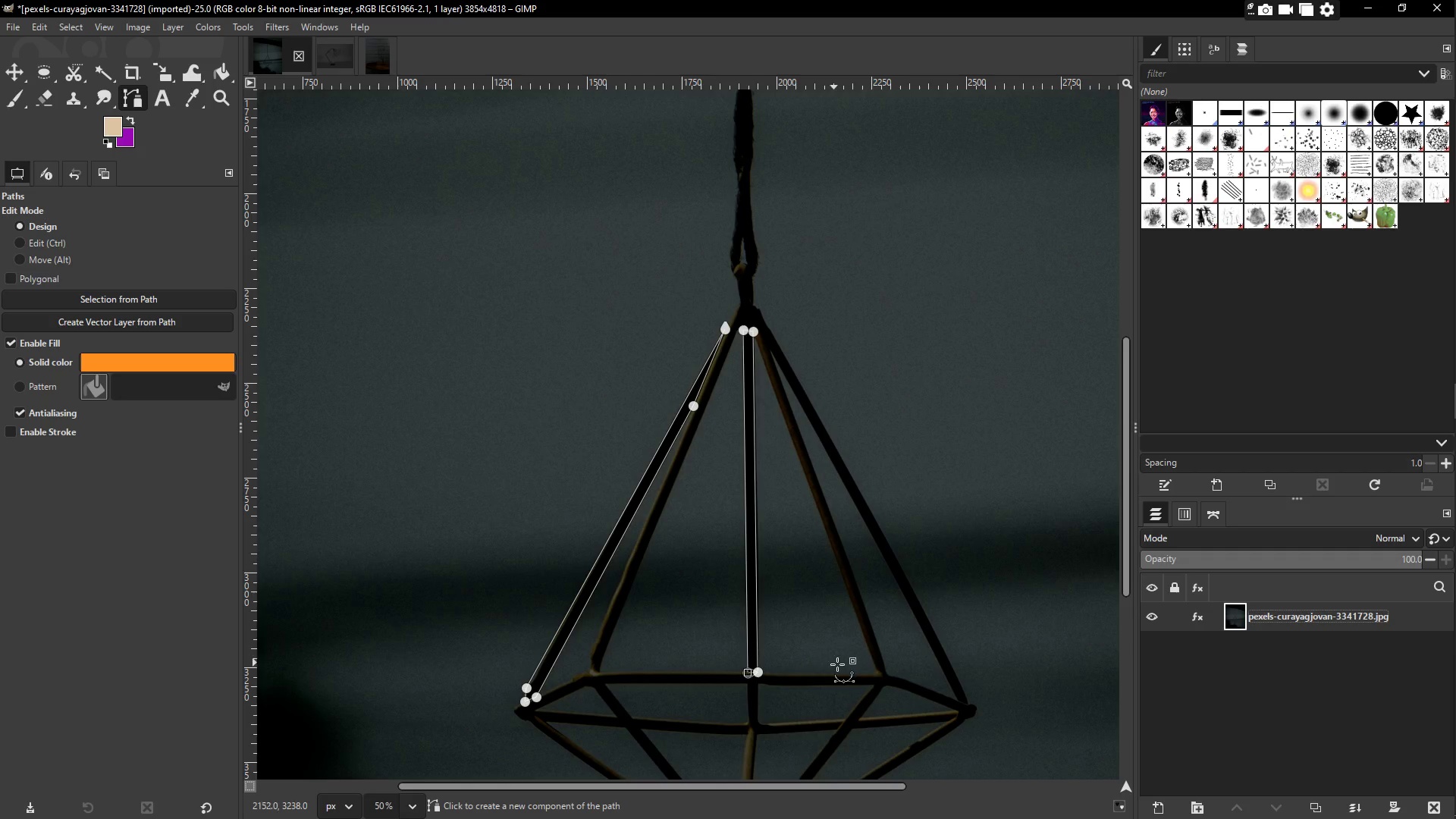 
scroll: coordinate [855, 668], scroll_direction: down, amount: 2.0
 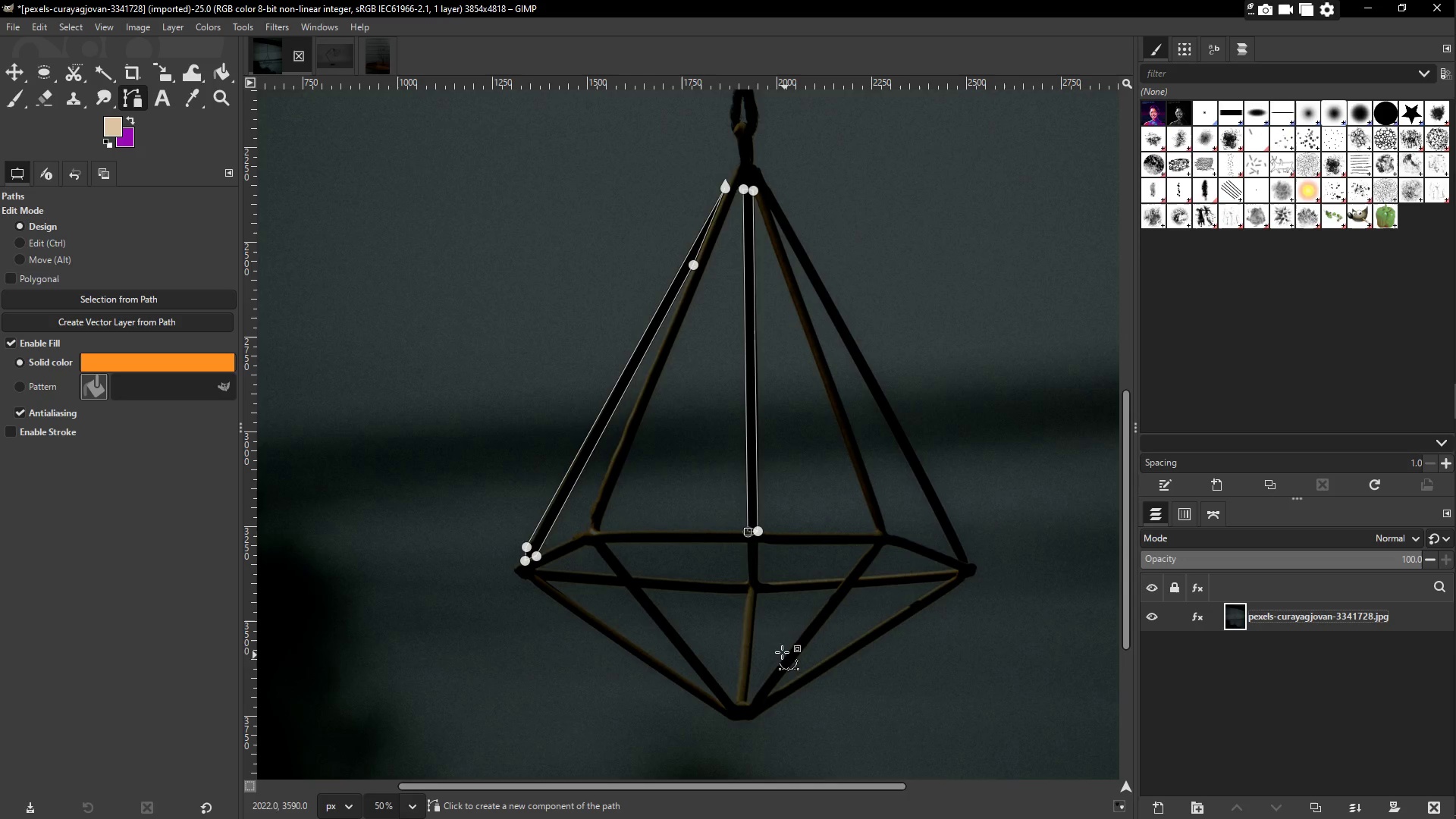 
scroll: coordinate [764, 602], scroll_direction: up, amount: 2.0
 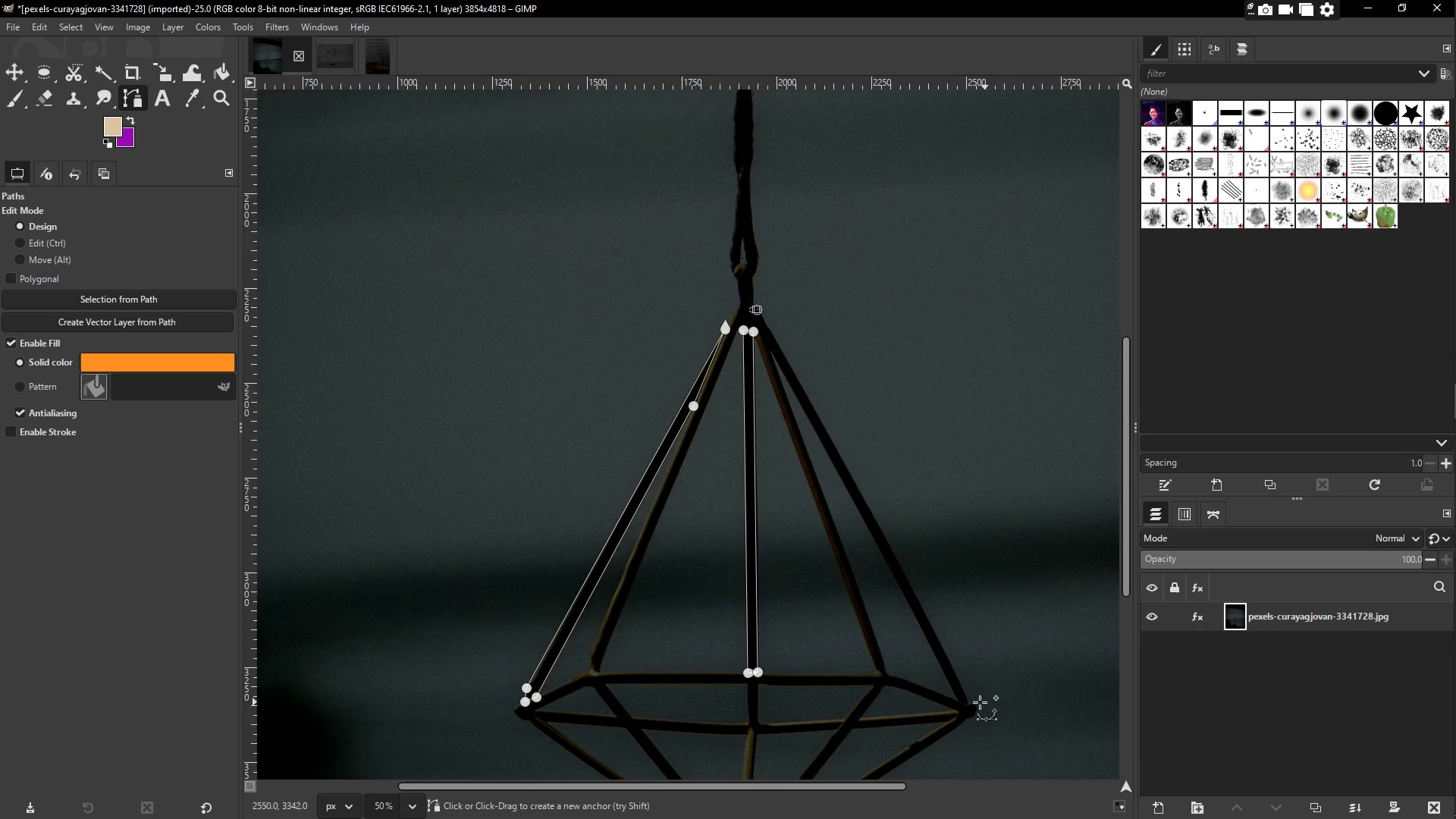 
left_click([969, 701])
 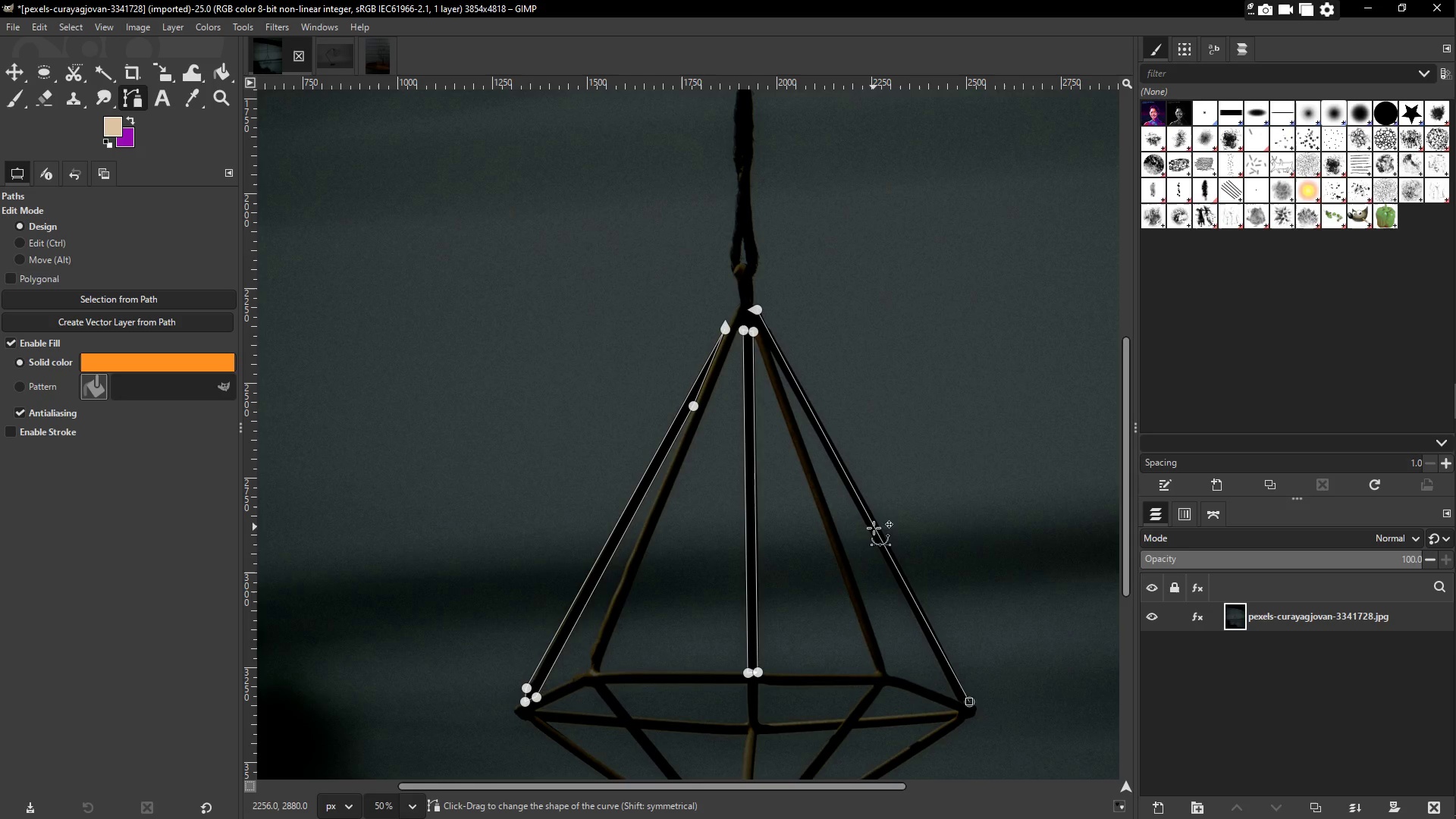 
left_click_drag(start_coordinate=[876, 537], to_coordinate=[882, 535])
 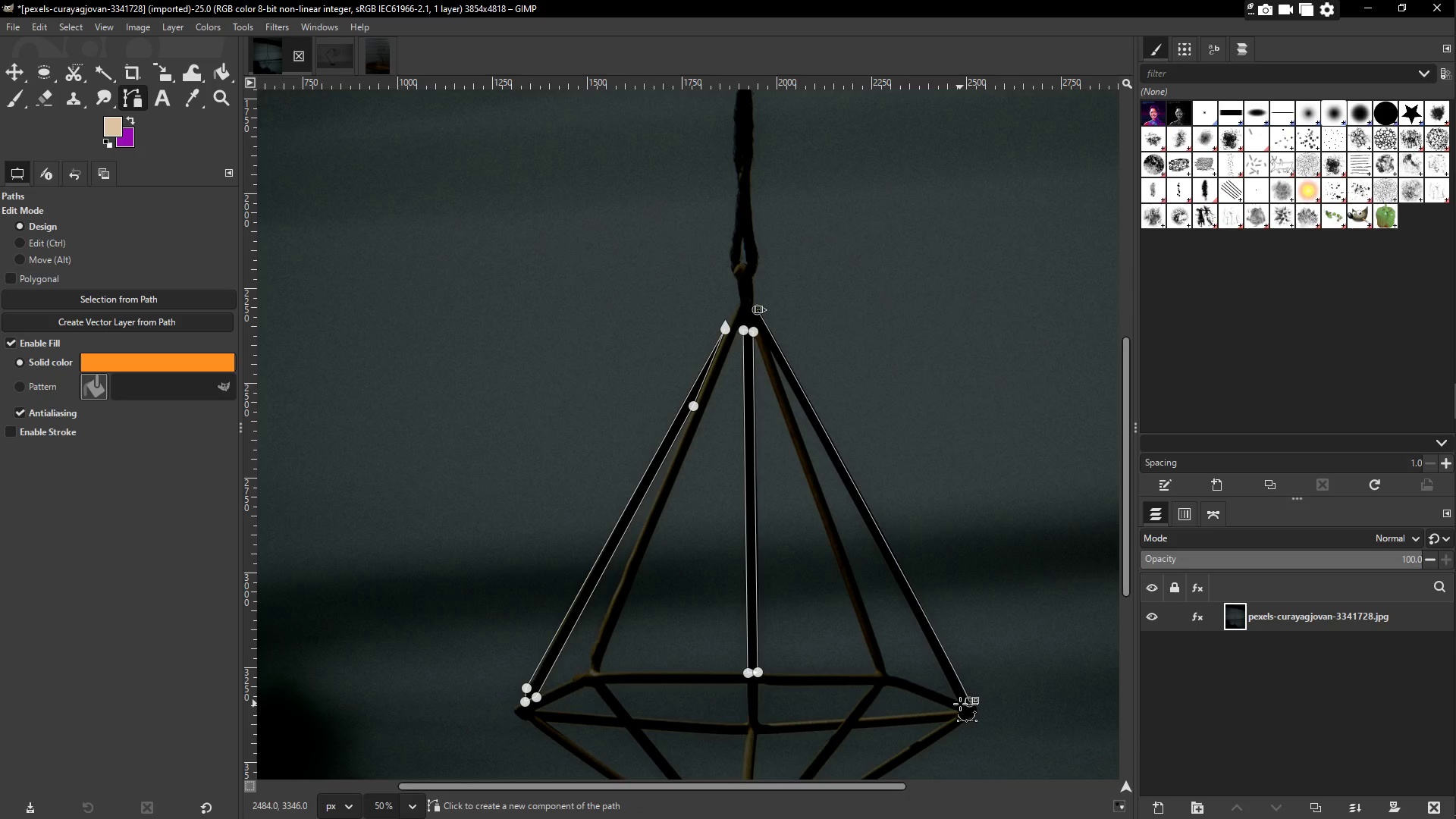 
left_click([959, 701])
 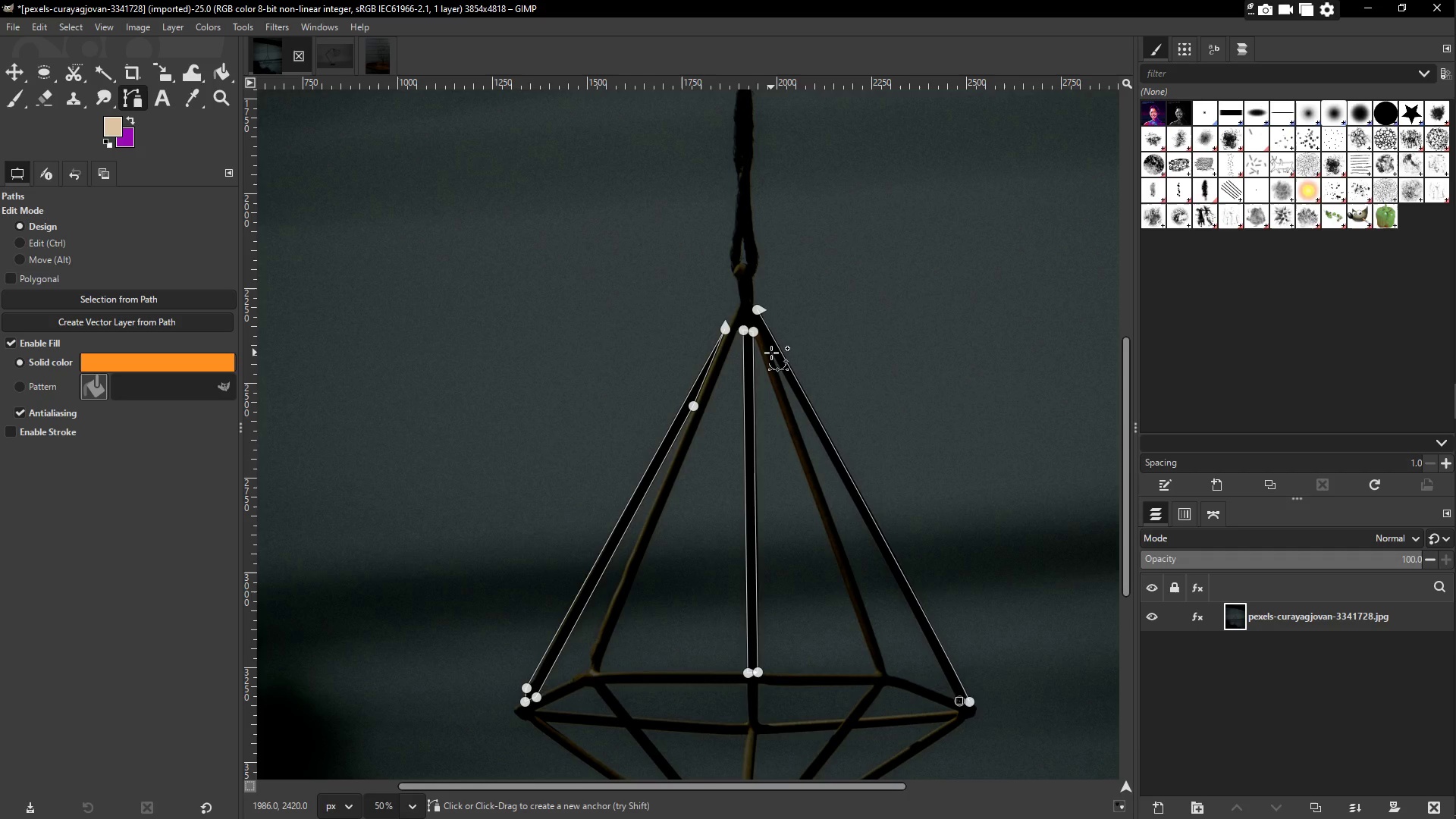 
left_click([771, 353])
 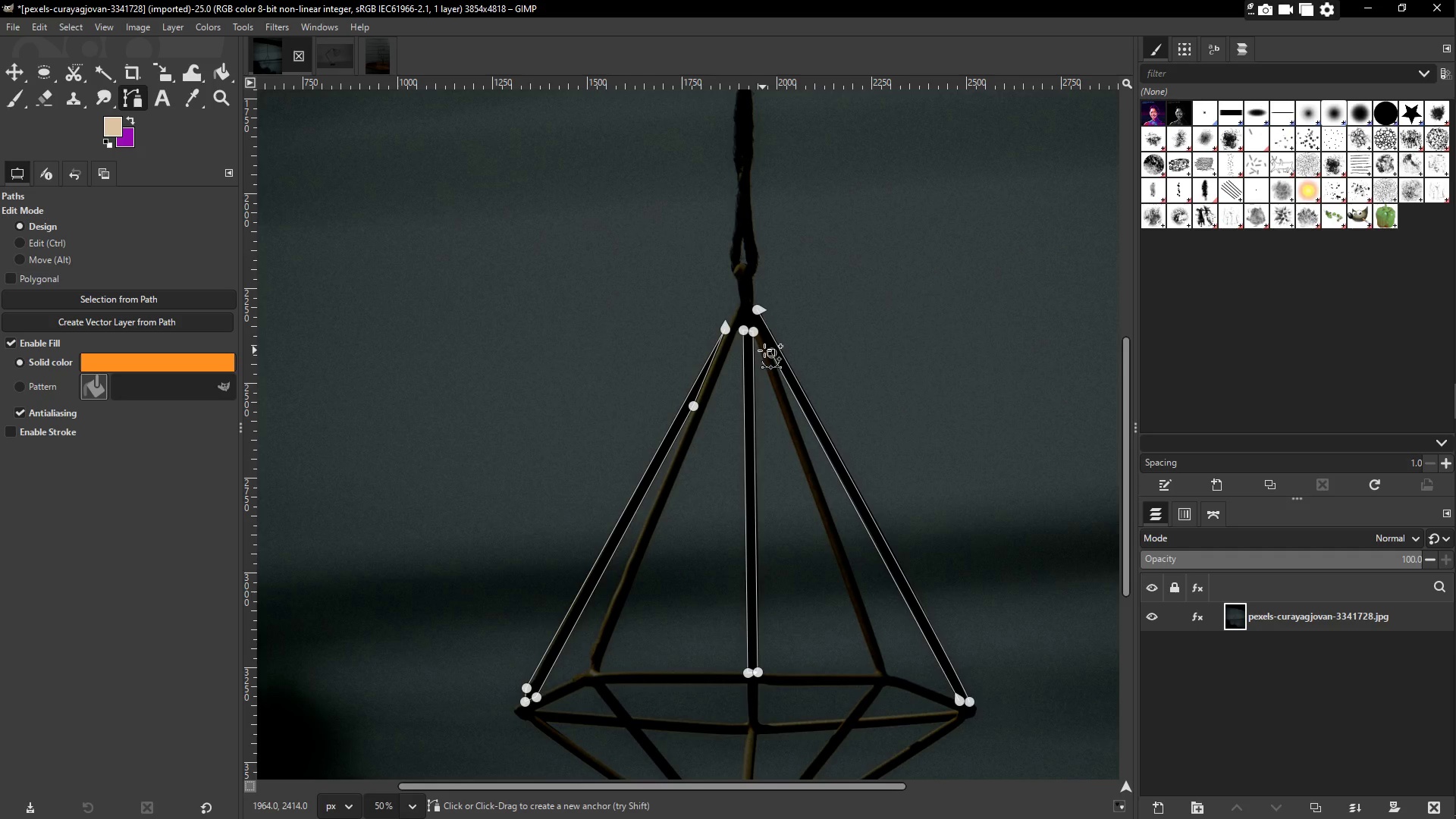 
left_click([763, 348])
 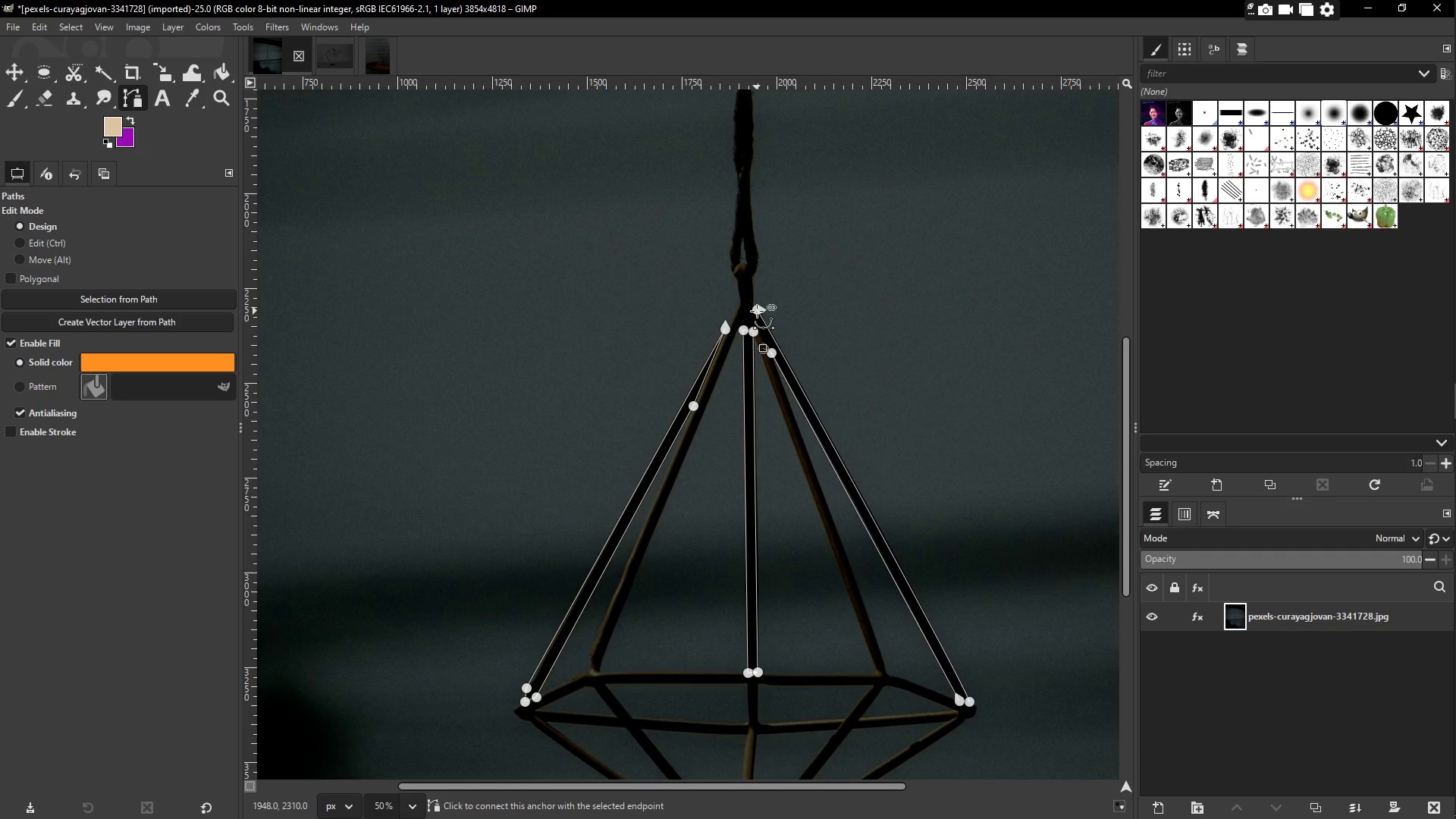 
left_click([757, 311])
 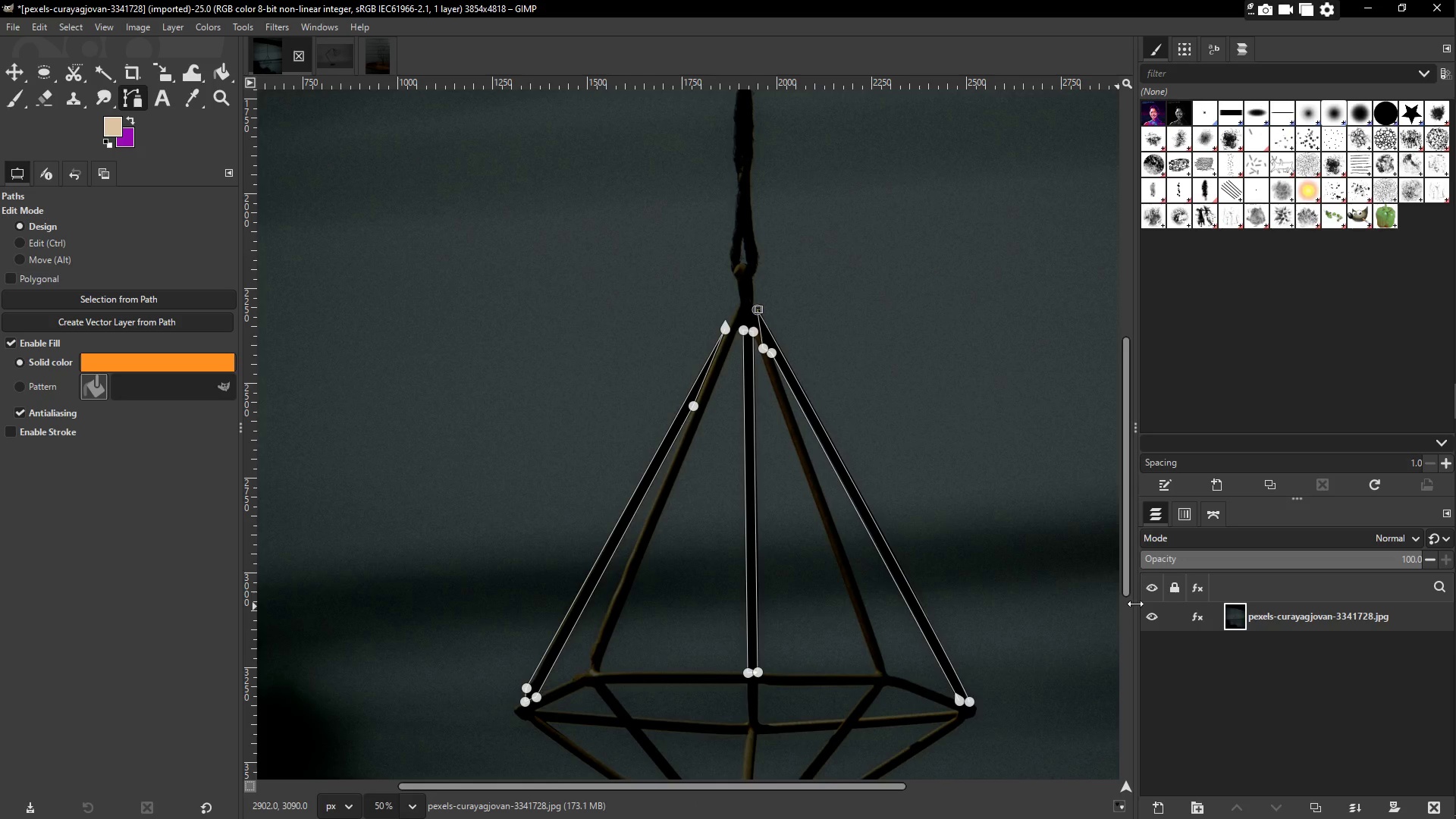 
left_click([1253, 667])
 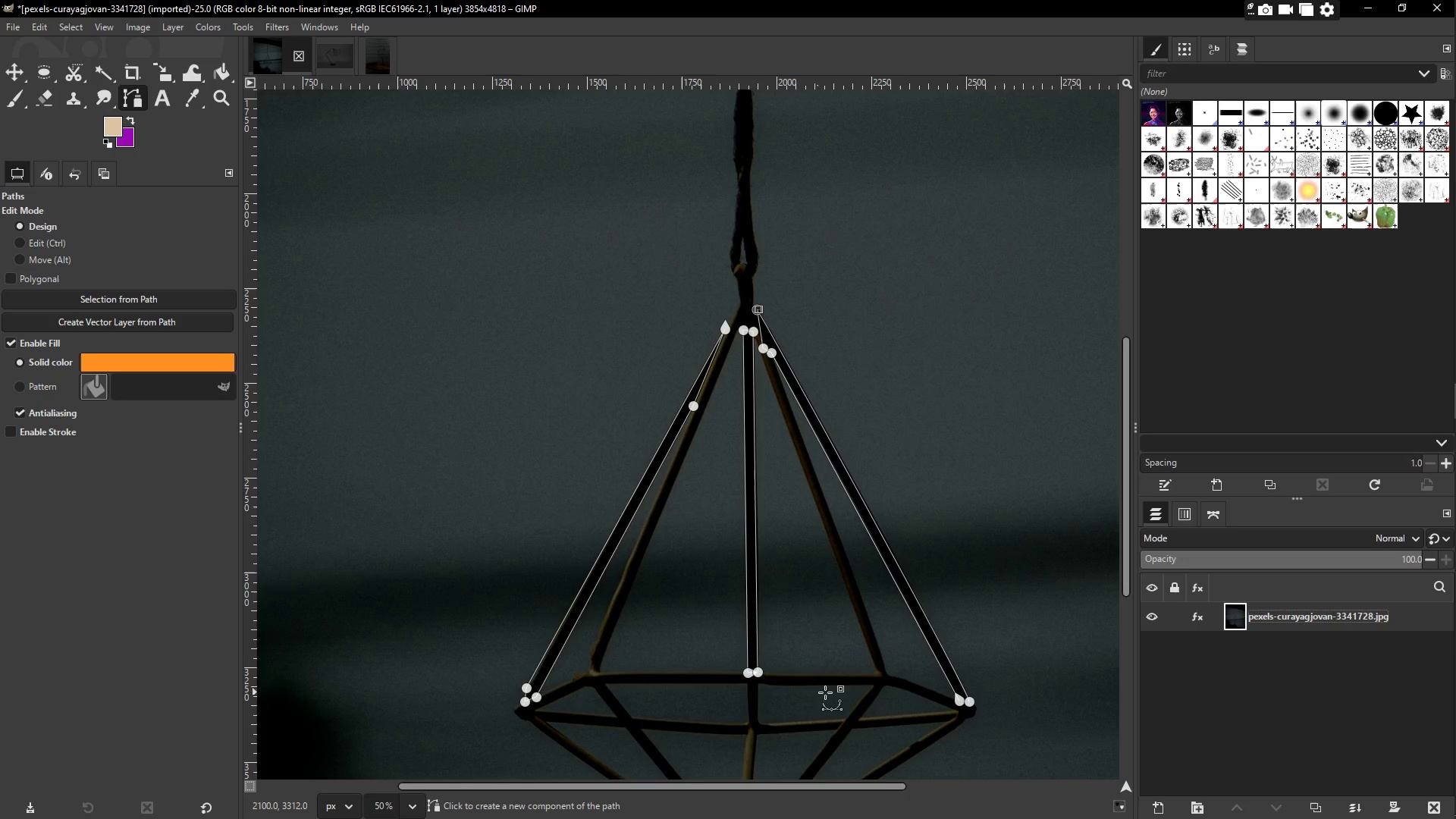 
scroll: coordinate [822, 689], scroll_direction: down, amount: 2.0
 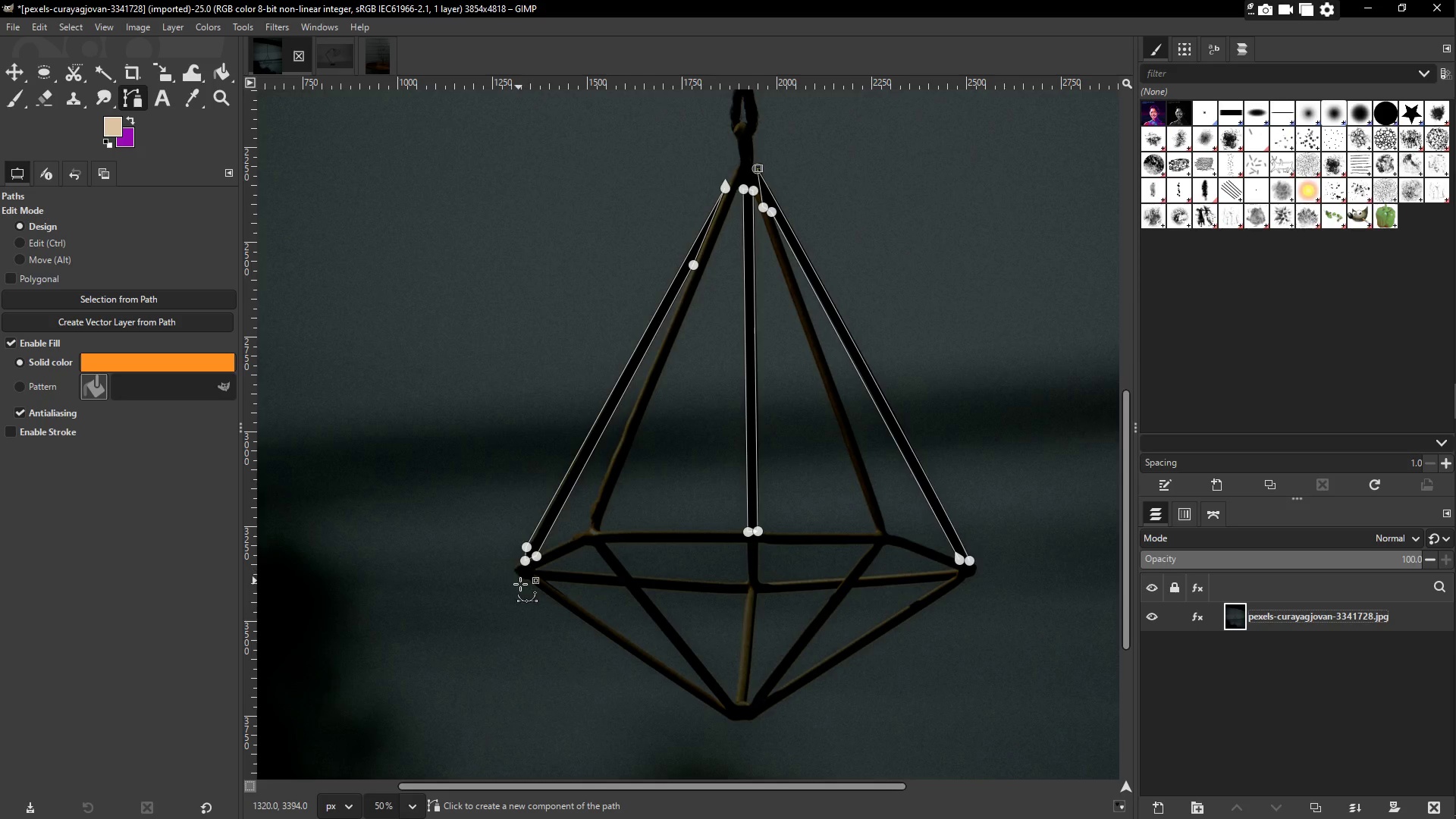 
left_click([531, 576])
 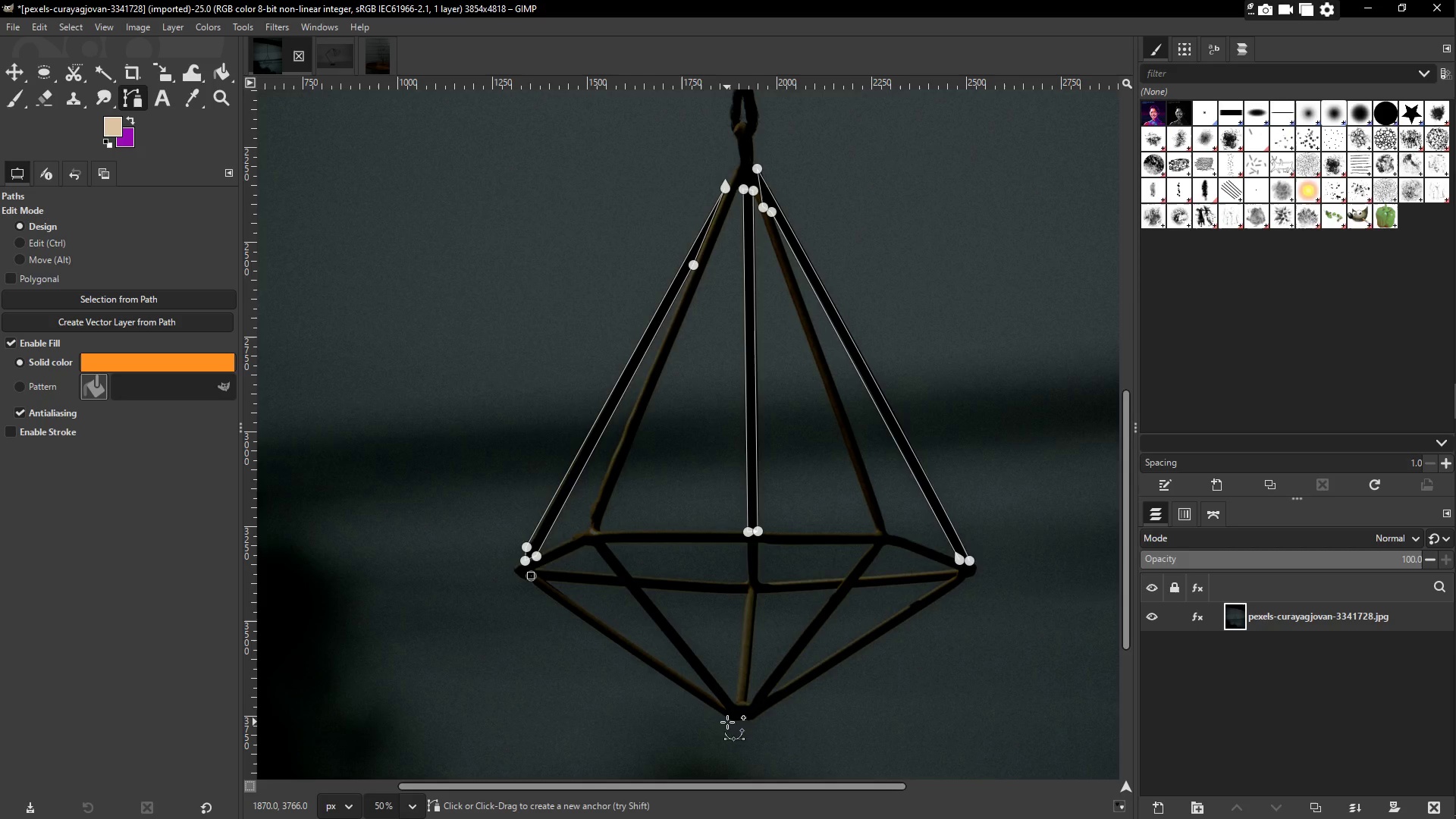 
left_click_drag(start_coordinate=[727, 722], to_coordinate=[744, 719])
 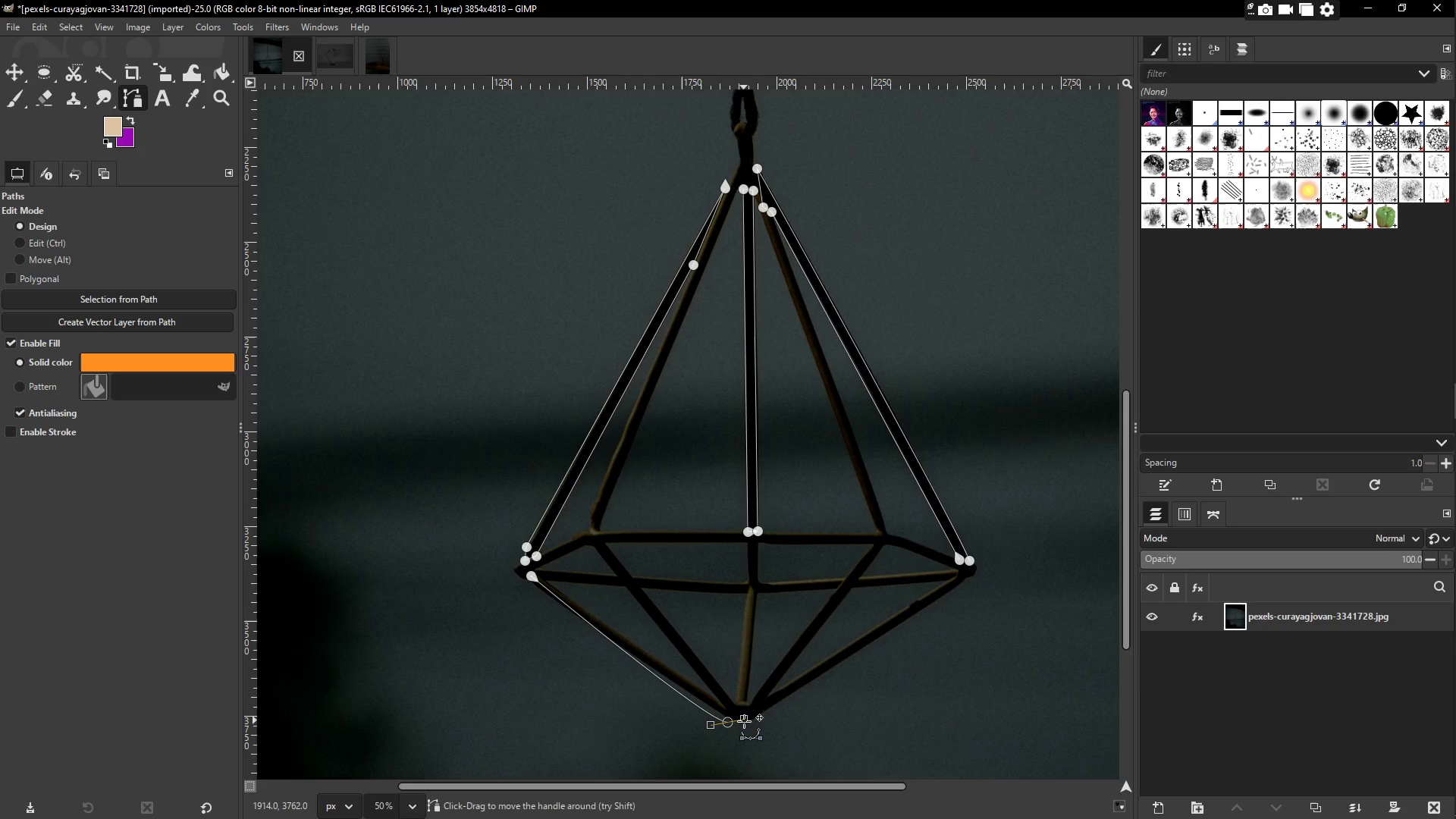 
key(Control+Z)
 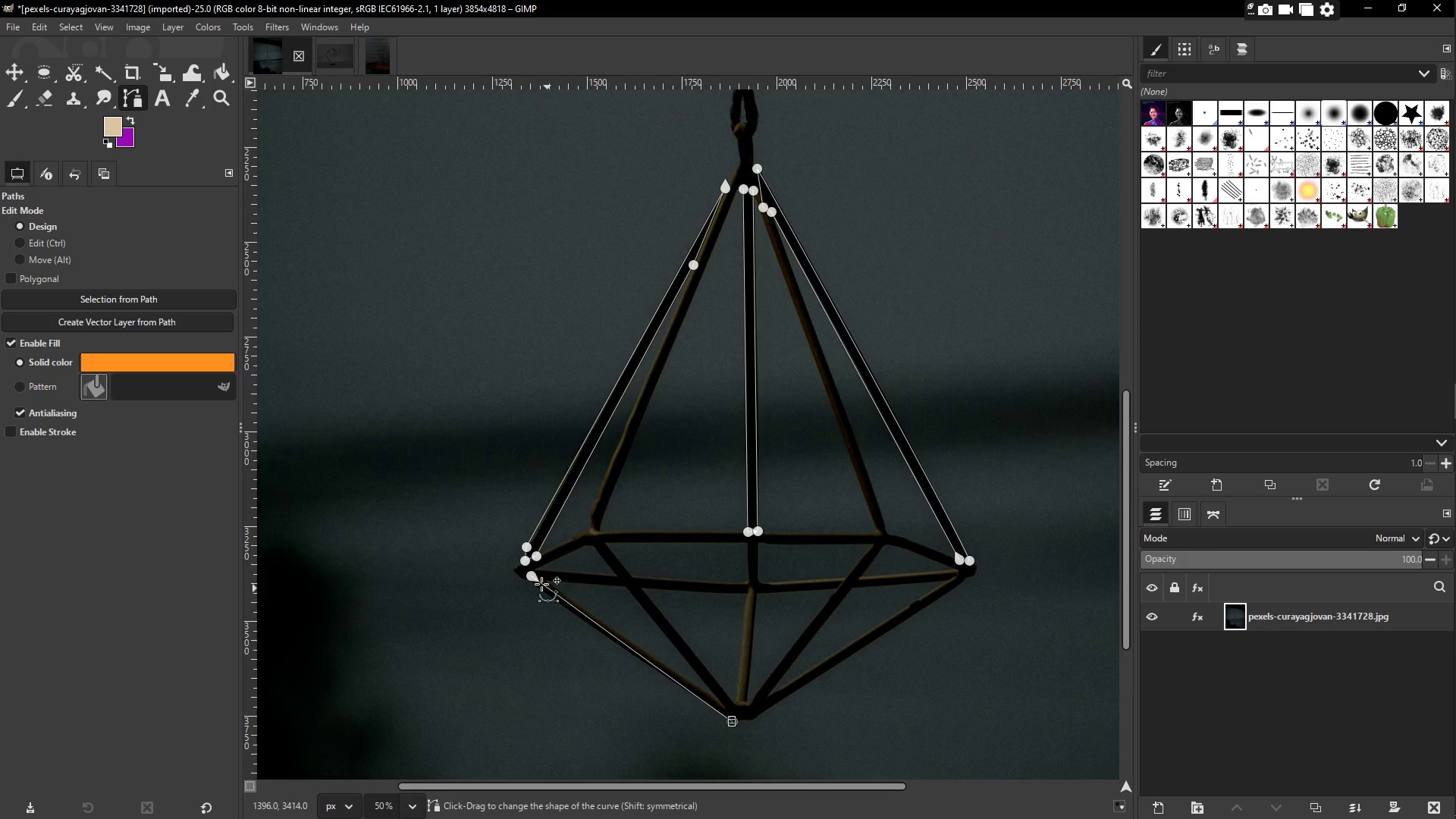 
left_click_drag(start_coordinate=[528, 576], to_coordinate=[522, 581])
 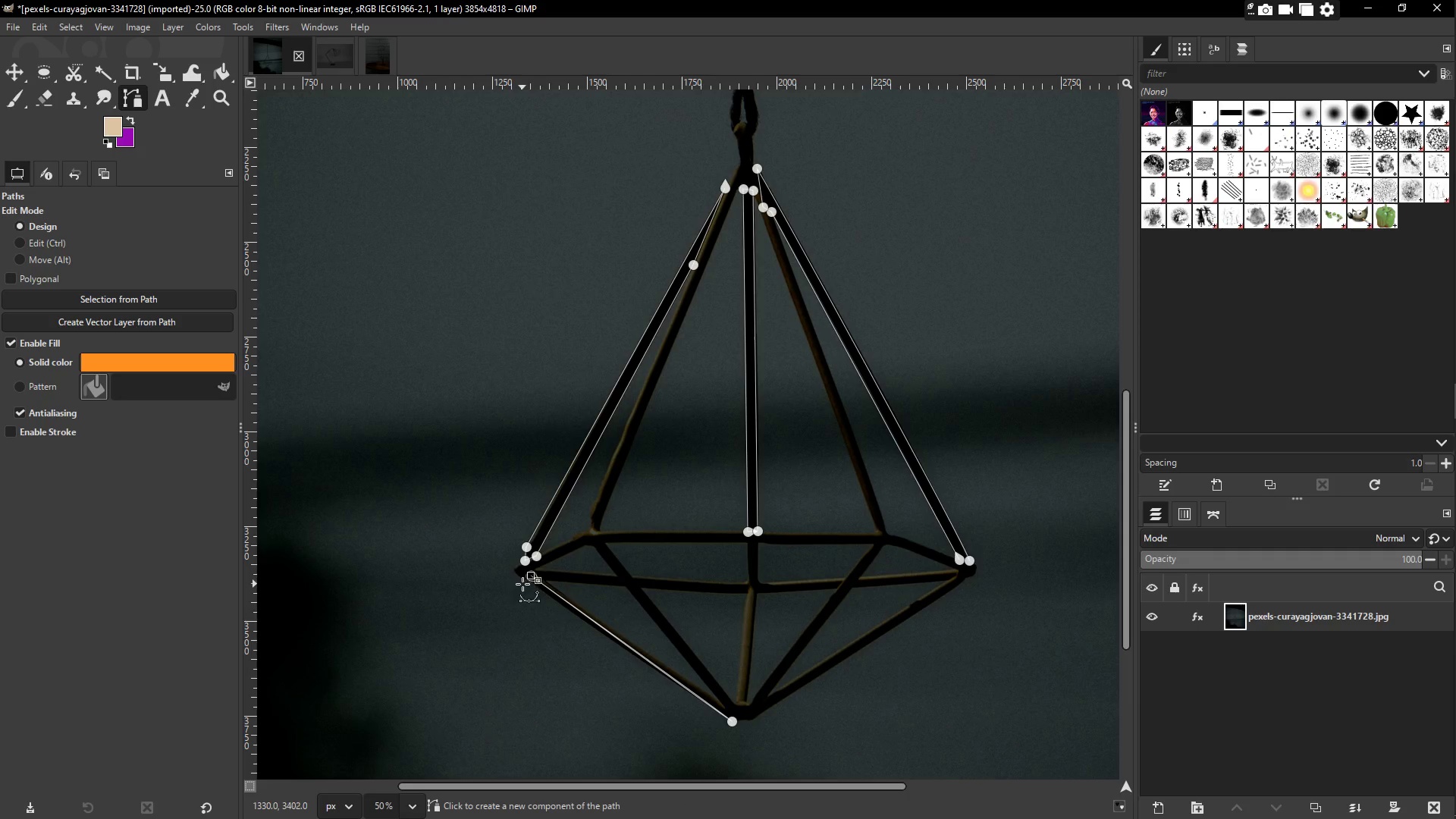 
key(Control+Z)
 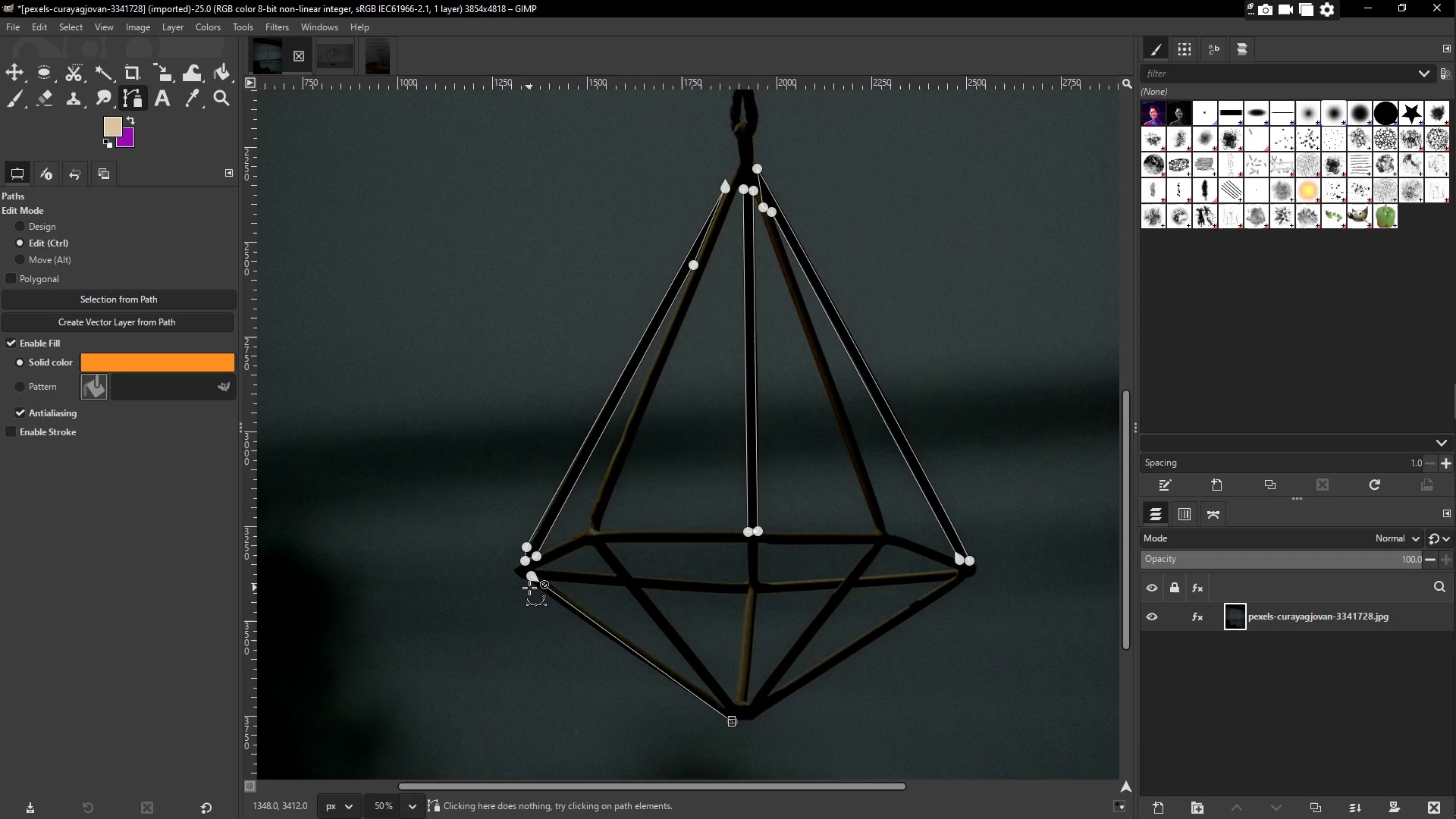 
key(Control+Z)
 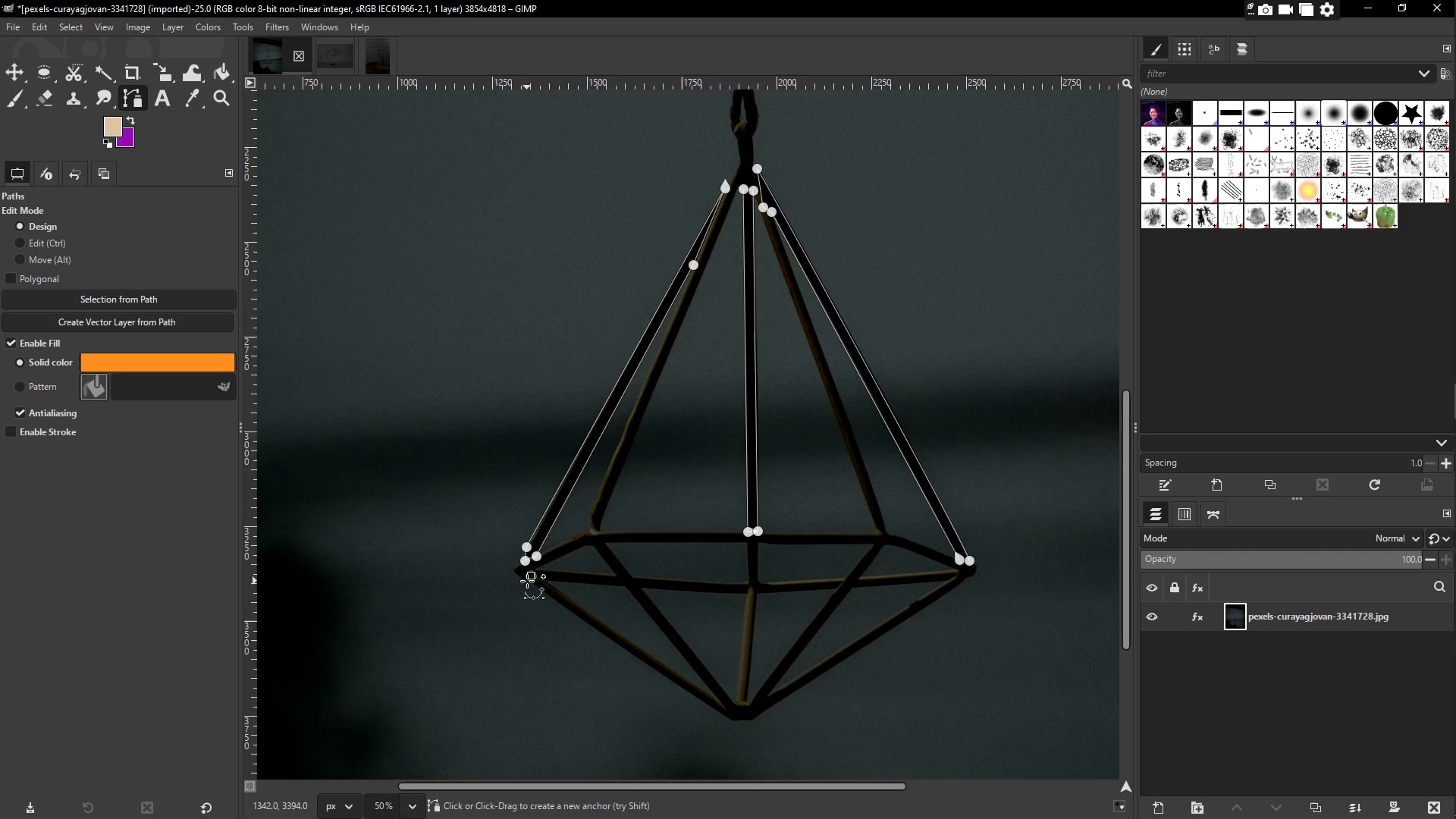 
key(Control+ControlLeft)
 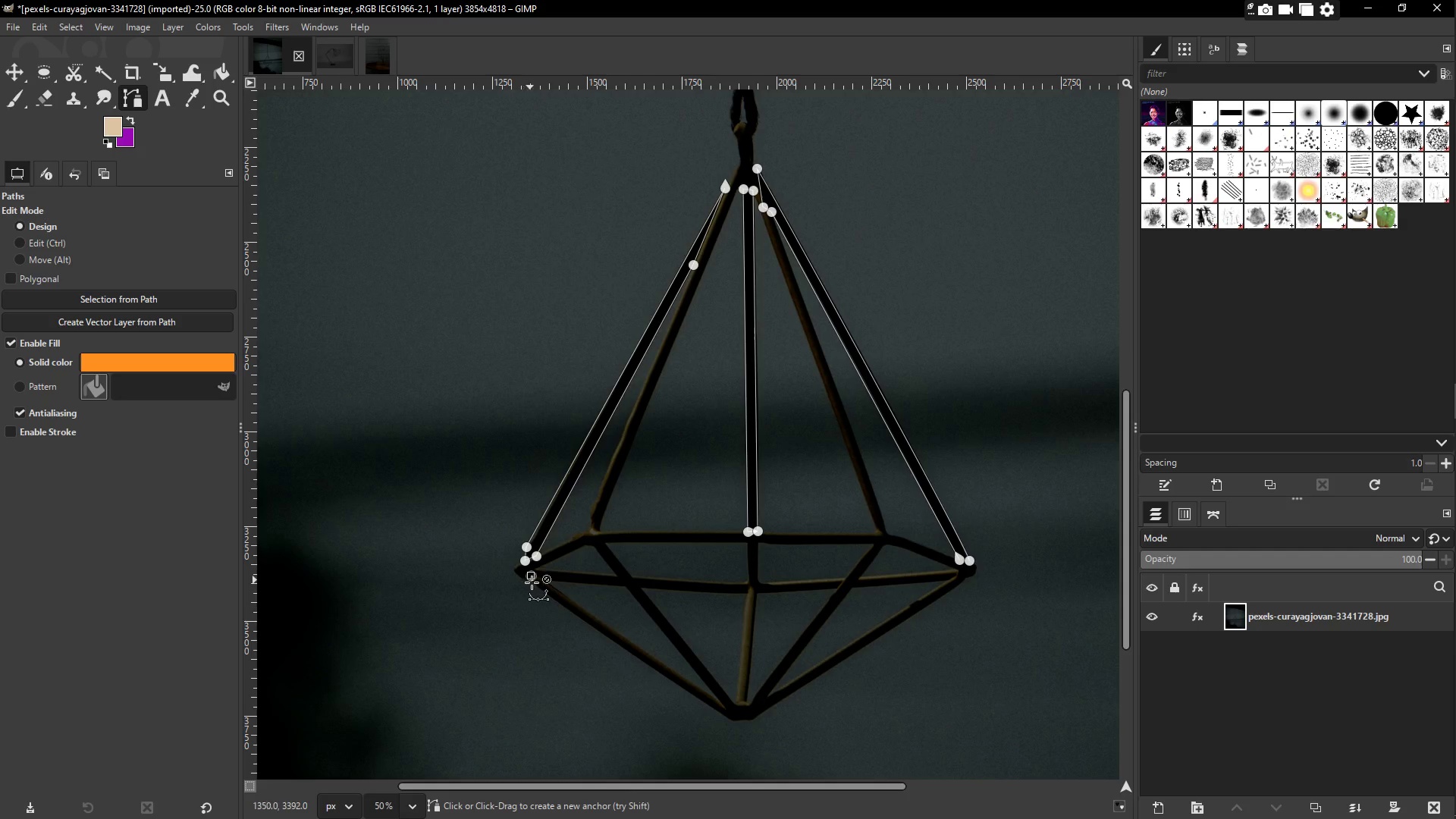 
key(Control+Z)
 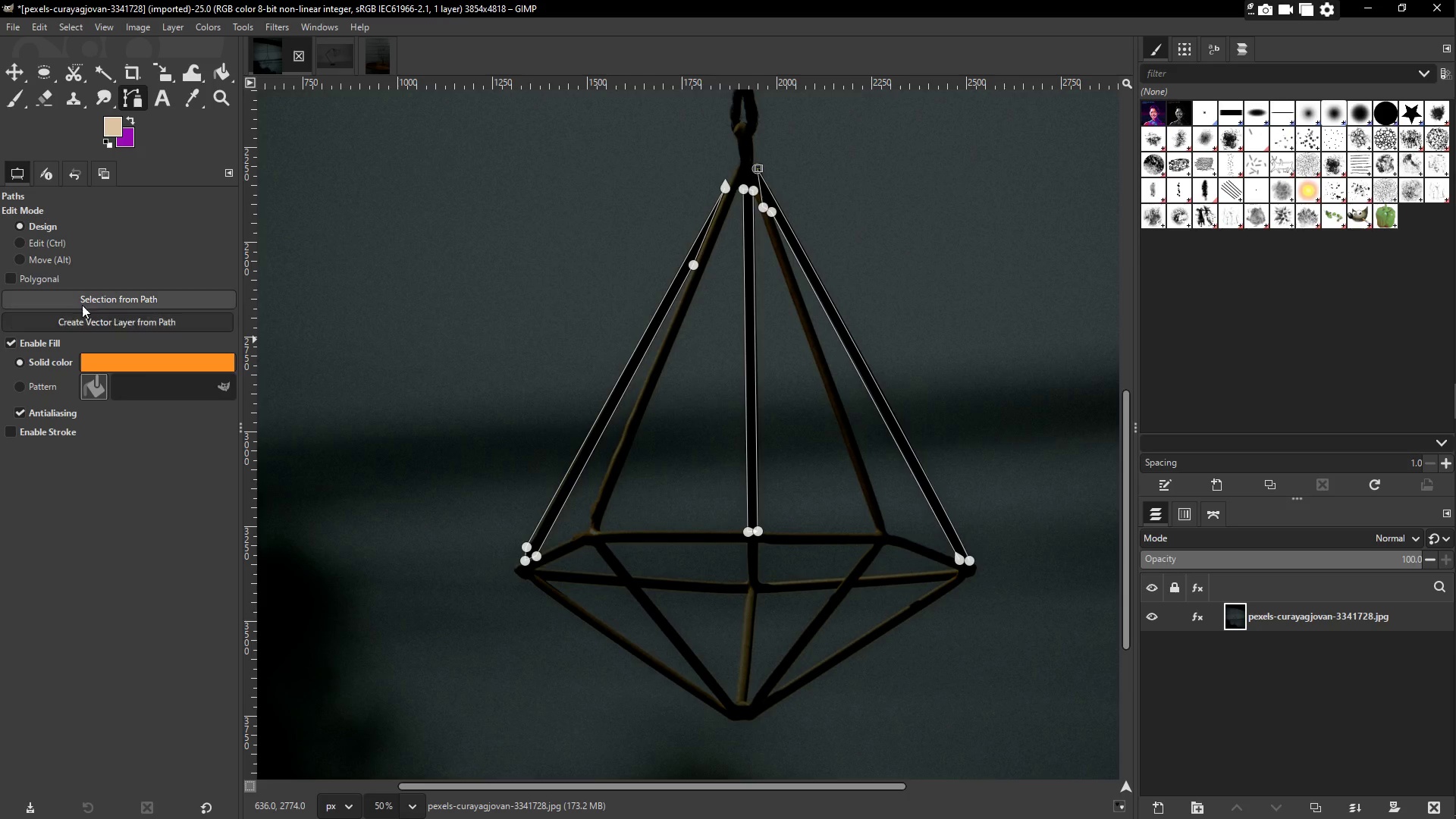 
key(Z)
 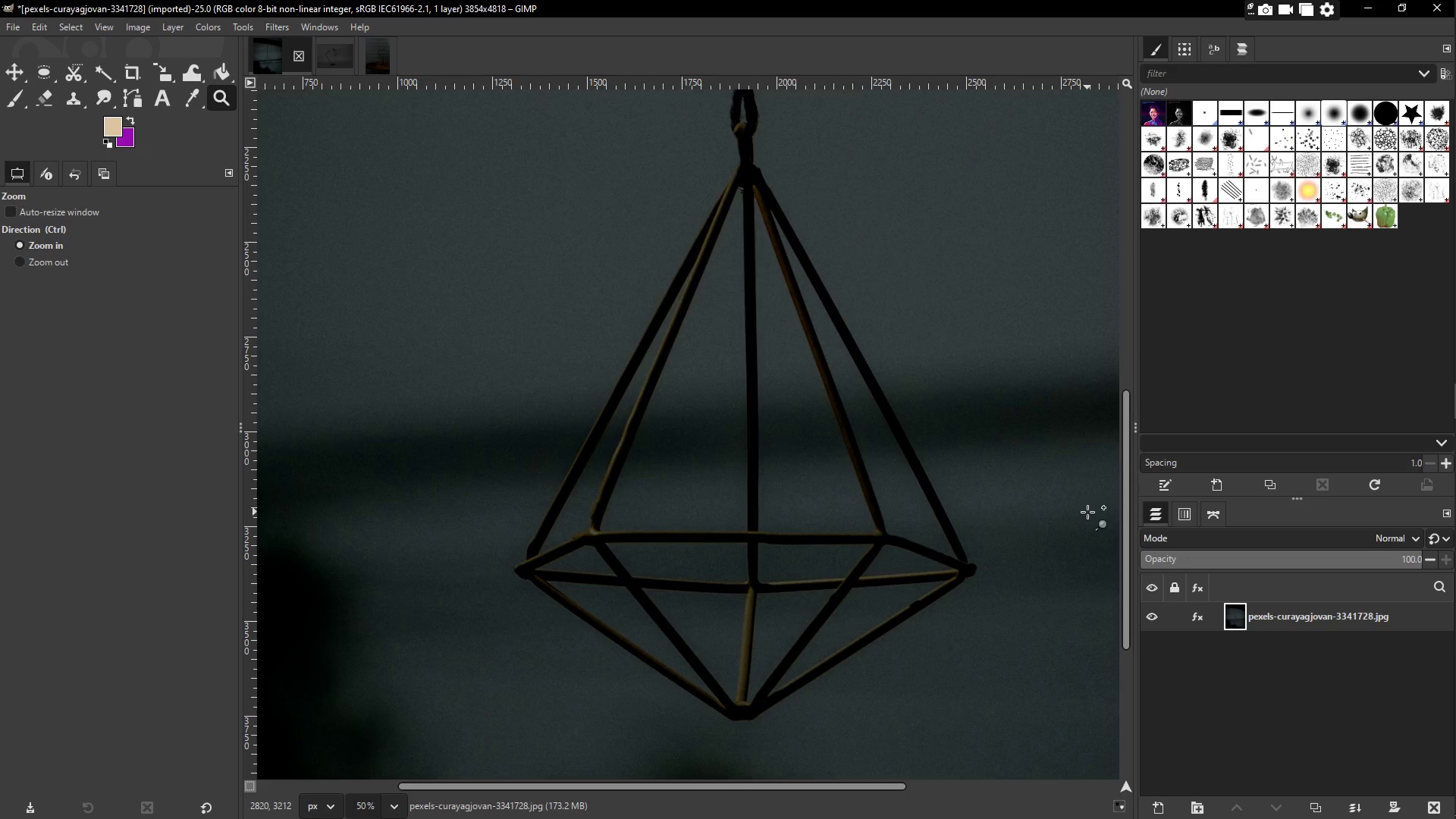 
mouse_move([136, 109])
 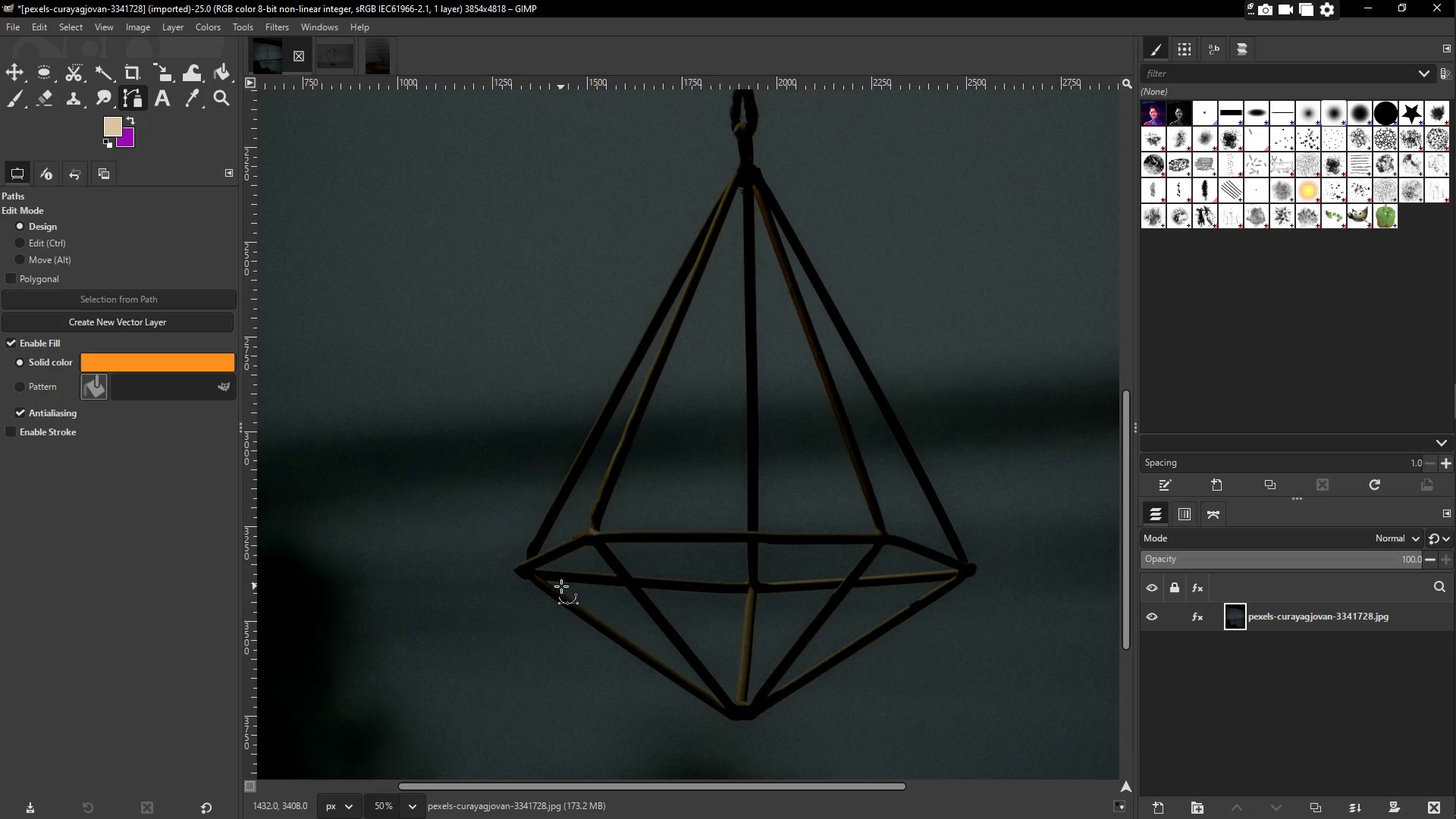 
scroll: coordinate [565, 585], scroll_direction: down, amount: 1.0
 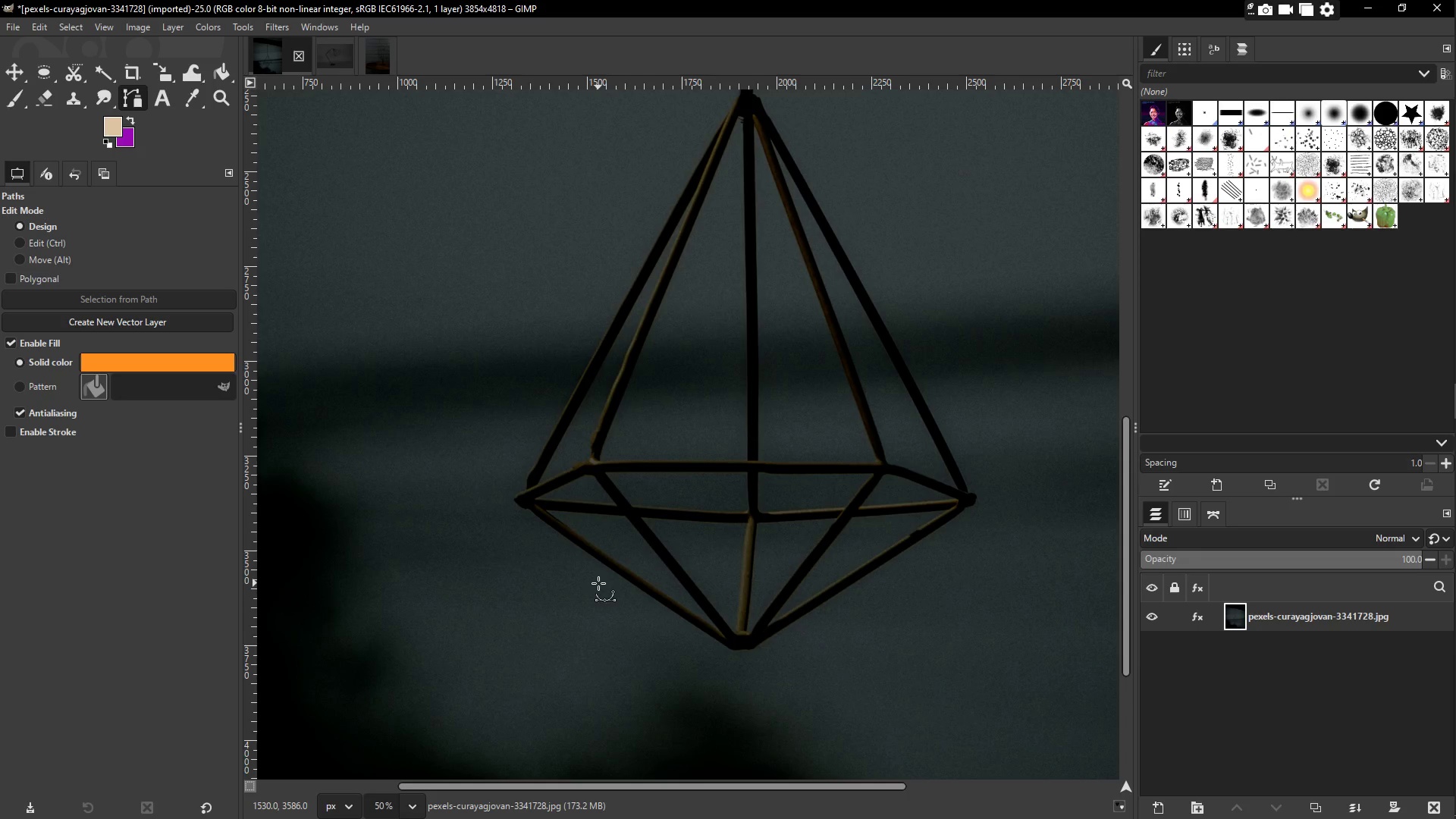 
wait(23.17)
 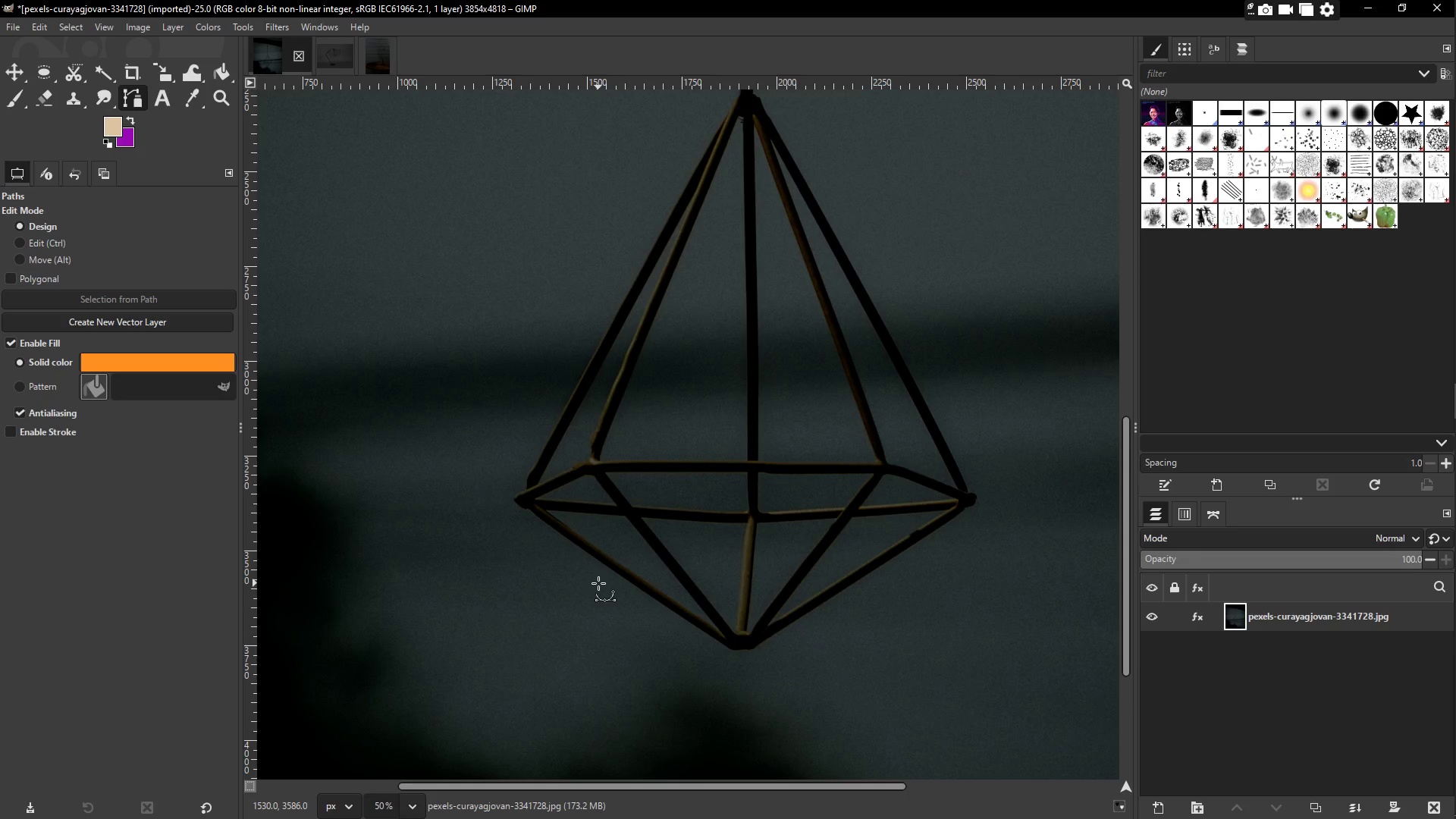 
left_click([133, 92])
 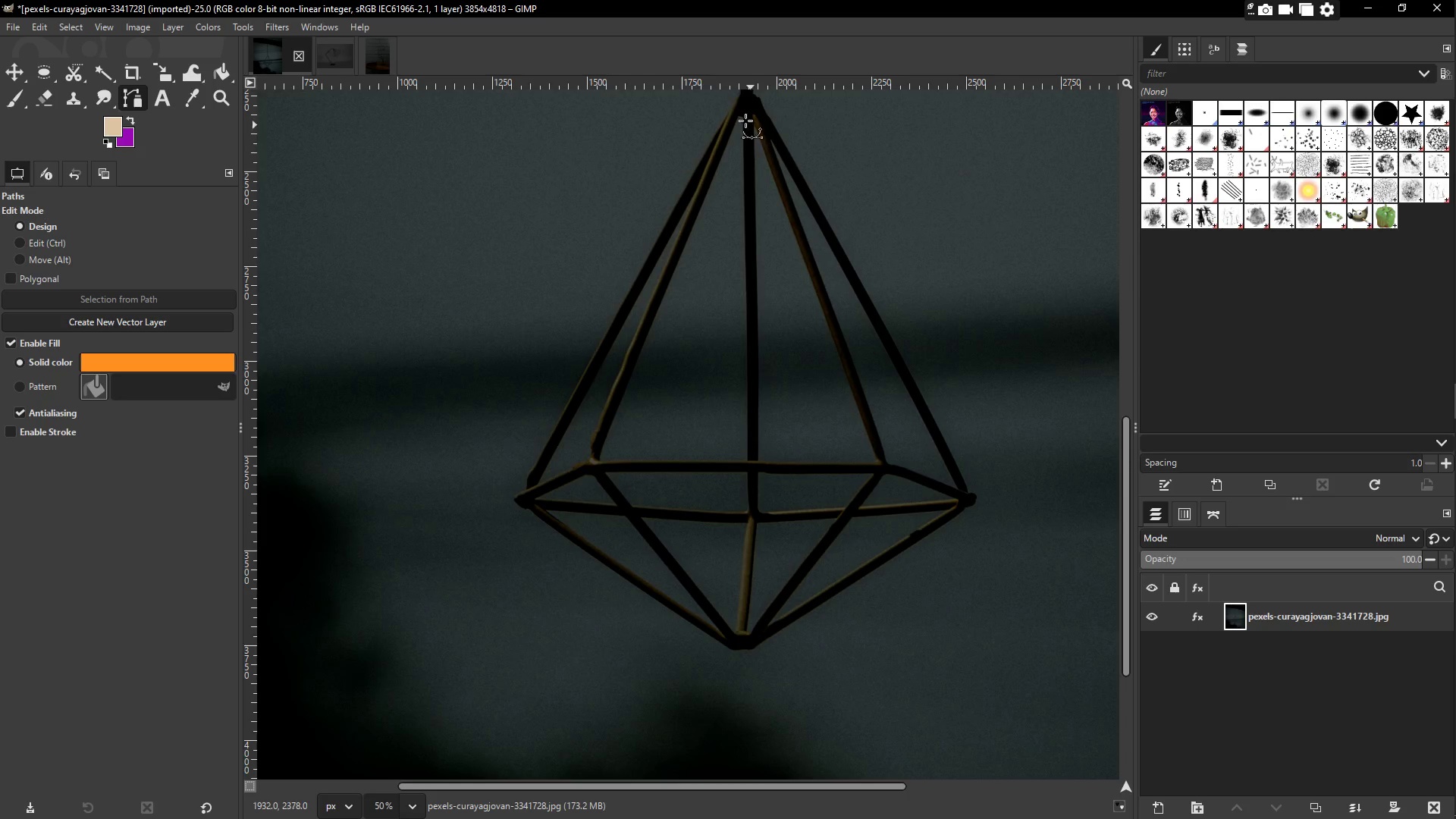 
scroll: coordinate [739, 113], scroll_direction: up, amount: 1.0
 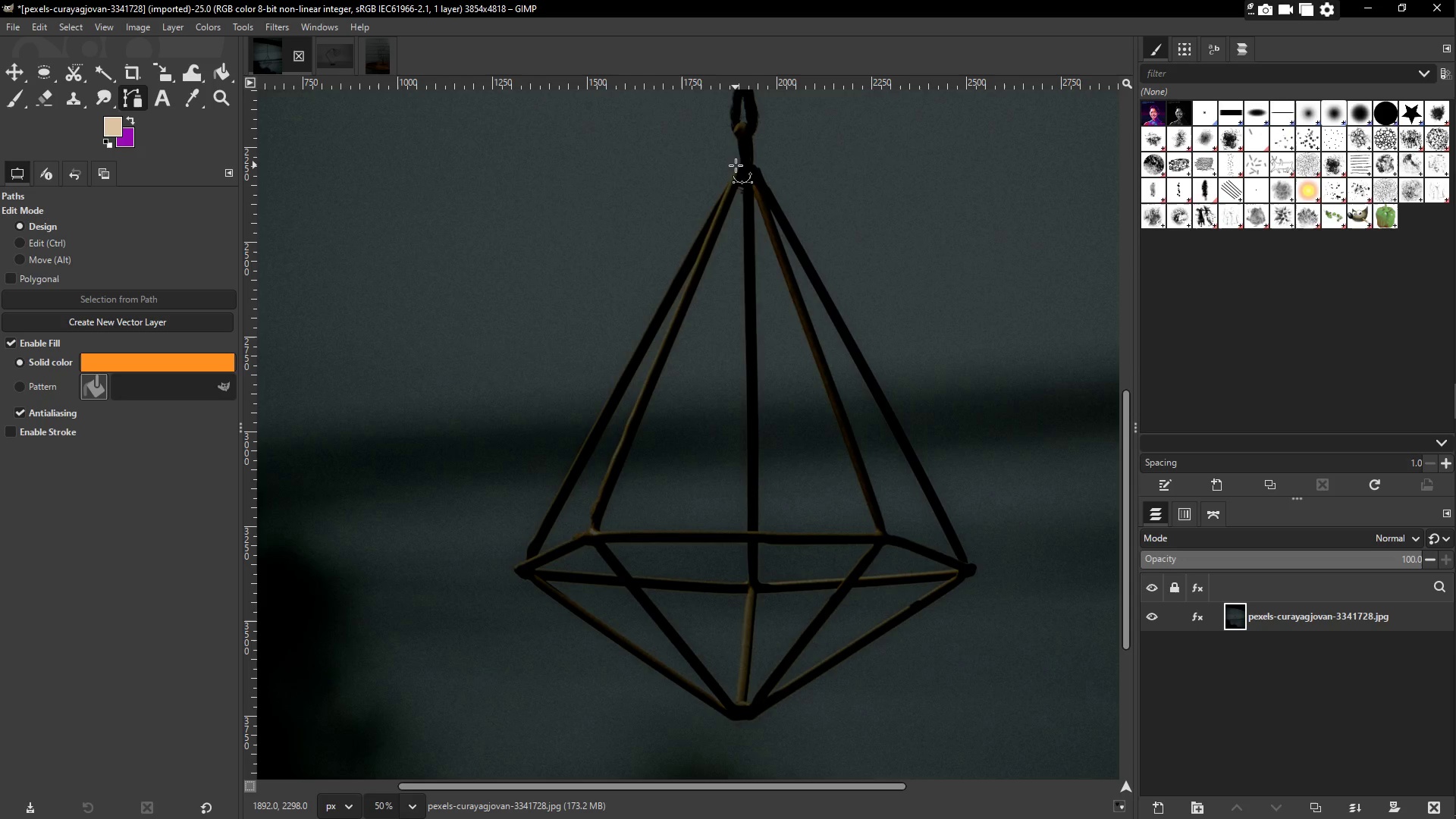 
left_click([740, 165])
 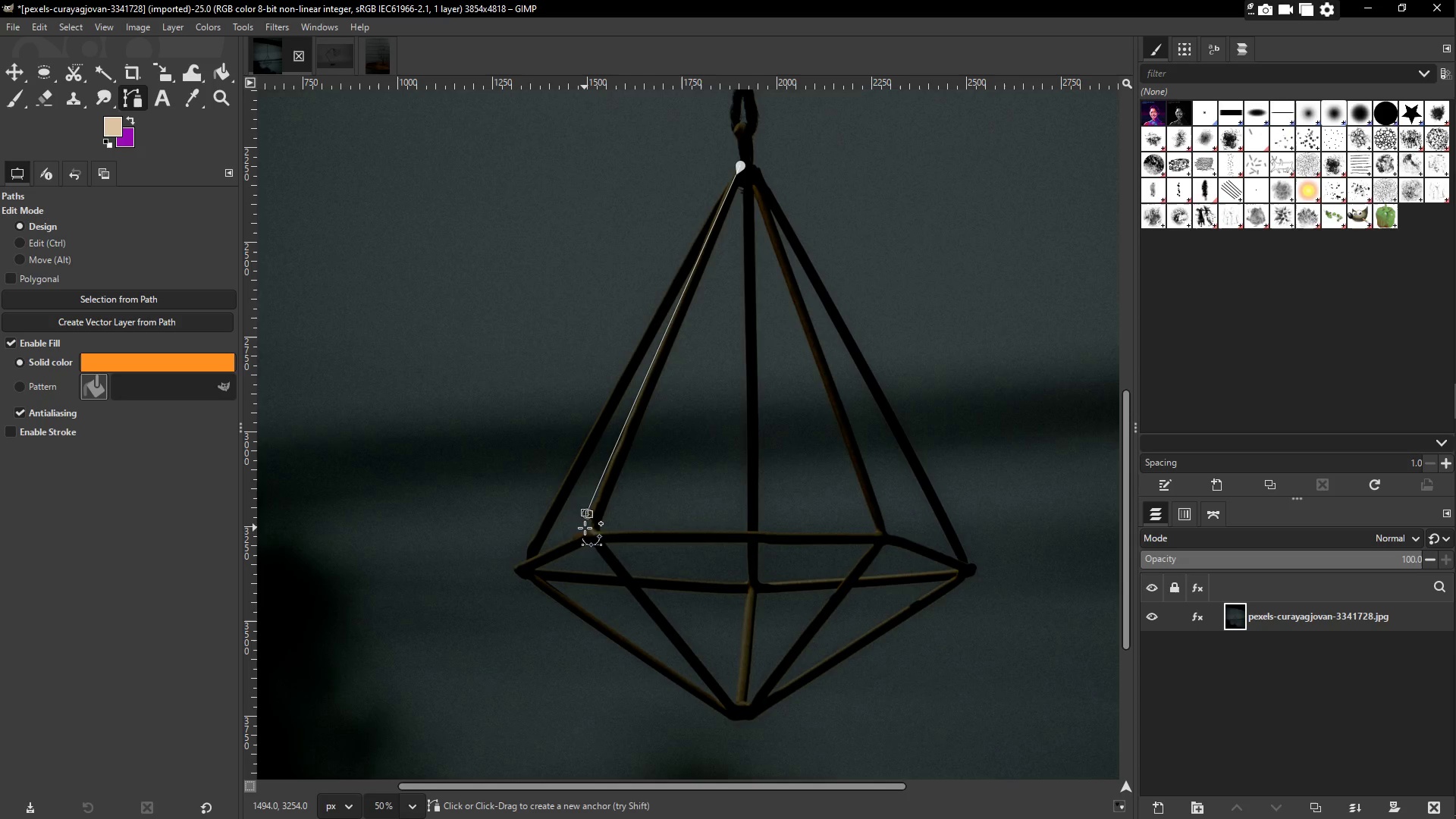 
double_click([588, 538])
 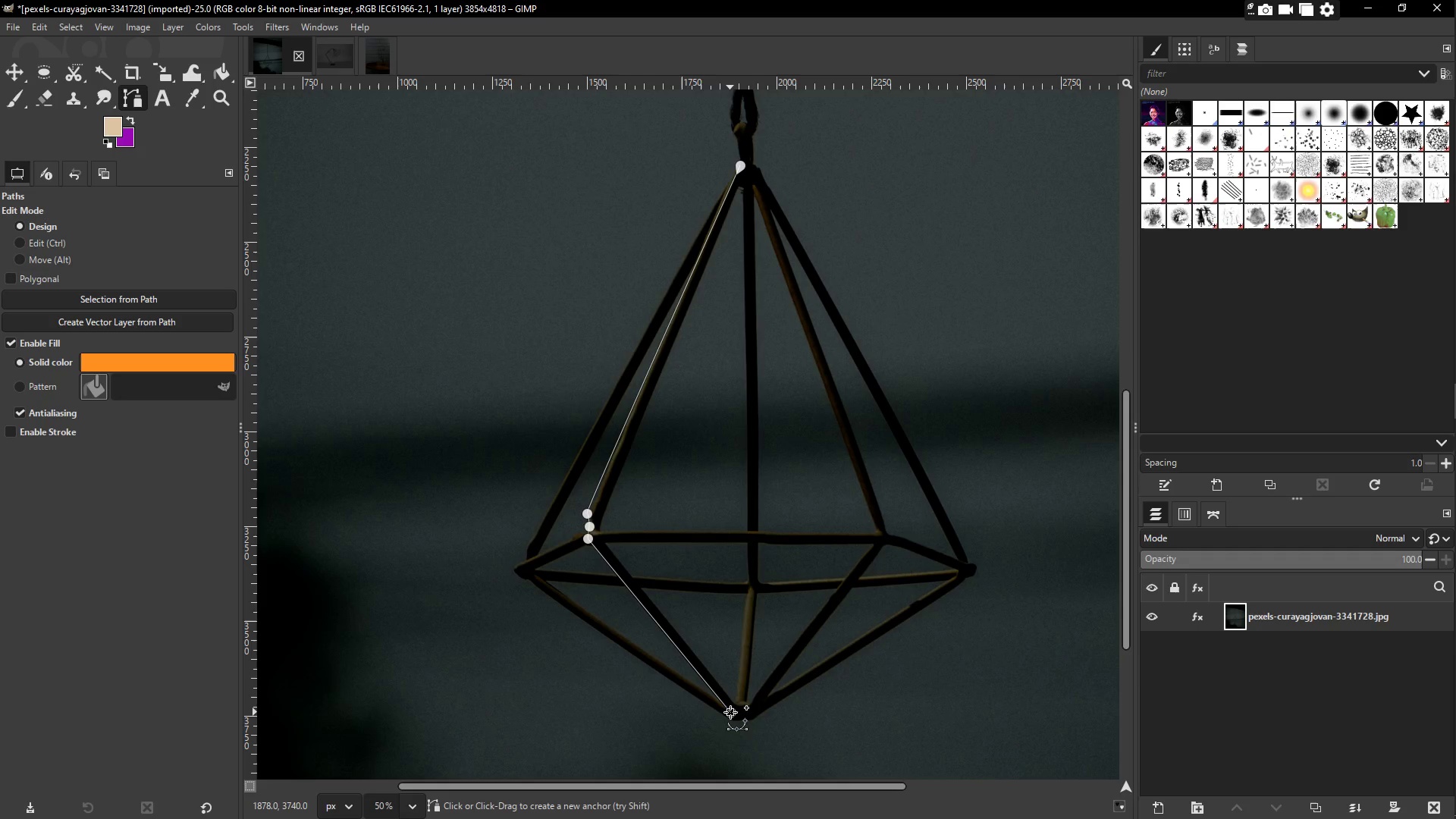 
left_click([730, 712])
 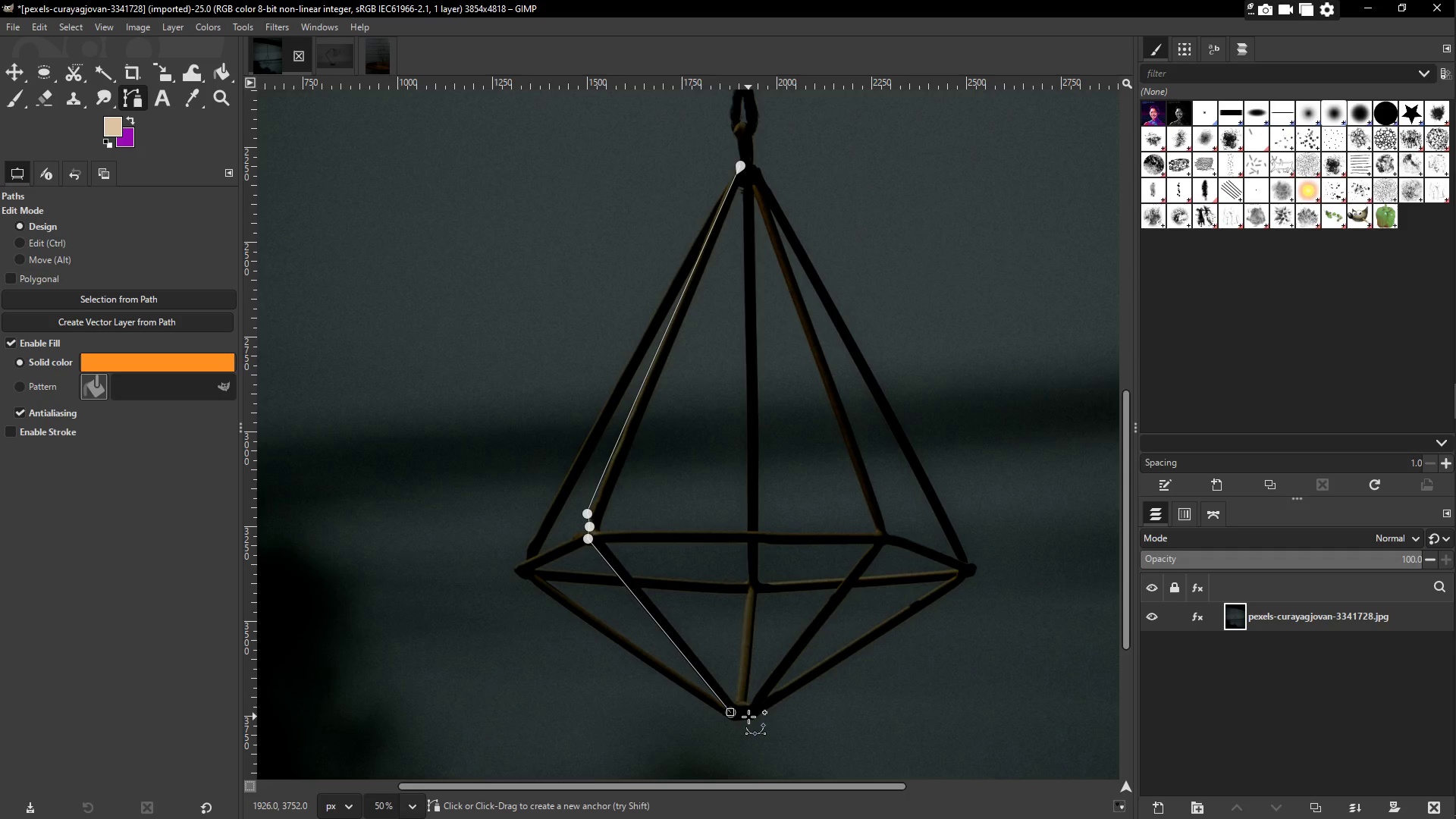 
left_click([751, 717])
 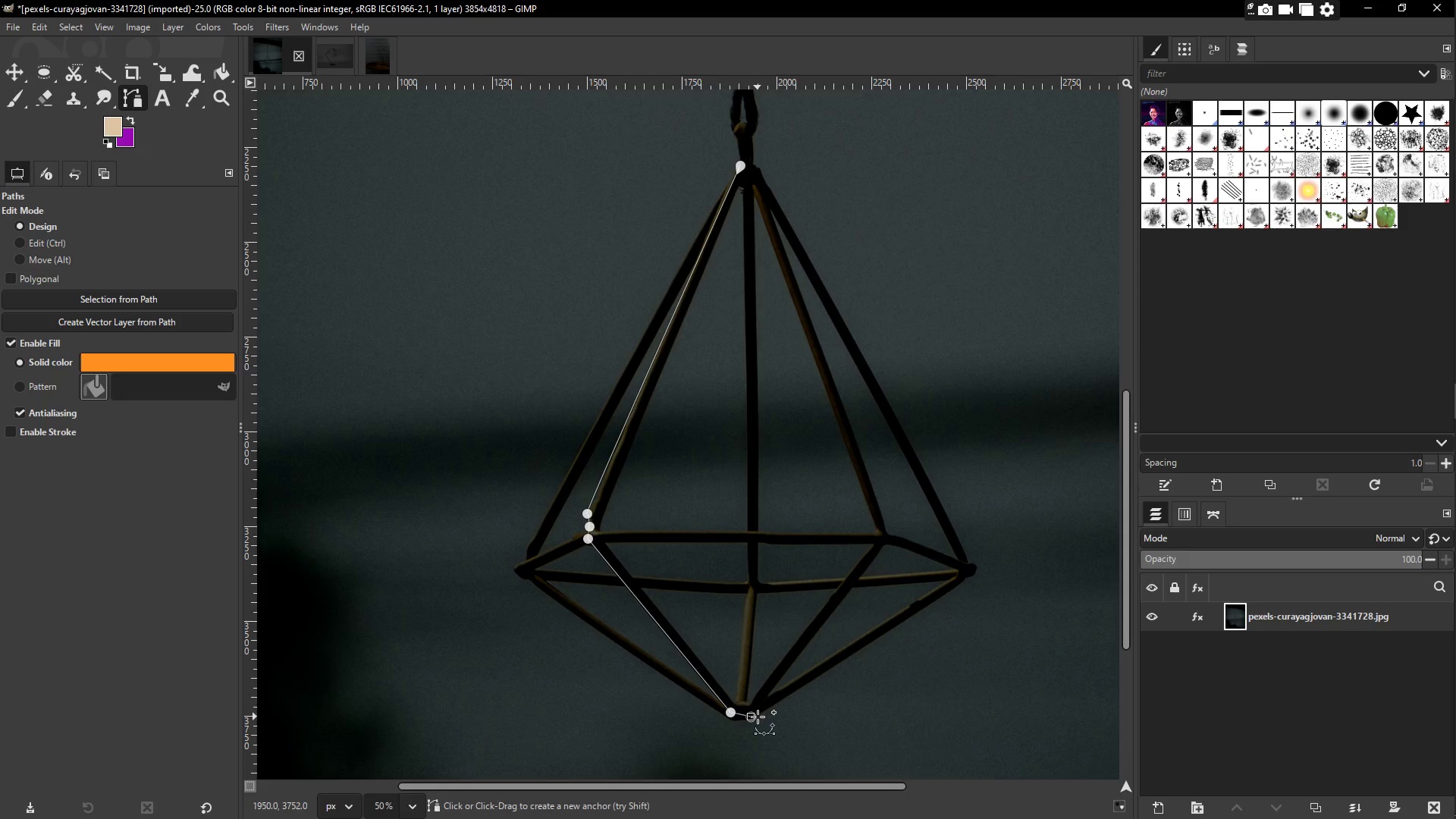 
left_click([758, 716])
 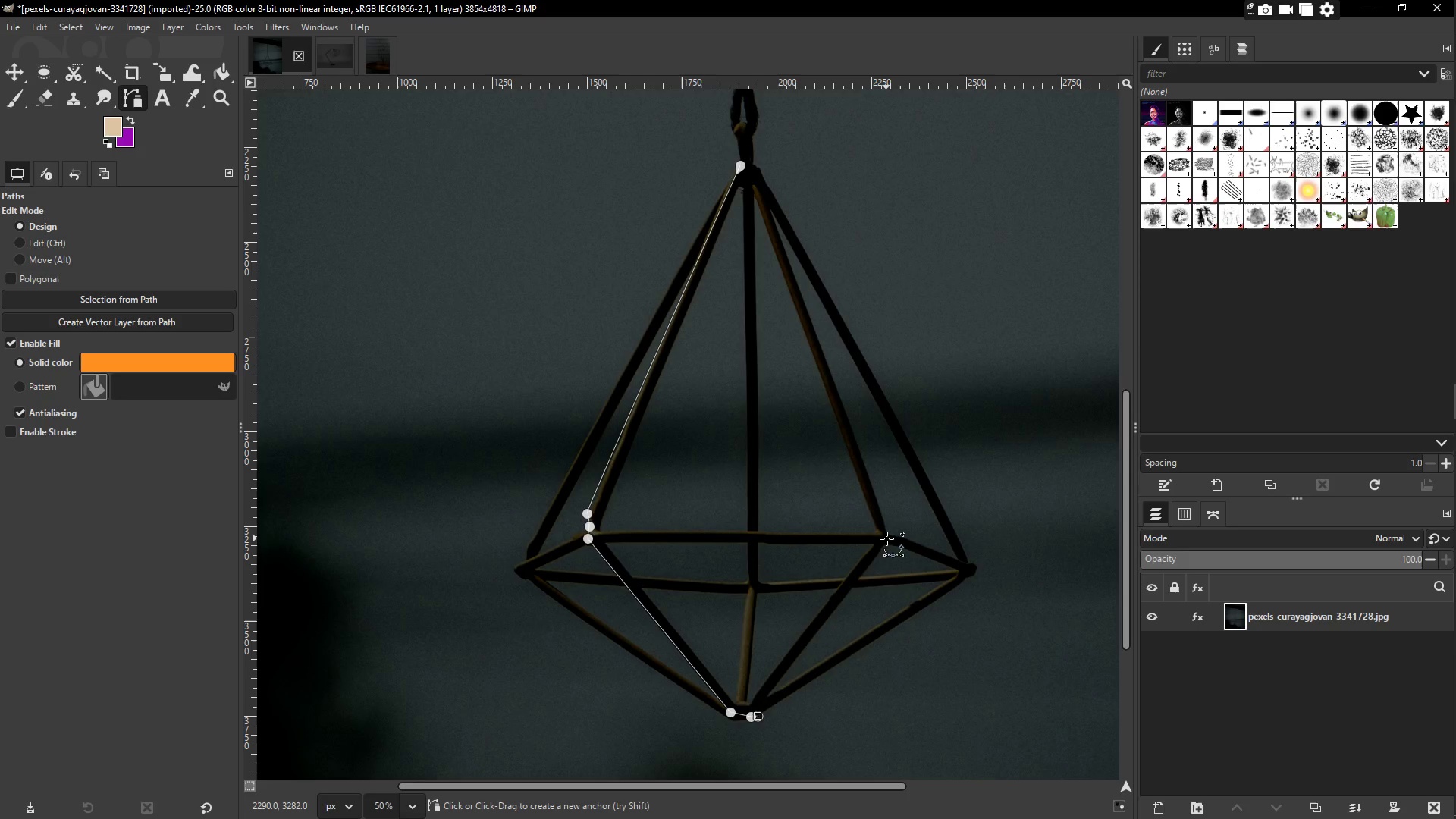 
left_click([886, 538])
 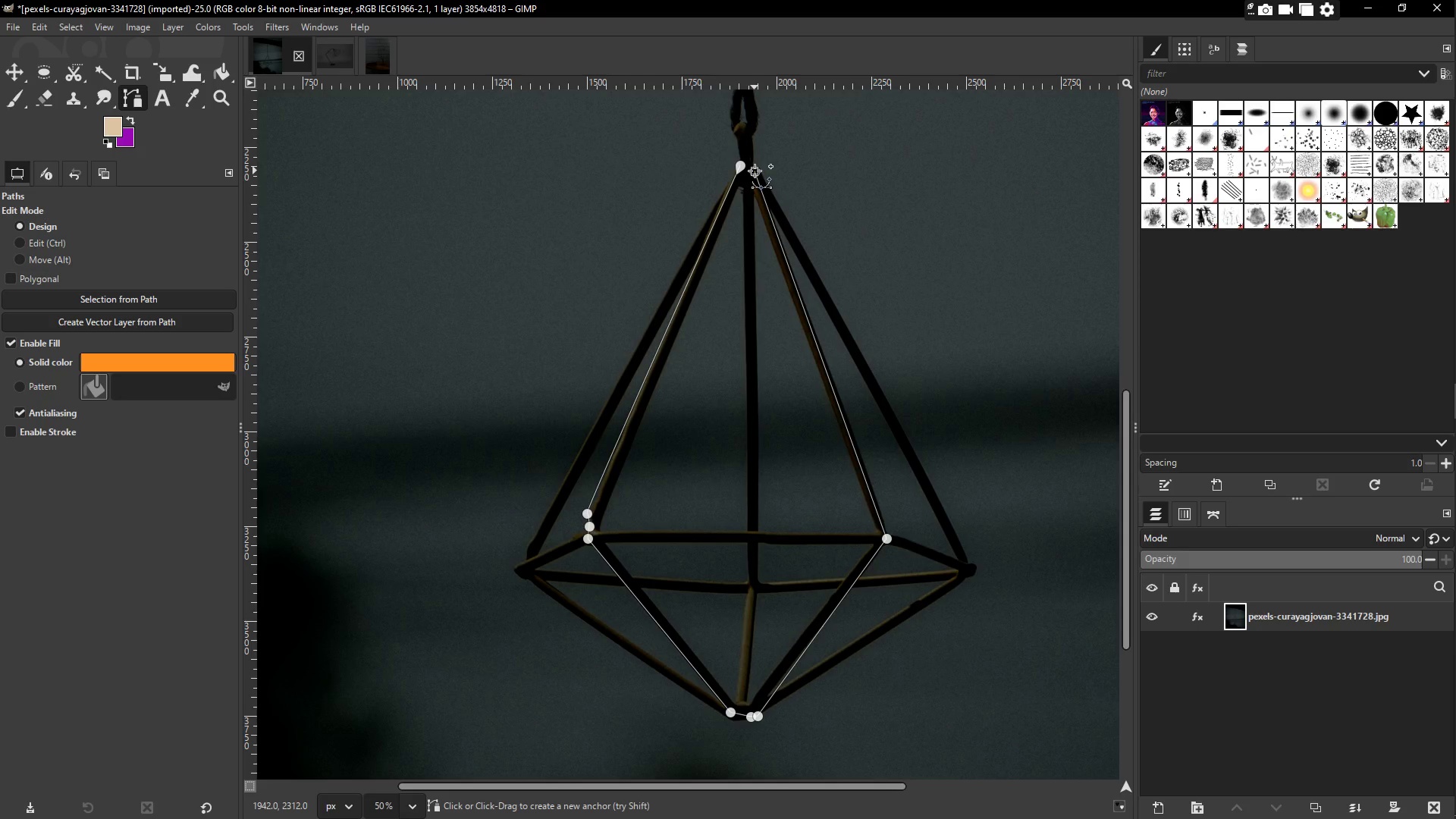 
key(Control+Z)
 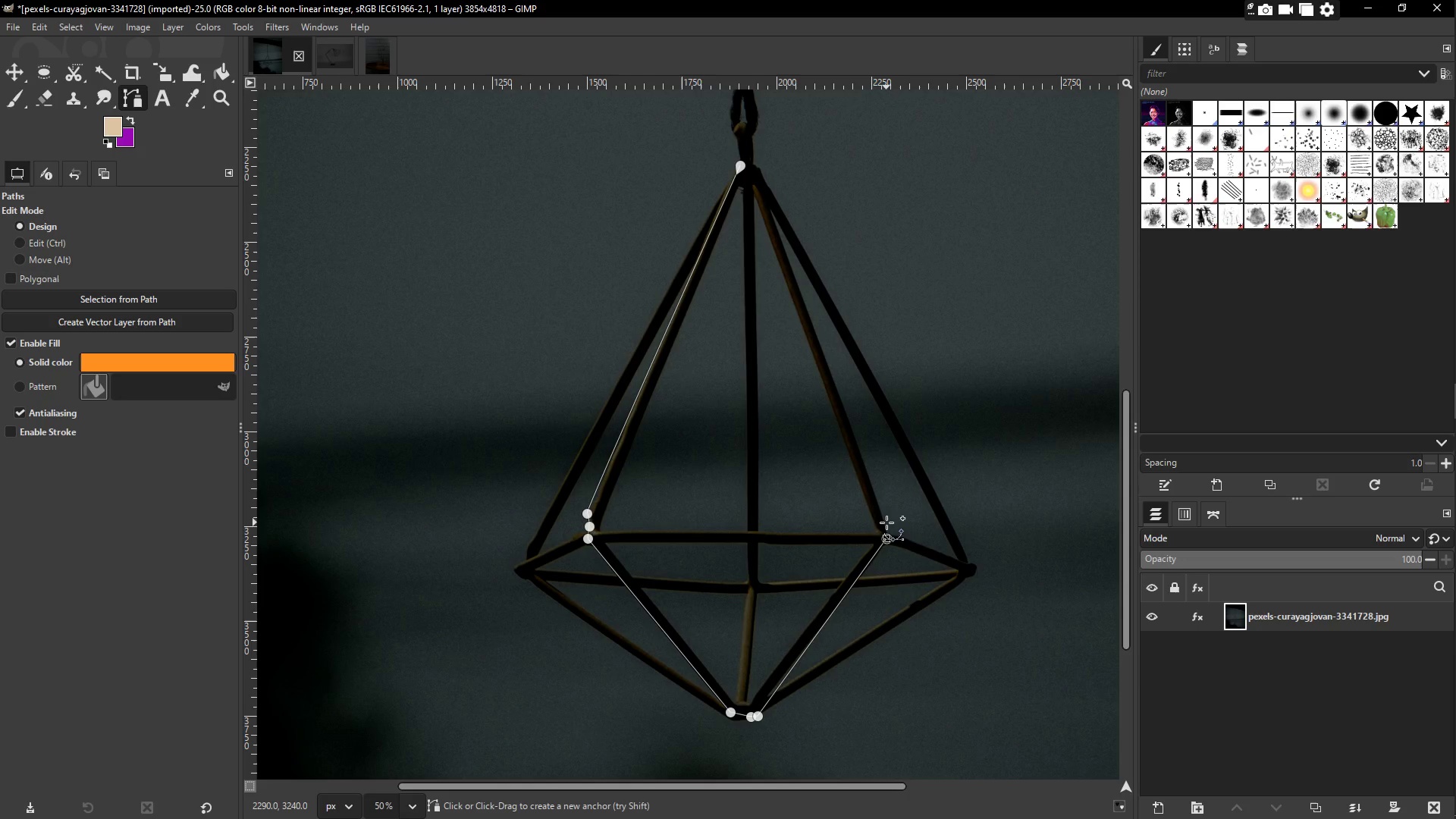 
left_click([884, 522])
 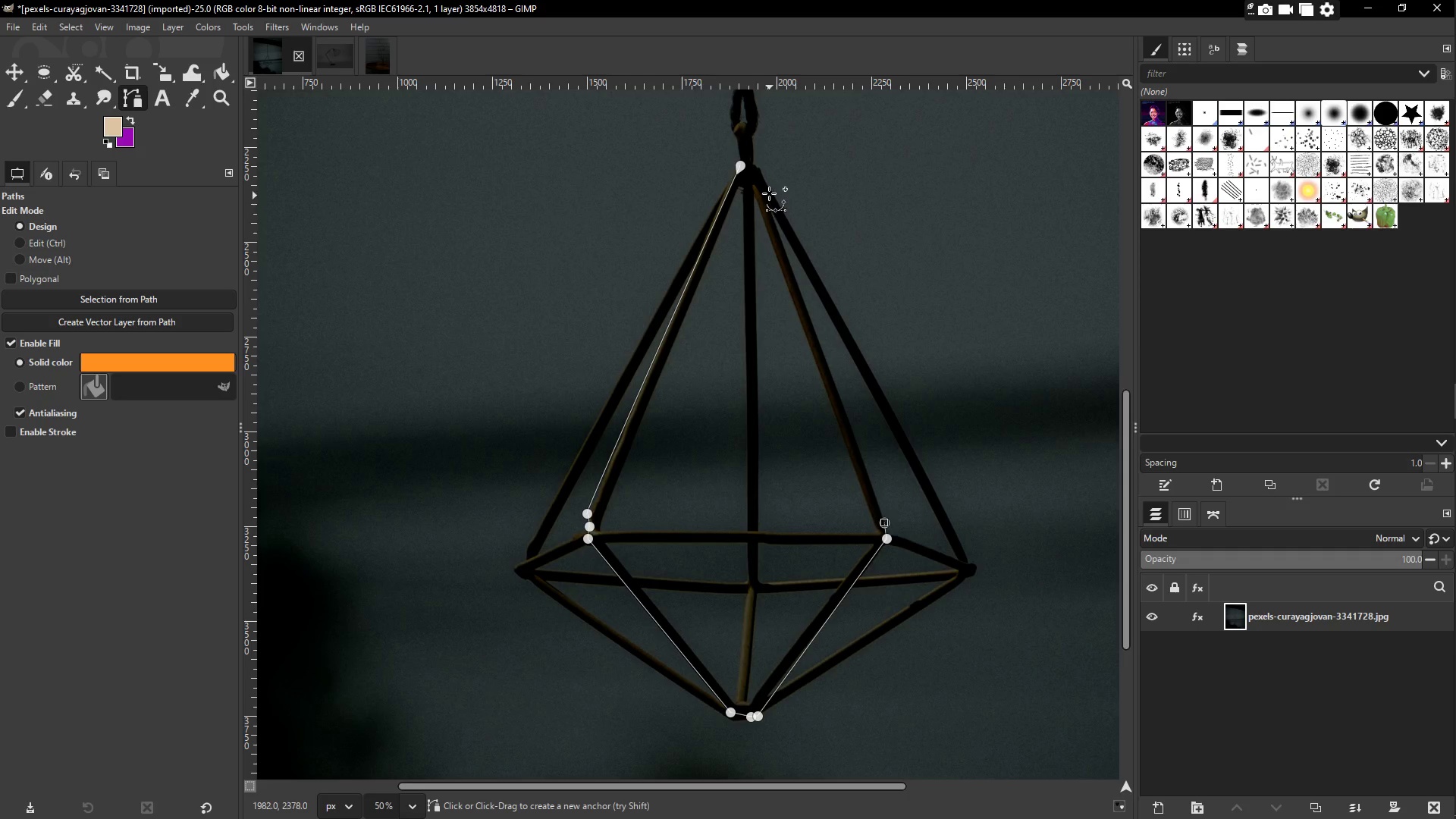 
left_click_drag(start_coordinate=[761, 181], to_coordinate=[758, 174])
 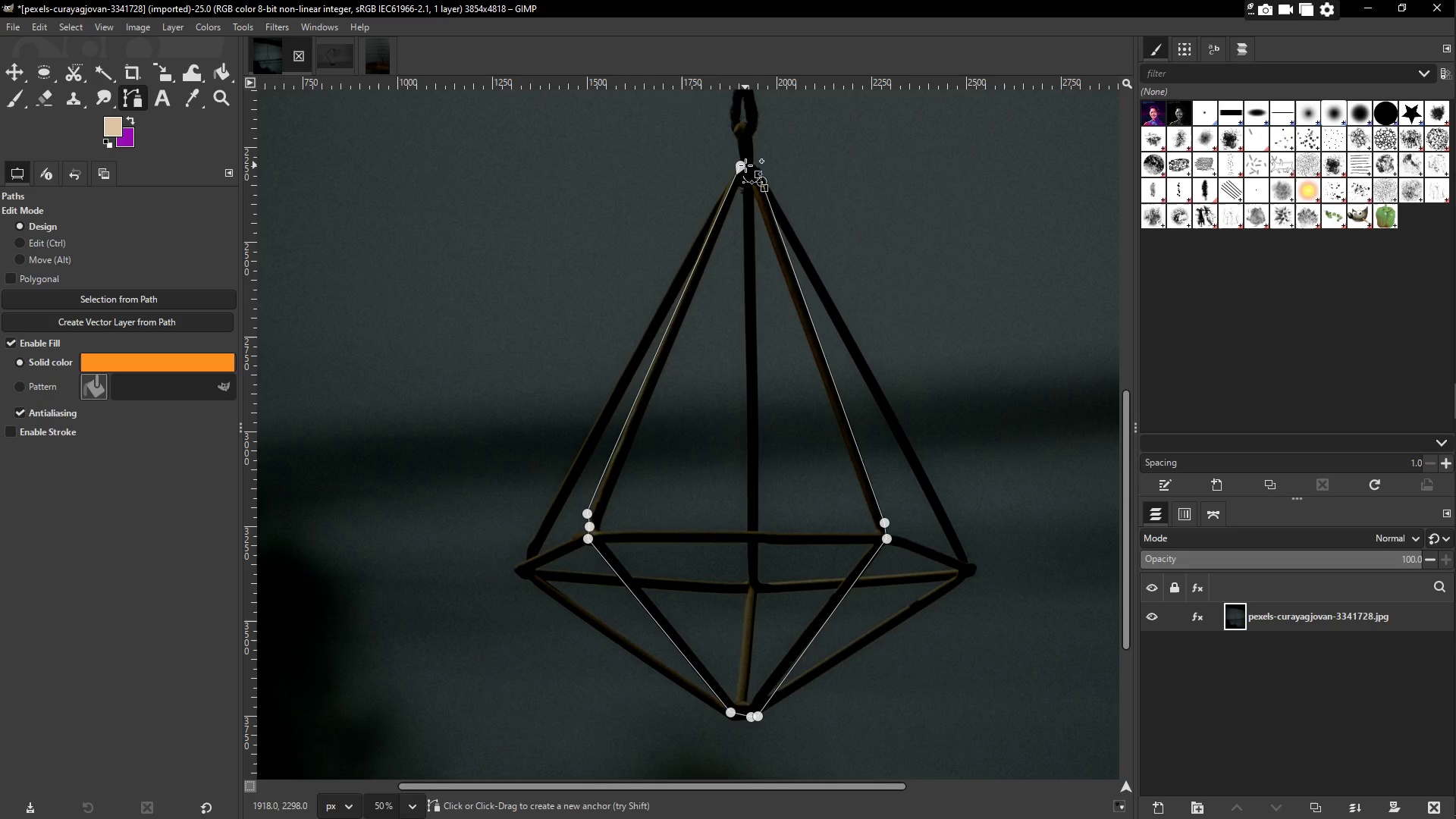 
left_click([745, 165])
 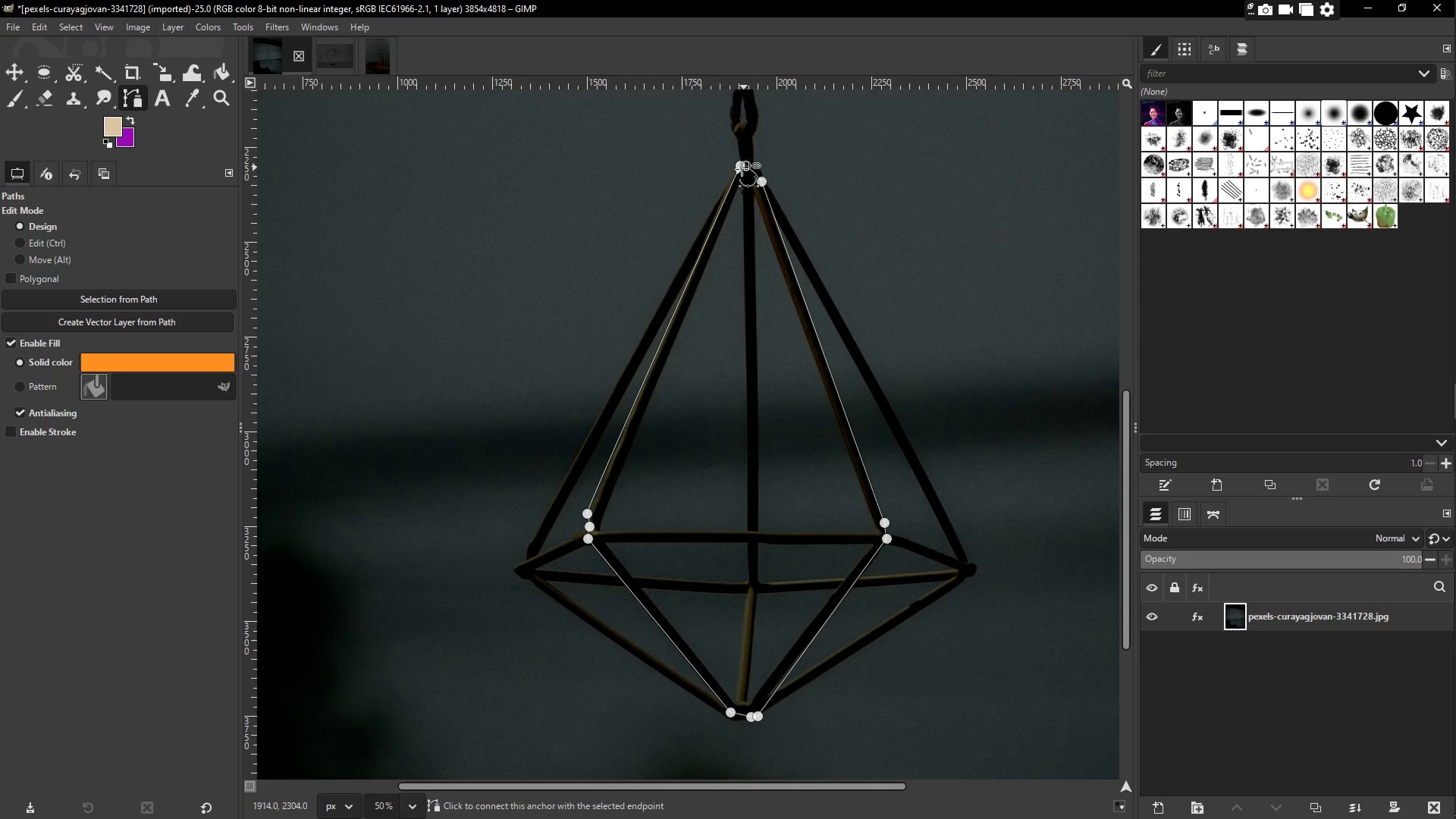 
left_click([741, 169])
 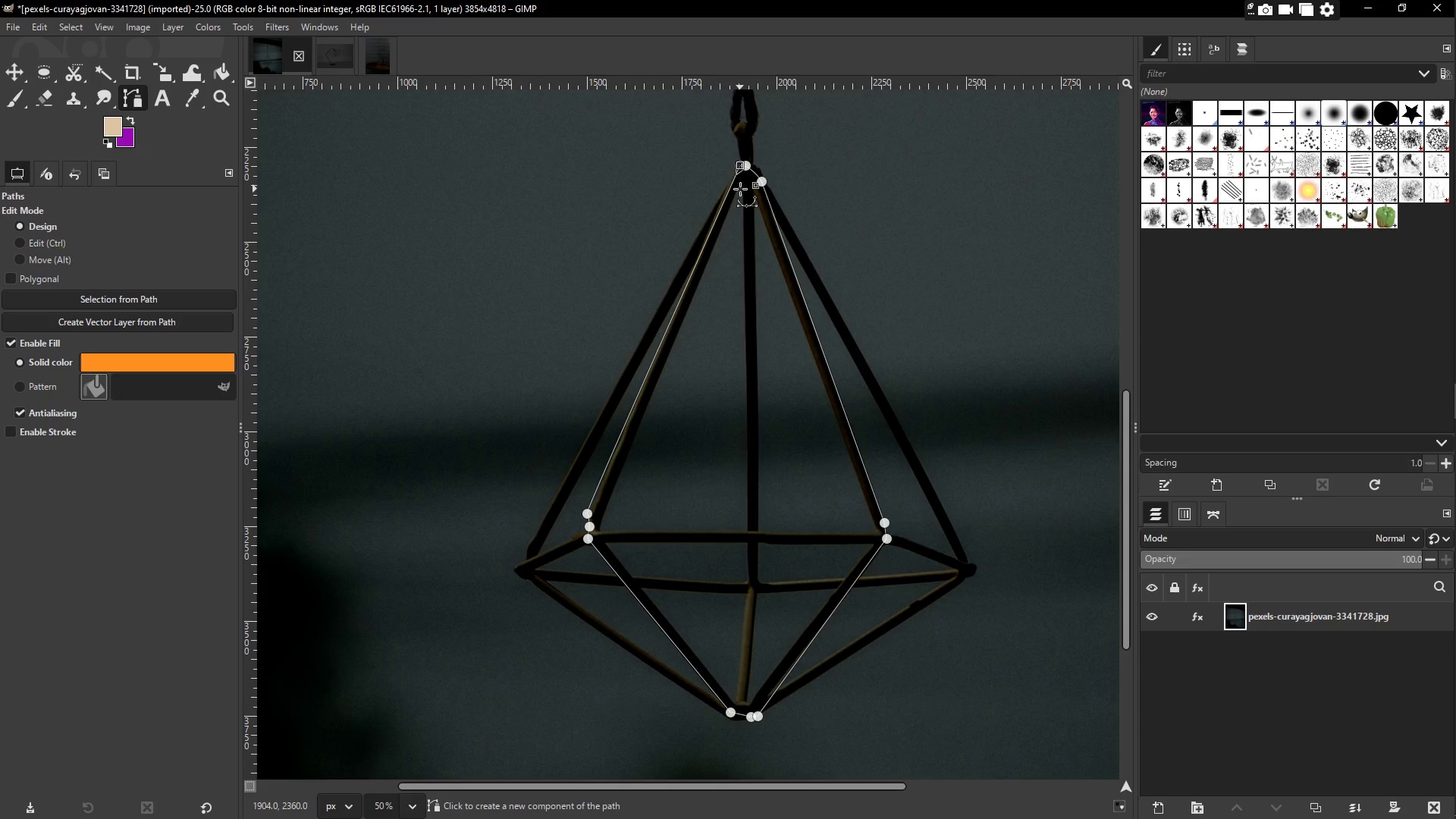 
left_click([739, 186])
 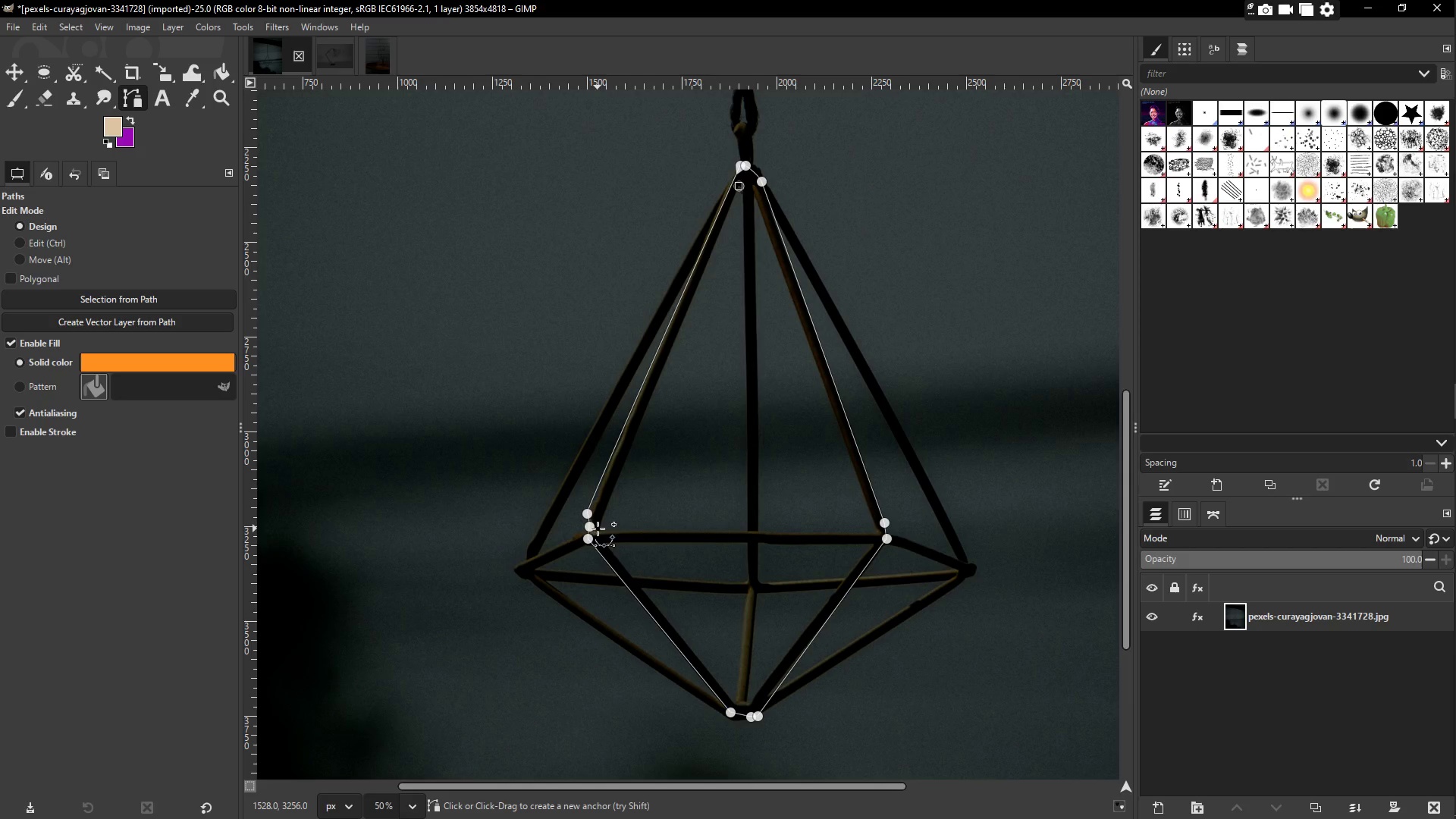 
left_click([602, 515])
 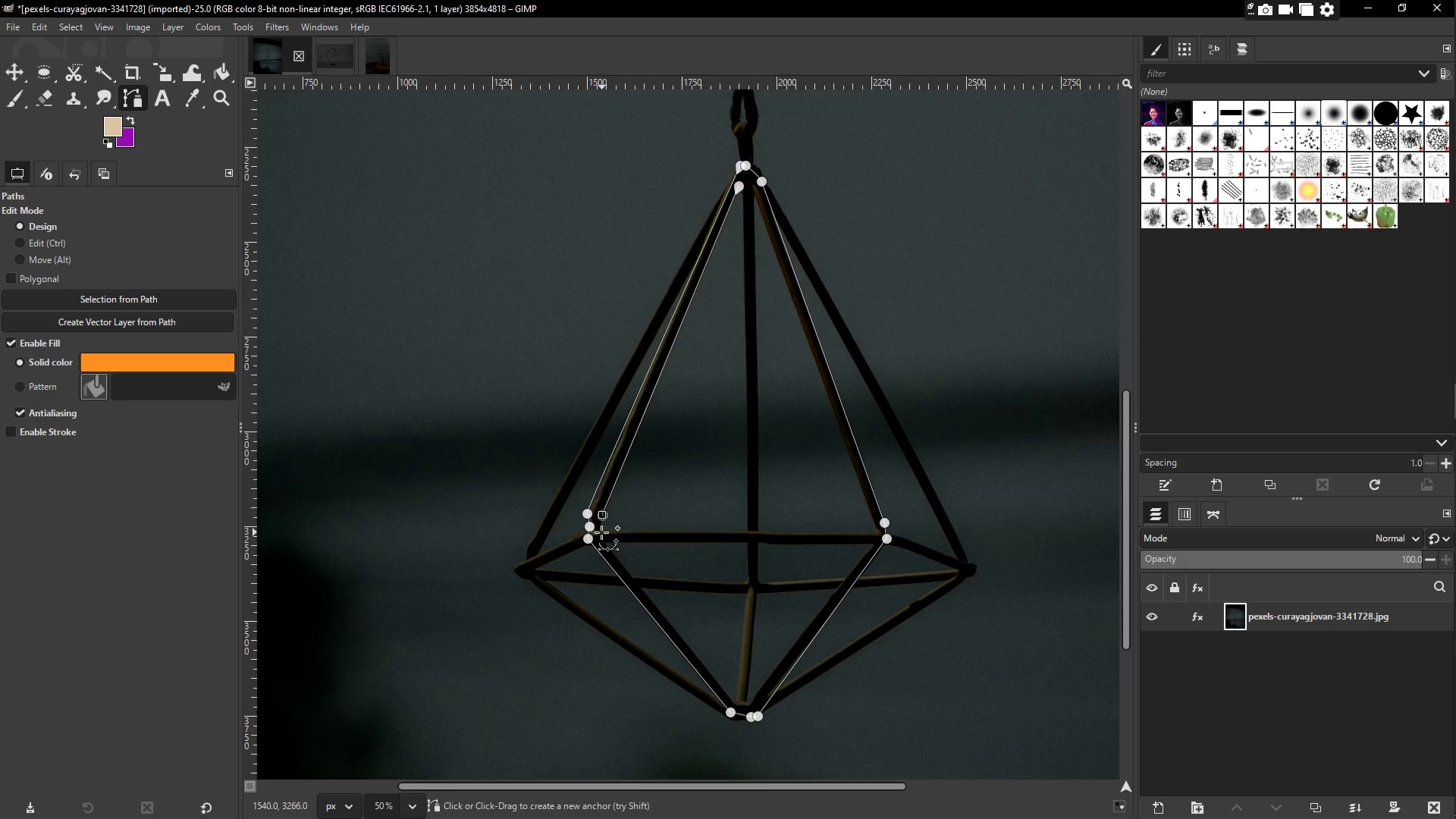 
left_click([598, 530])
 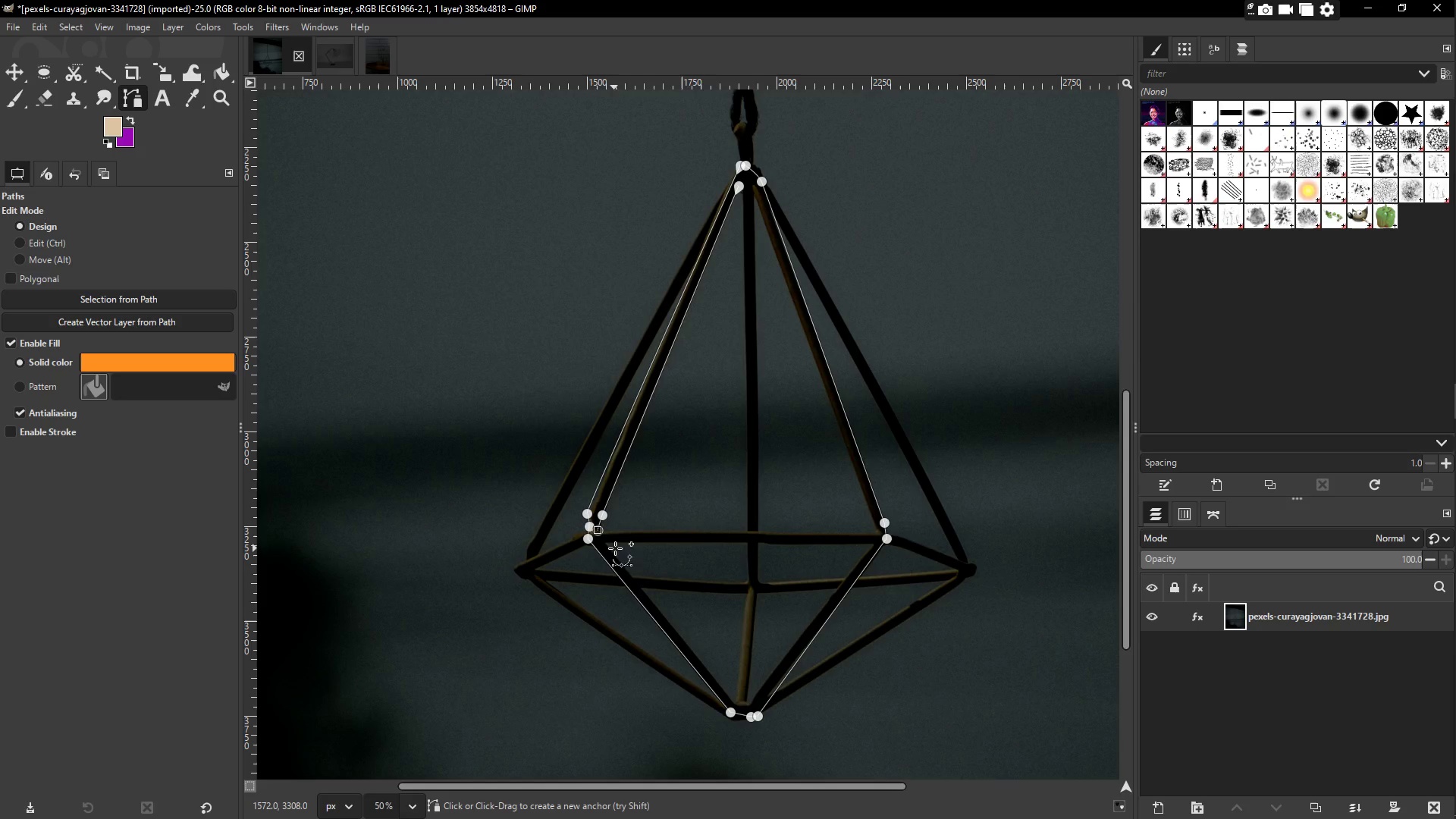 
key(Control+Z)
 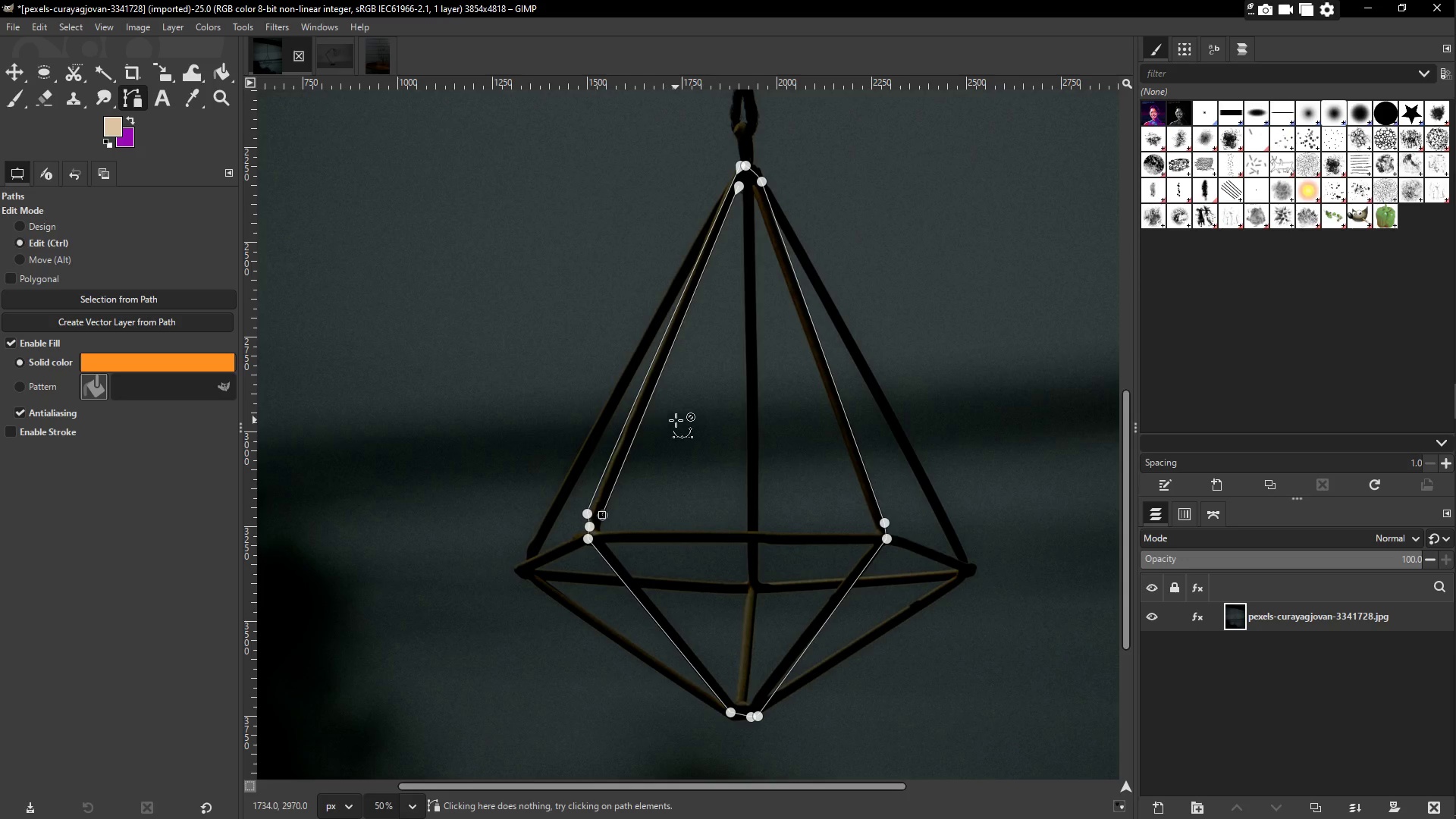 
key(Control+Z)
 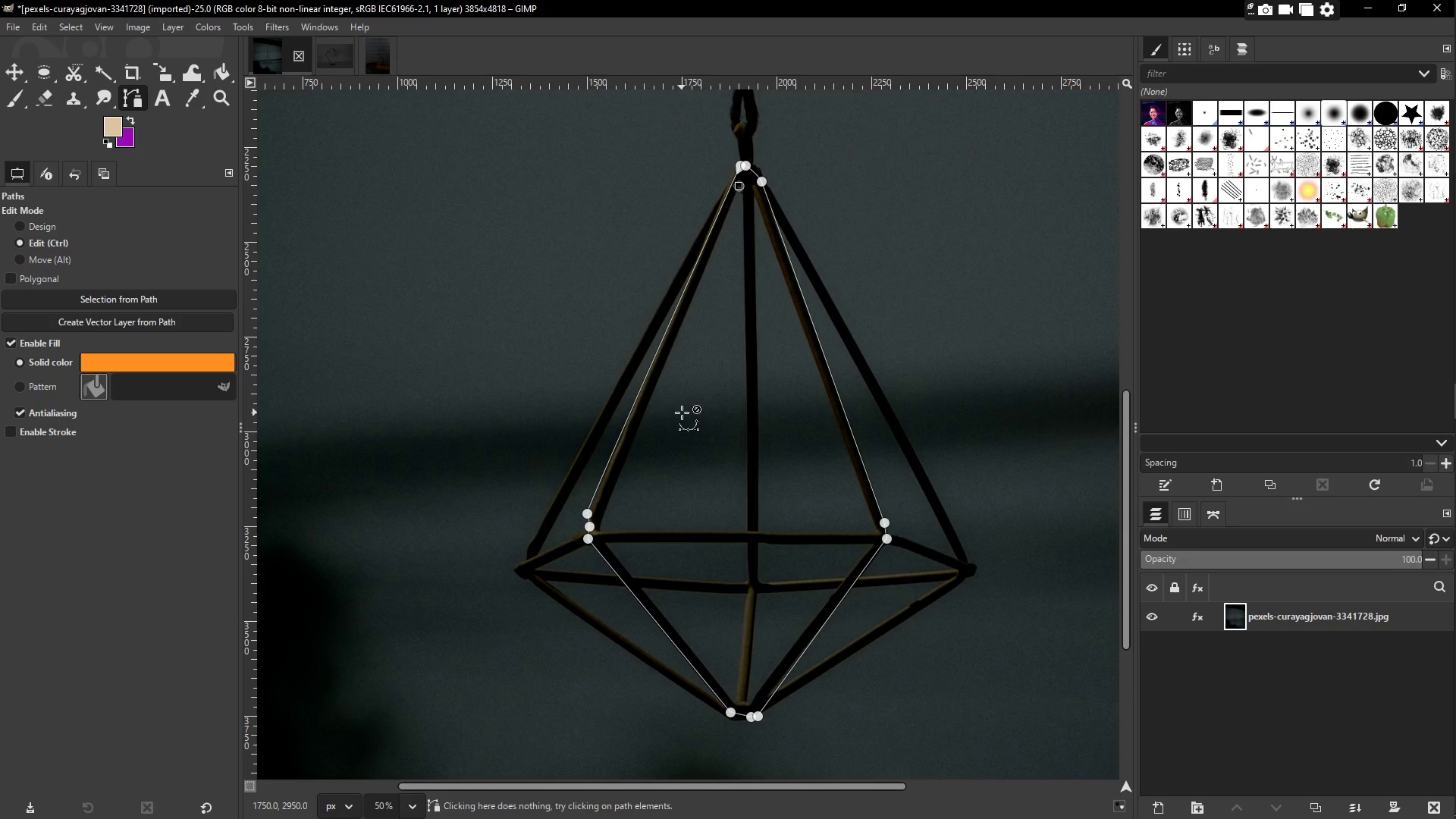 
key(Control+Z)
 